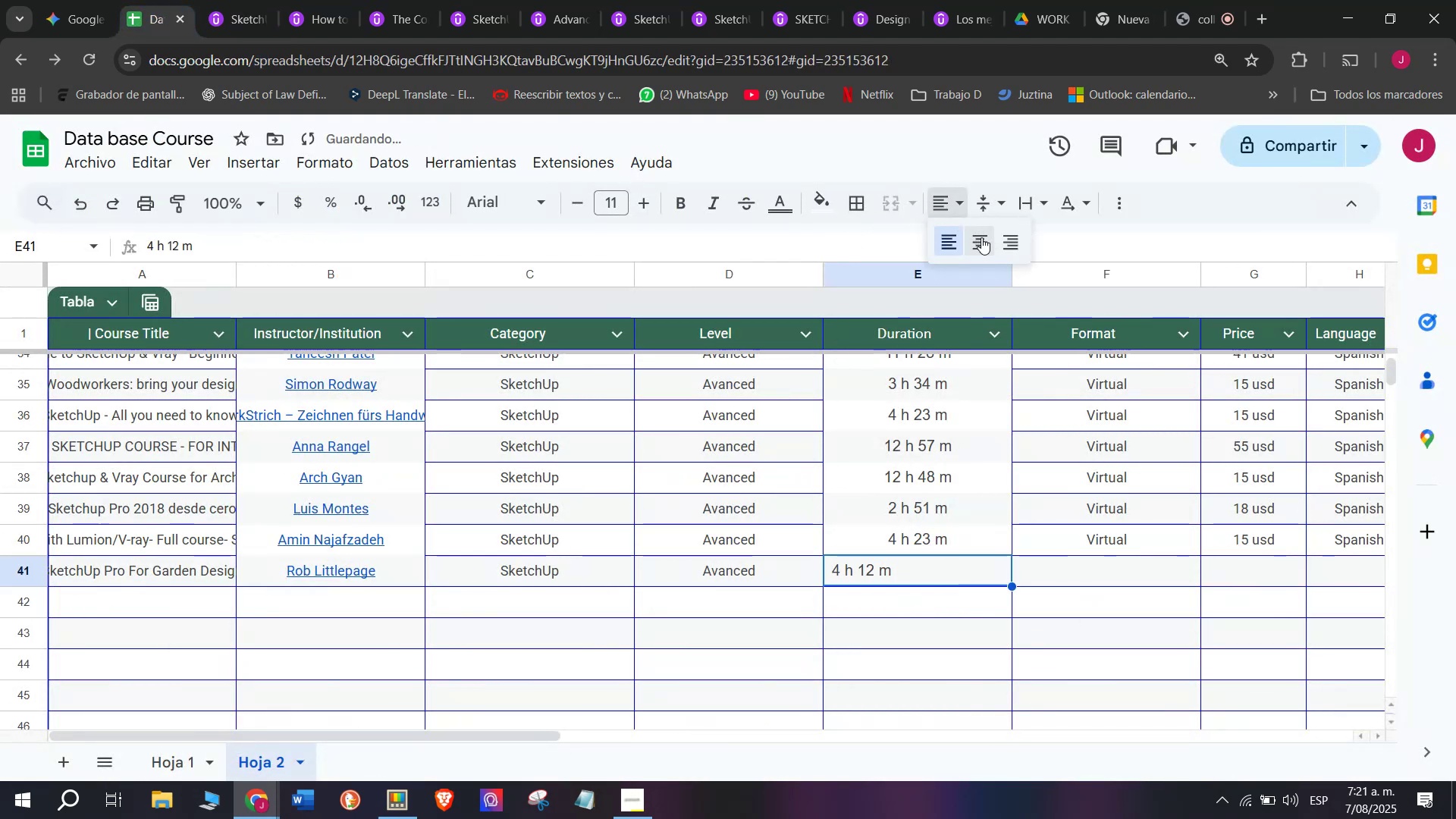 
left_click([983, 238])
 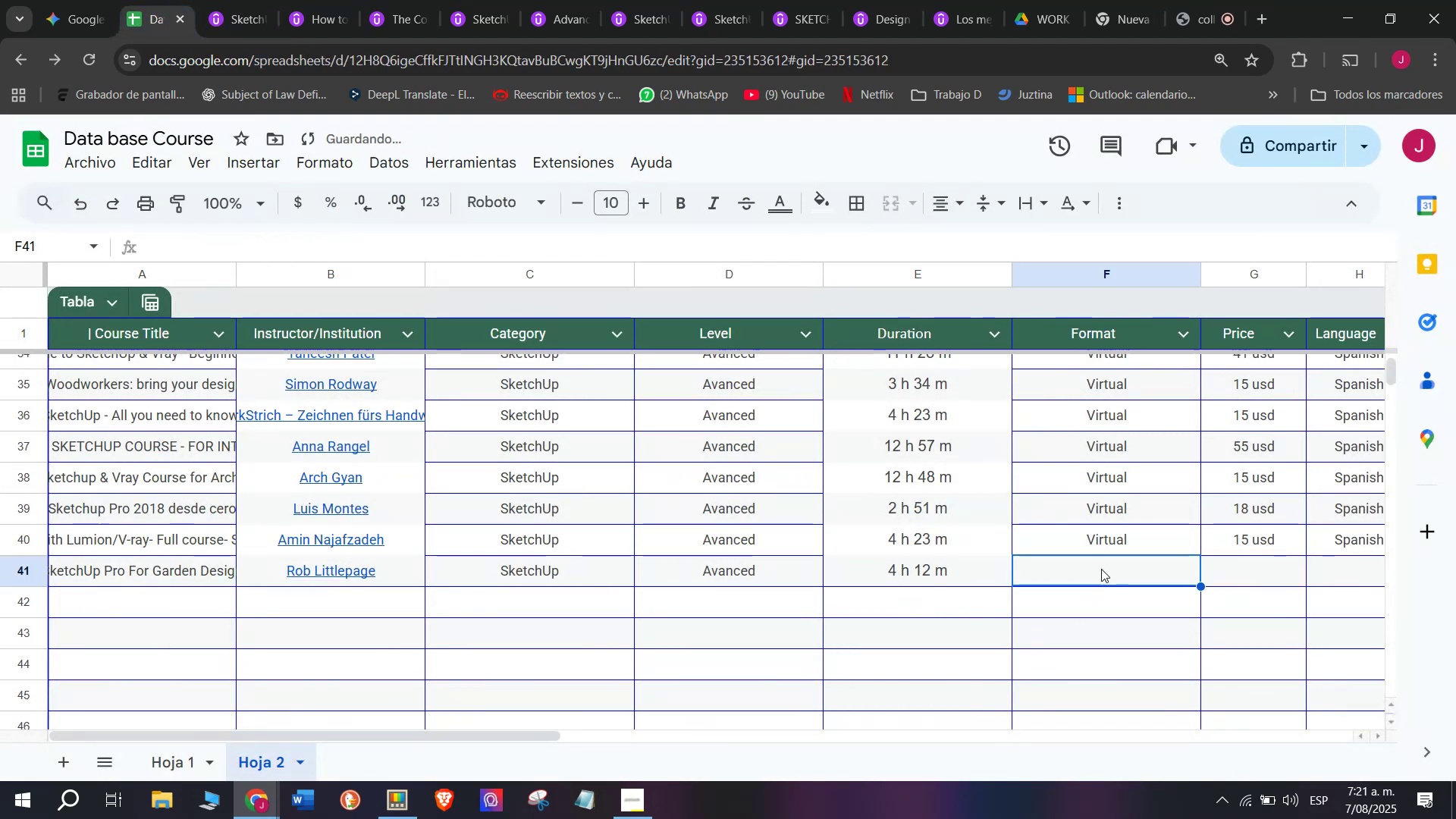 
double_click([1096, 539])
 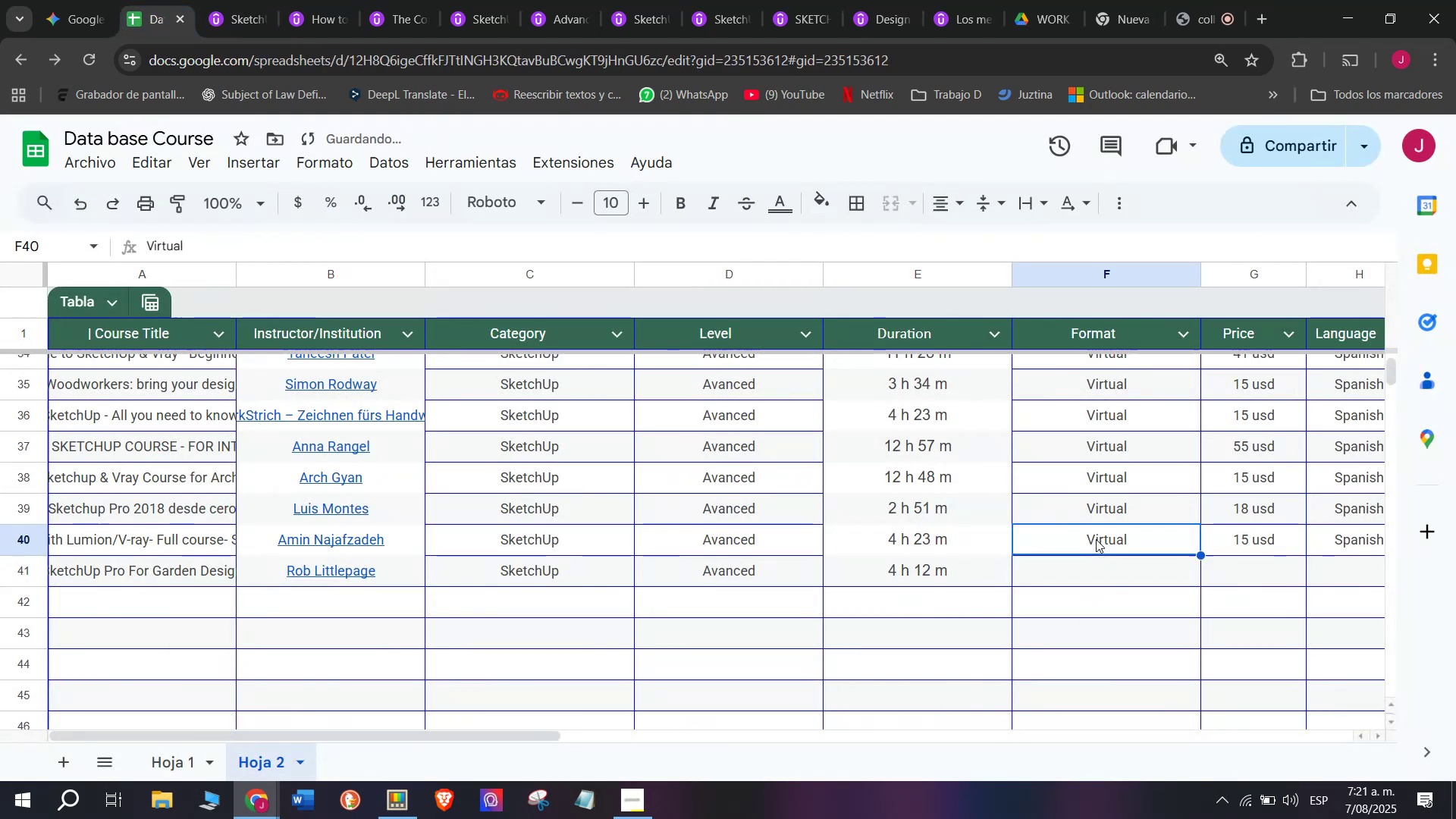 
key(Control+ControlLeft)
 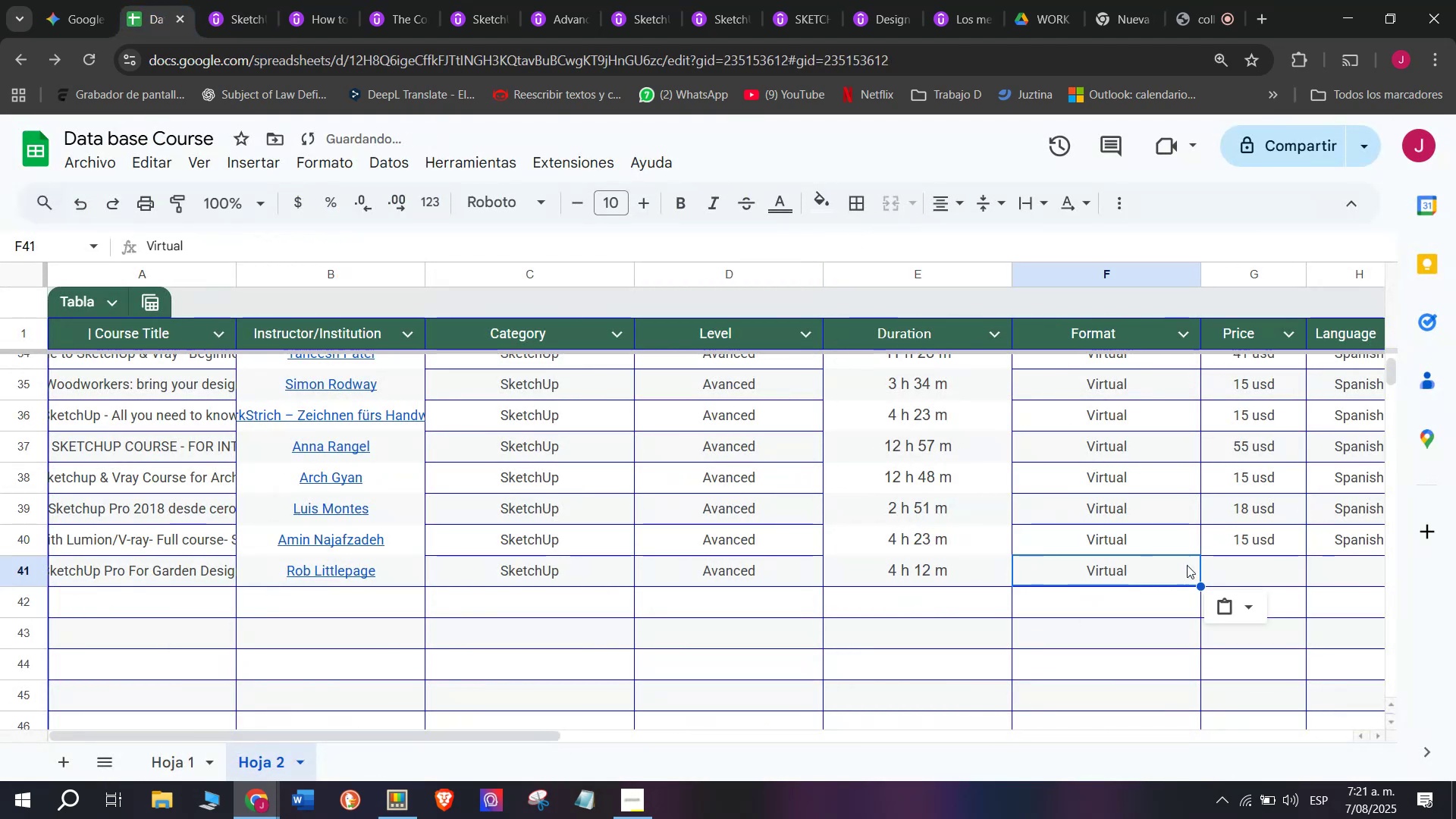 
key(Break)
 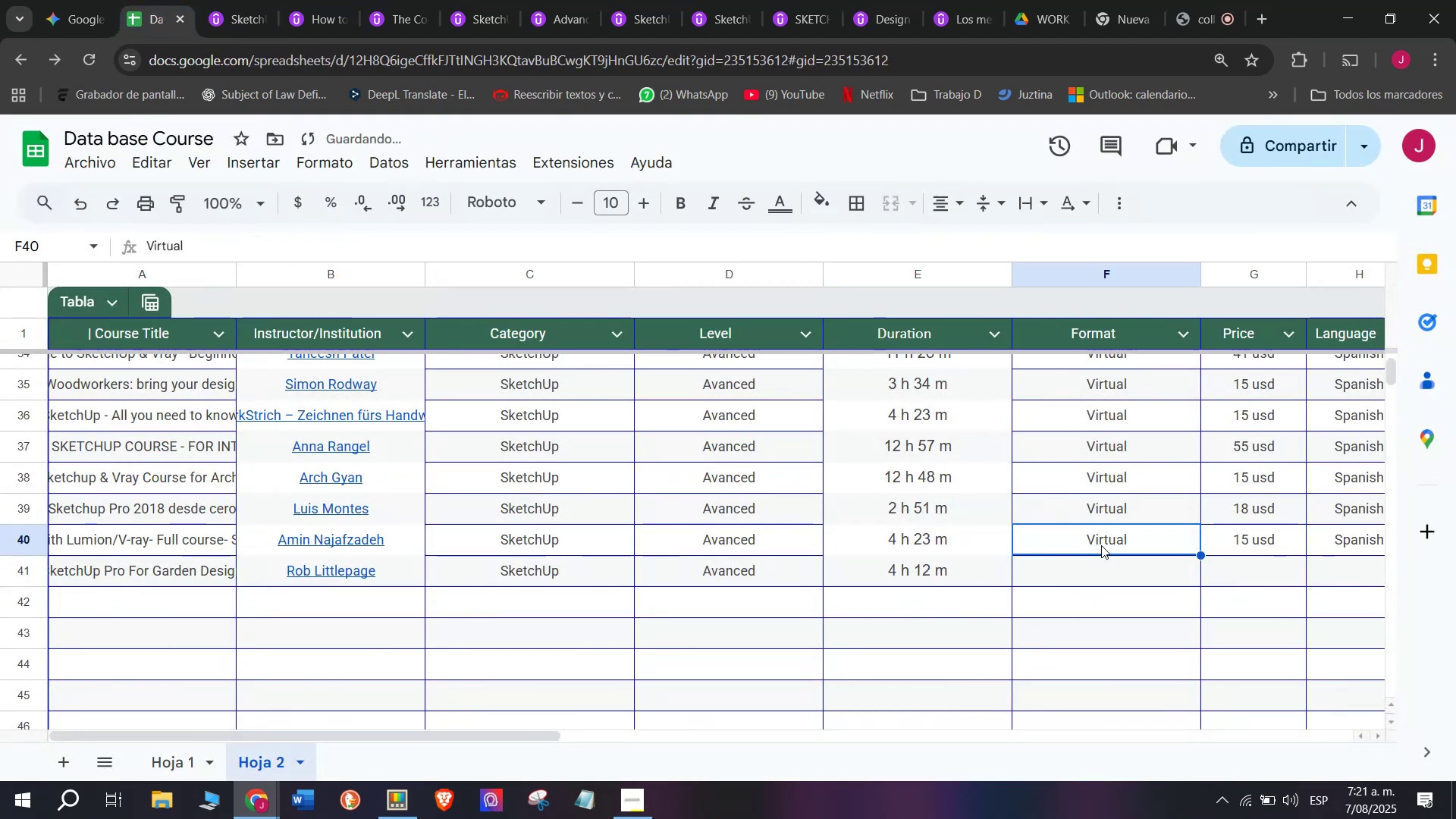 
key(Control+C)
 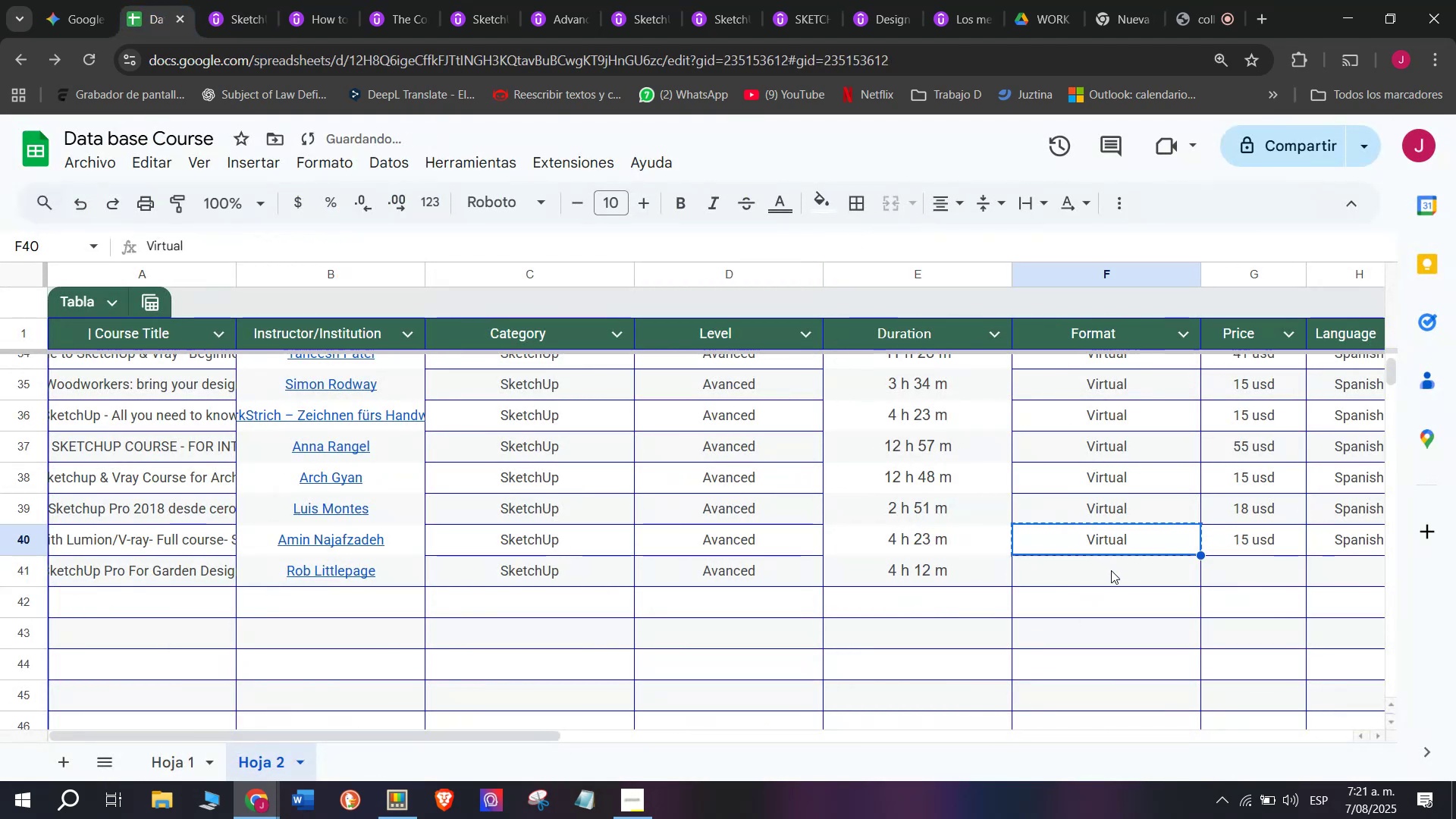 
triple_click([1111, 570])
 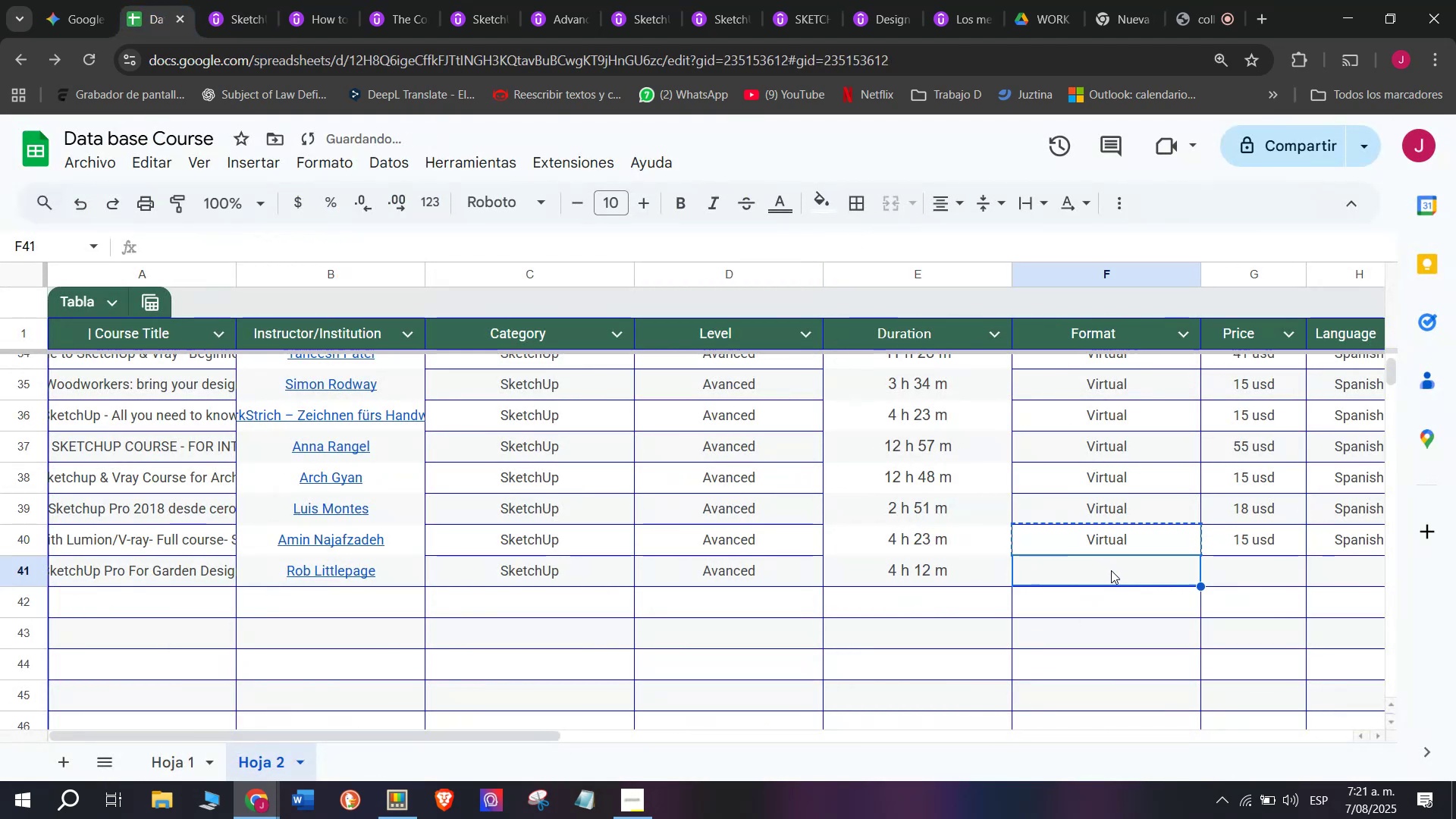 
key(Z)
 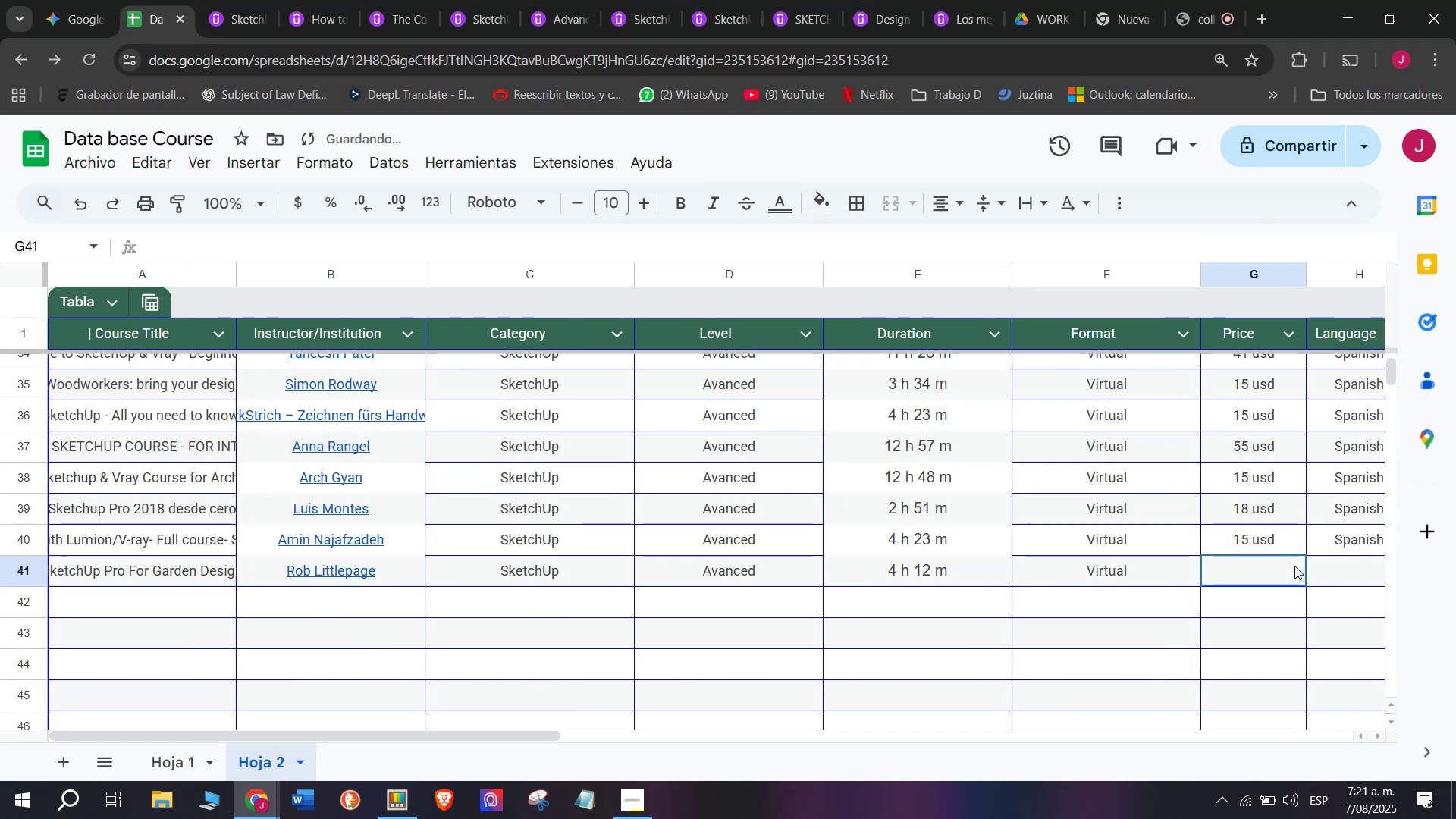 
key(Control+ControlLeft)
 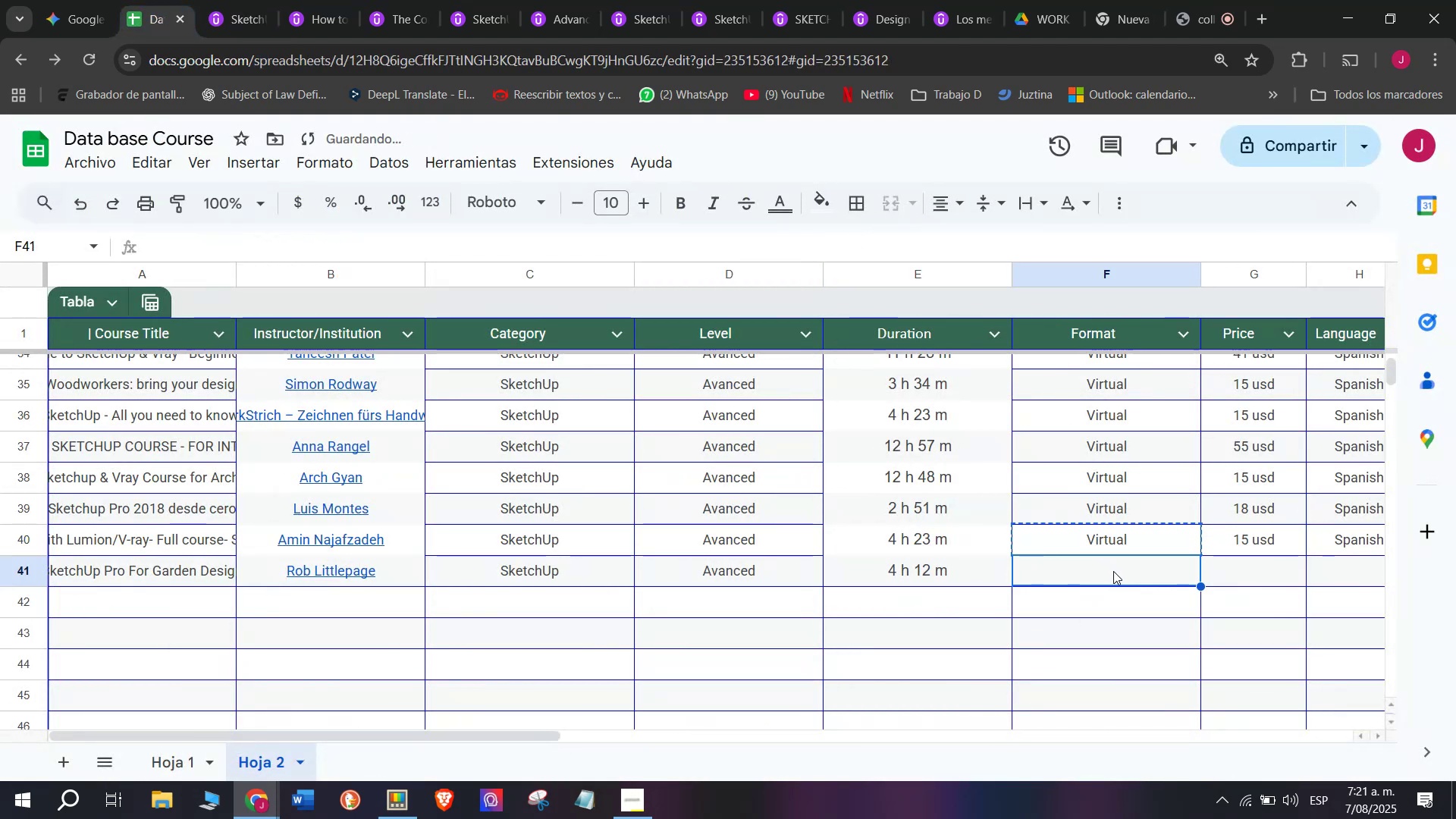 
key(Control+V)
 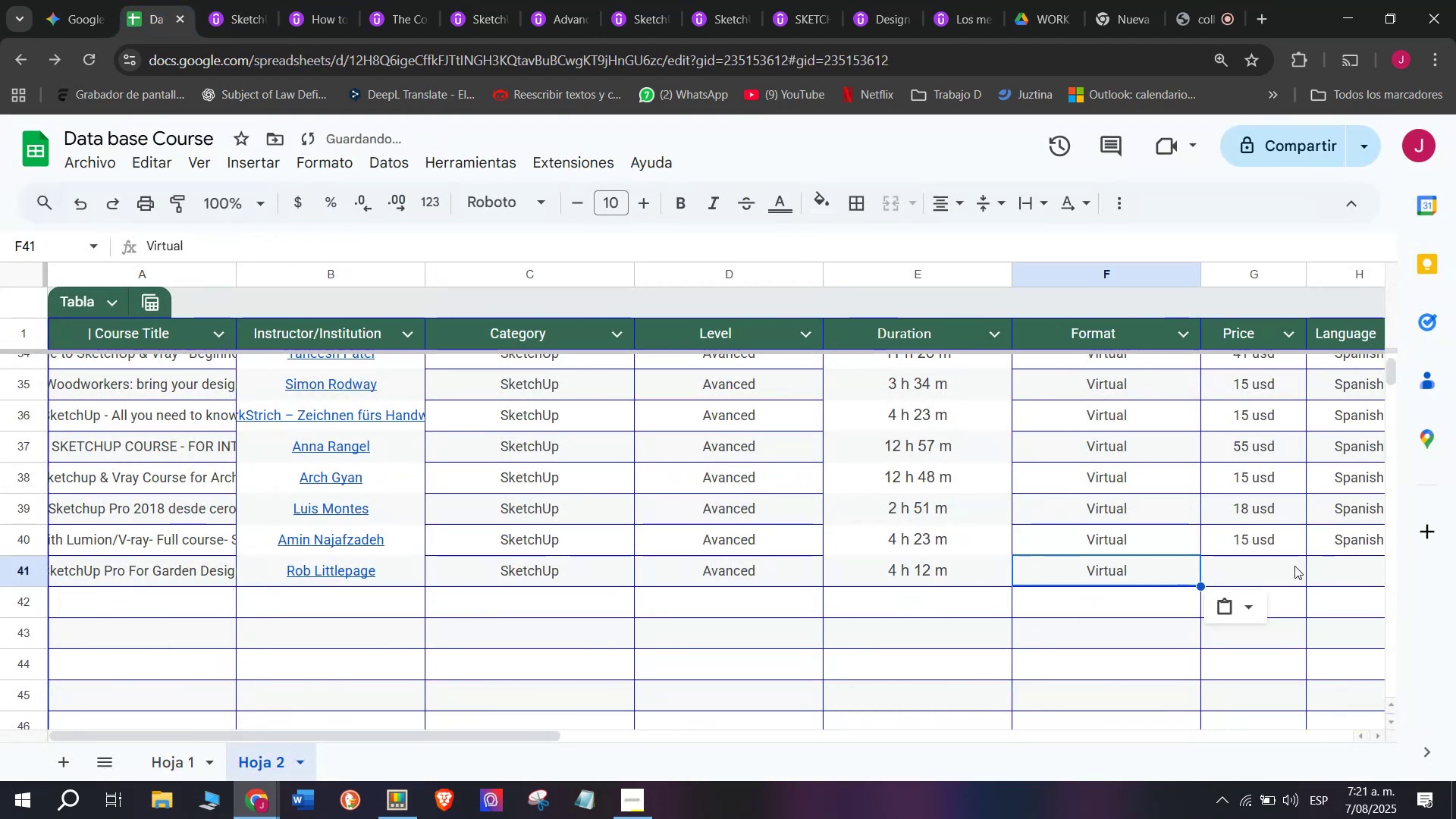 
triple_click([1294, 566])
 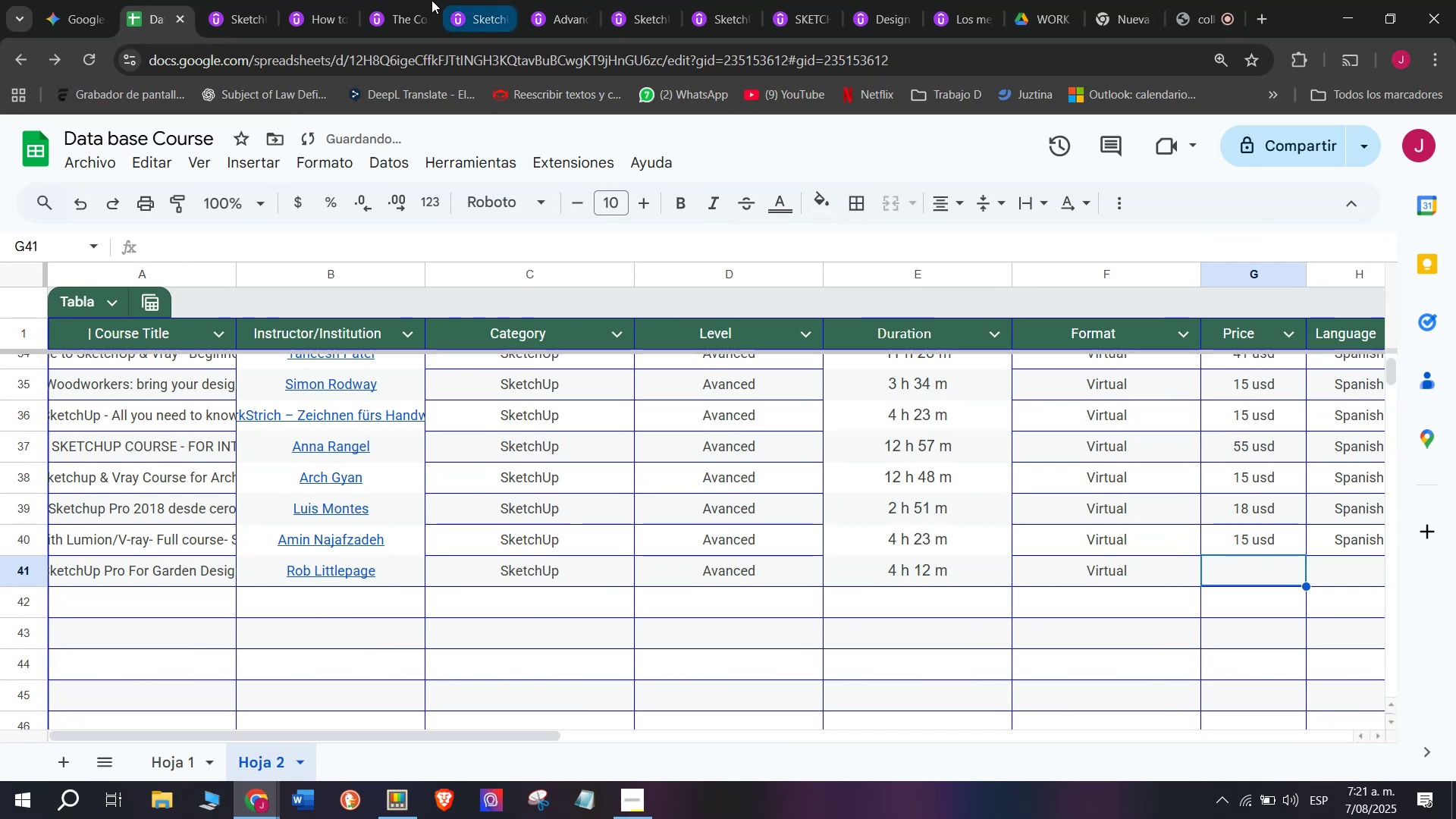 
left_click([249, 0])
 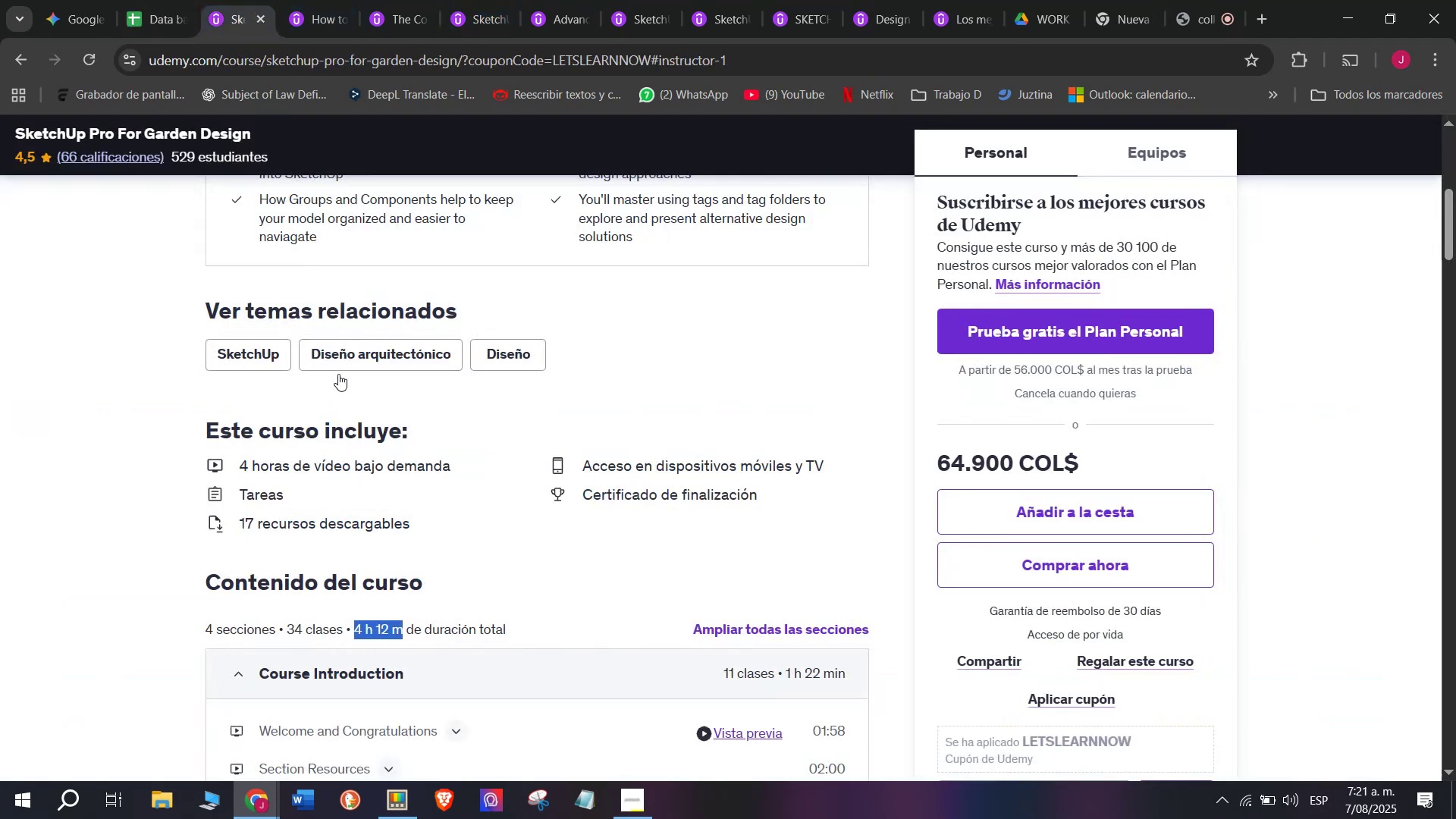 
scroll: coordinate [380, 485], scroll_direction: up, amount: 3.0
 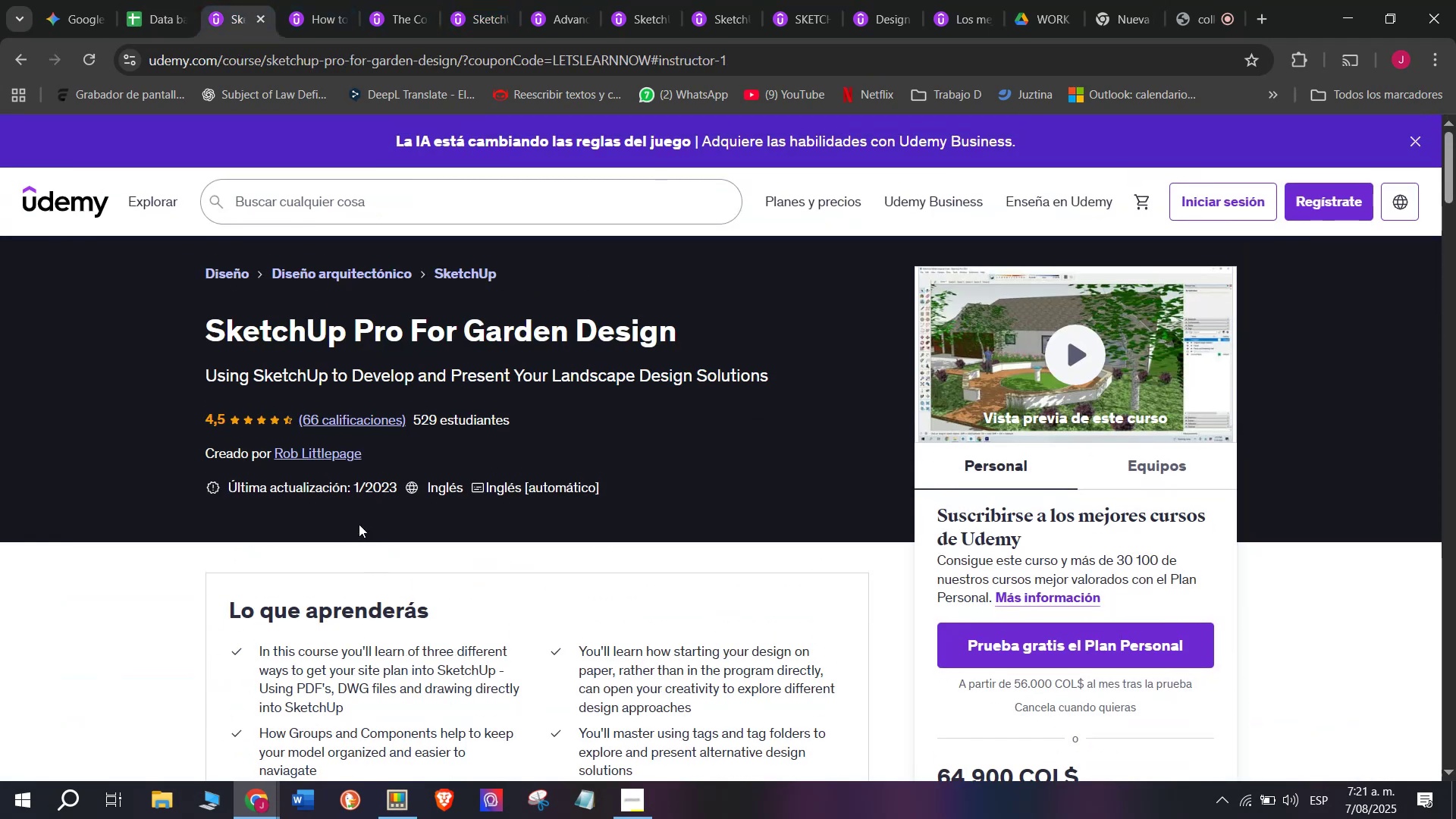 
scroll: coordinate [362, 454], scroll_direction: down, amount: 1.0
 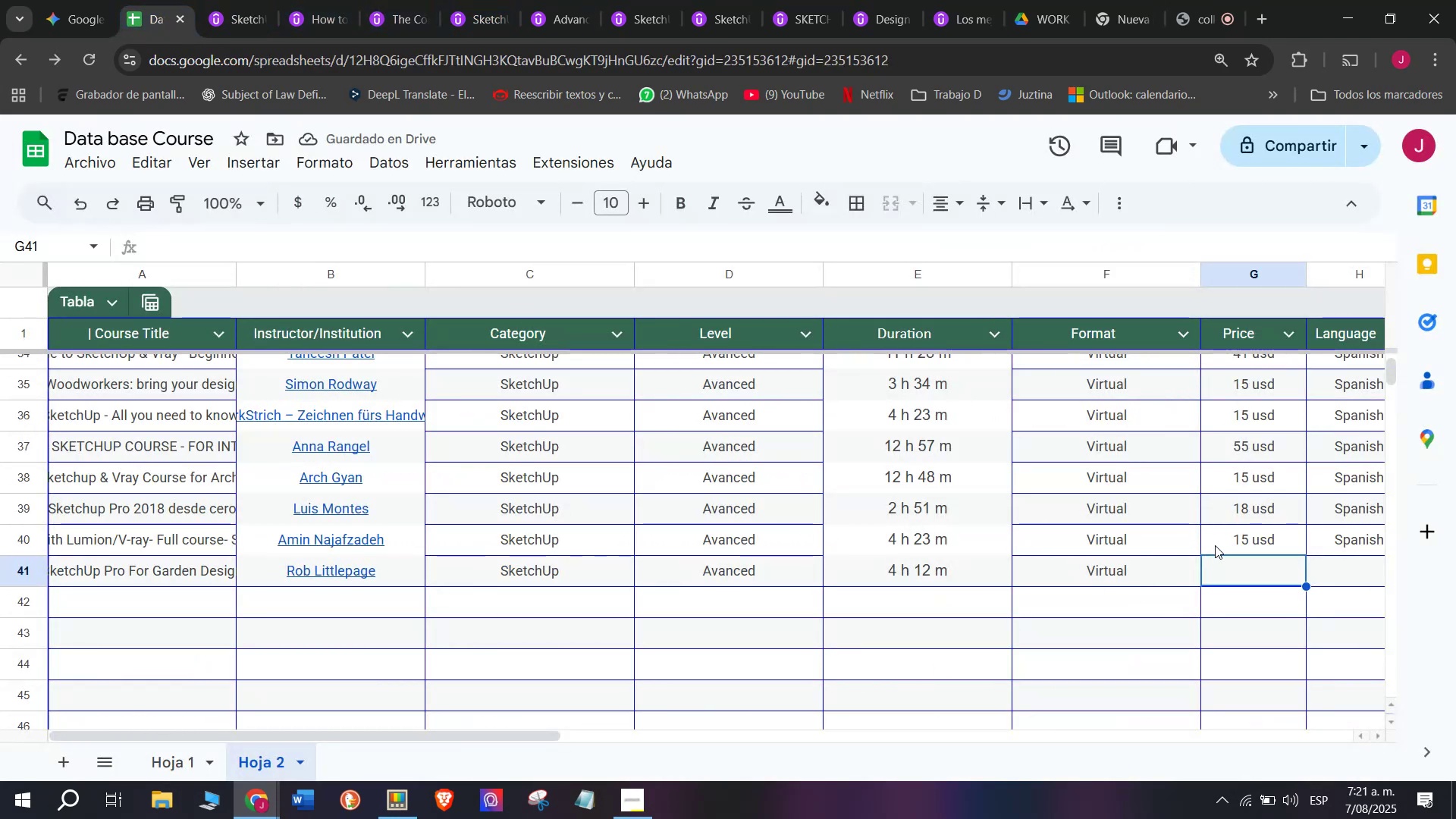 
left_click([1247, 544])
 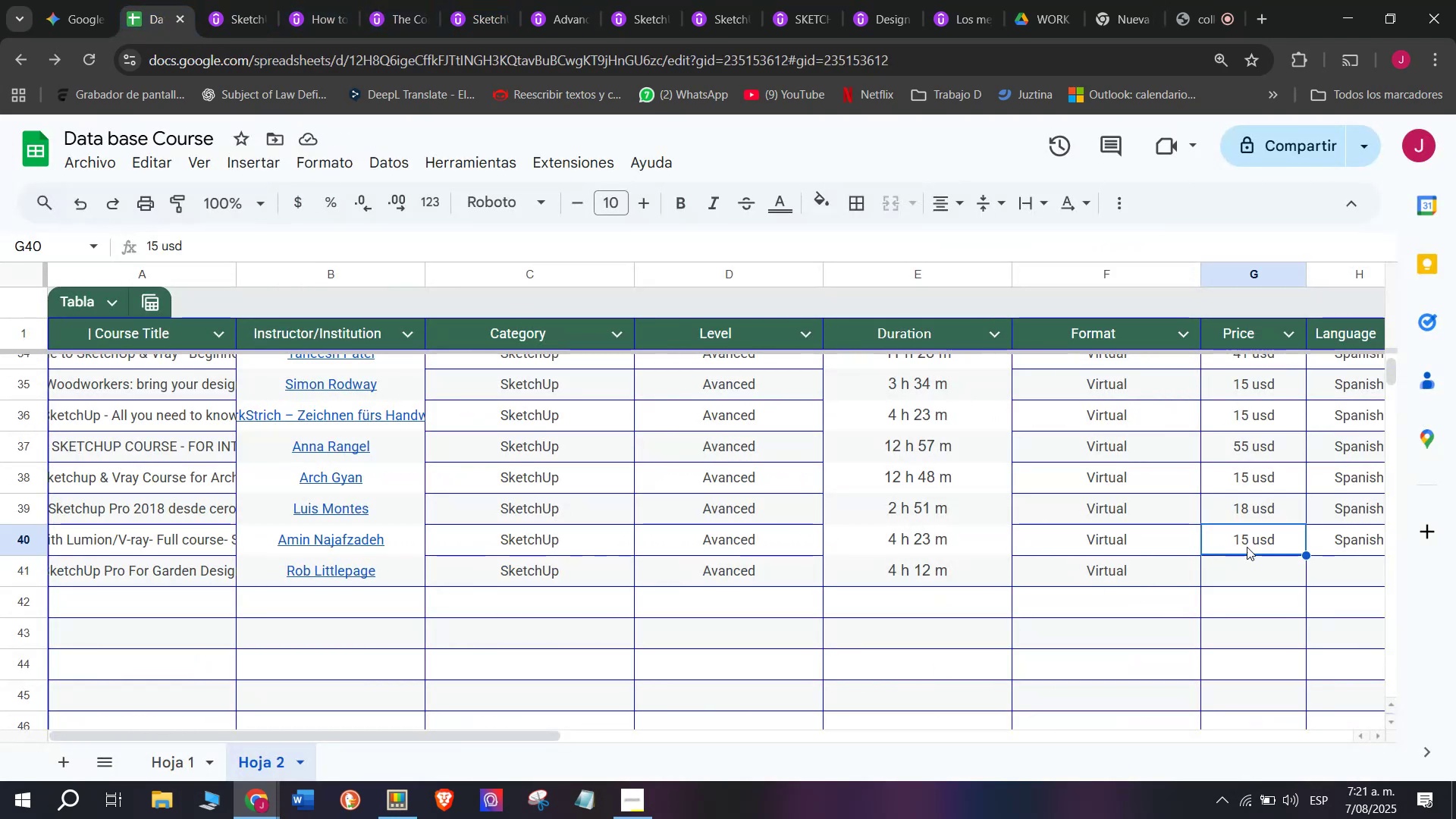 
key(Break)
 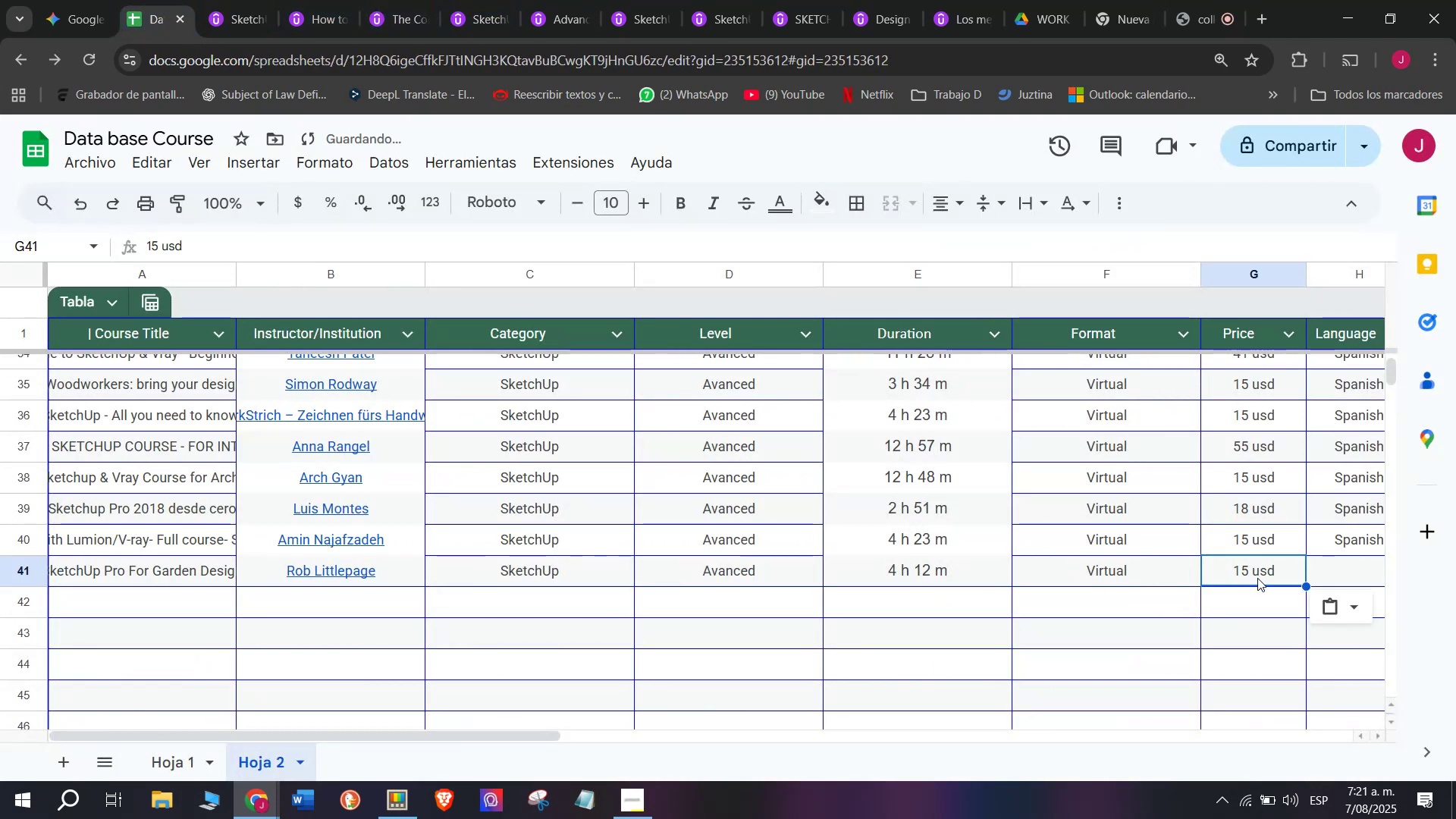 
key(Control+ControlLeft)
 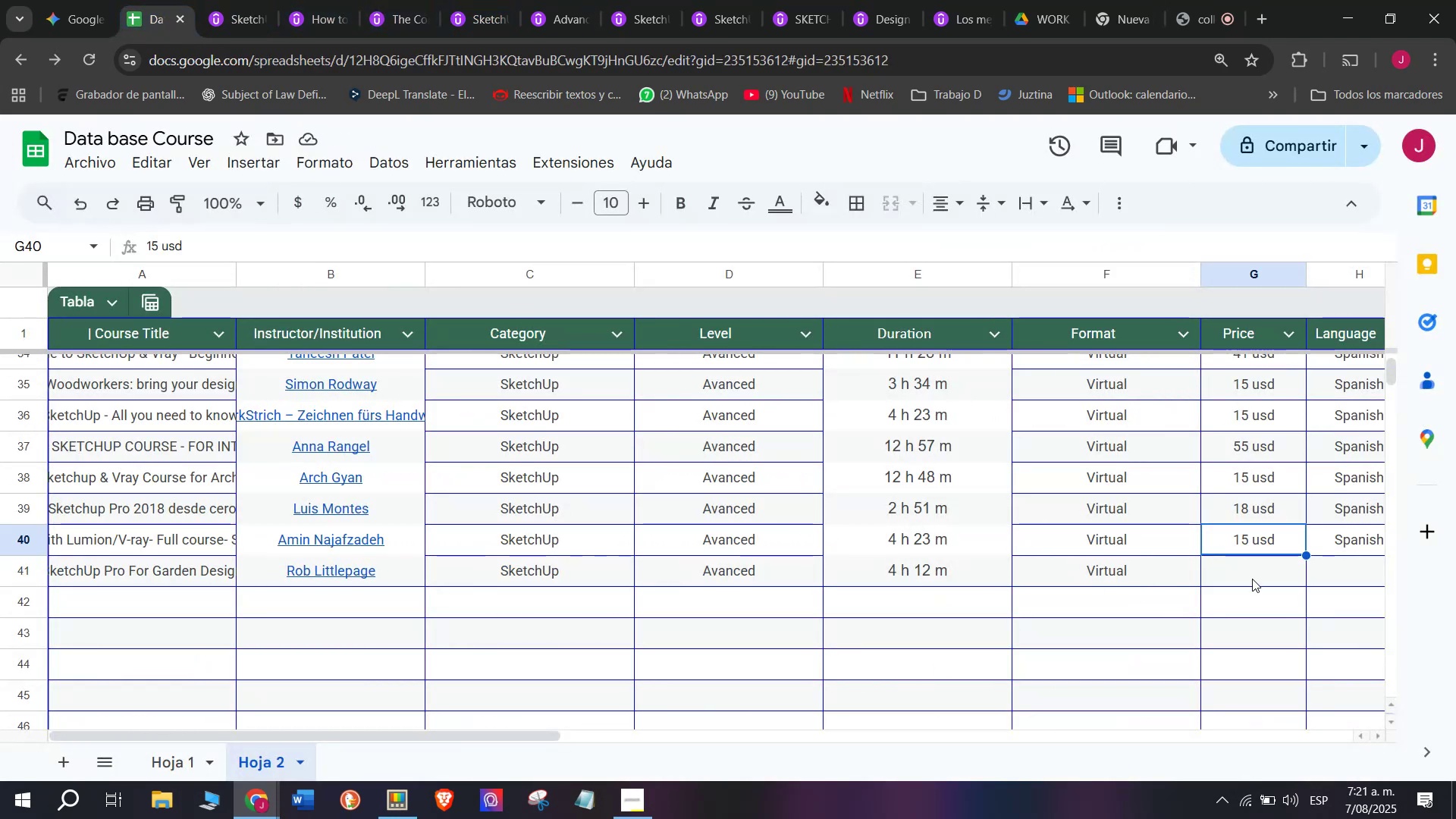 
key(Control+C)
 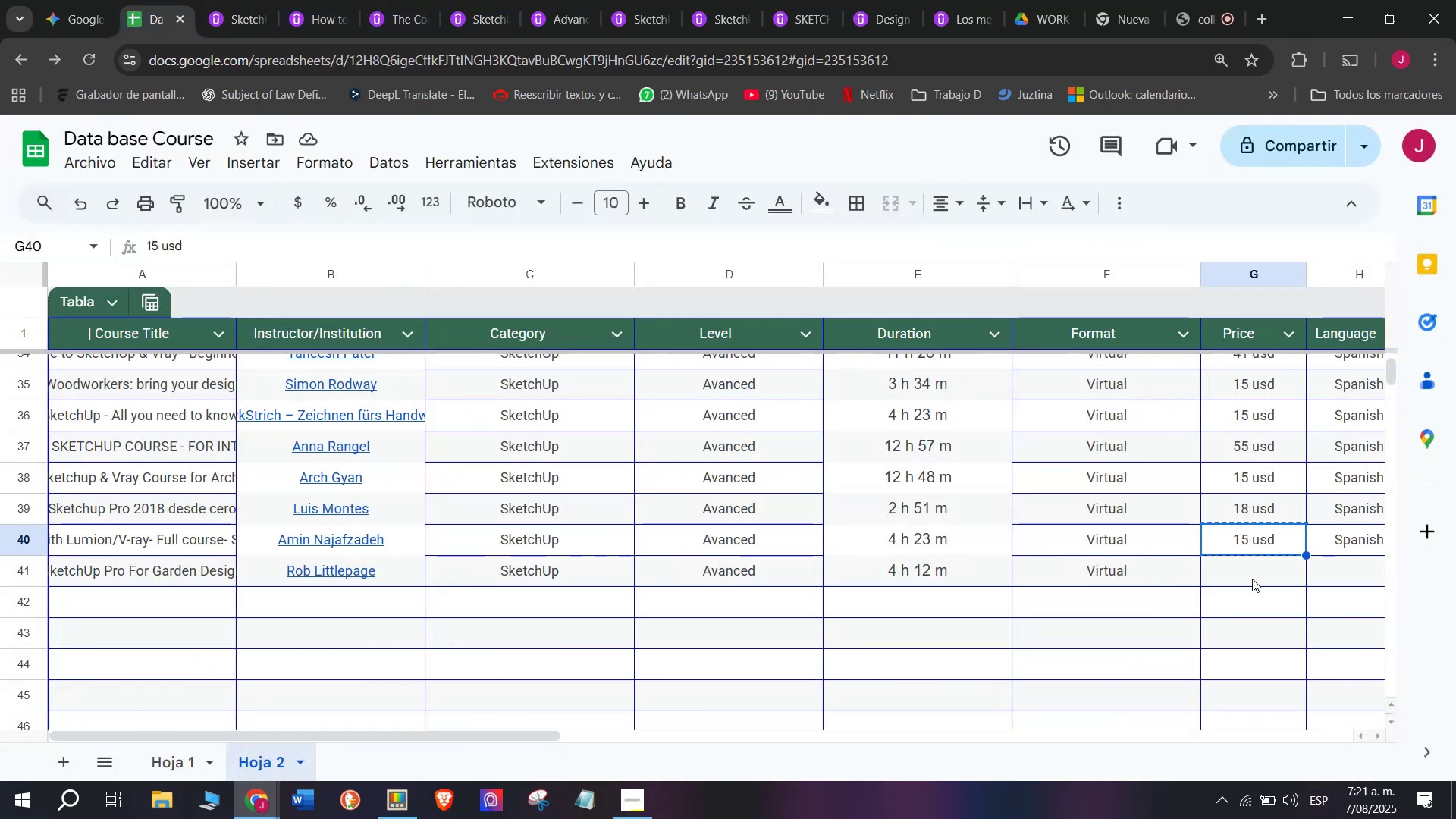 
double_click([1252, 579])
 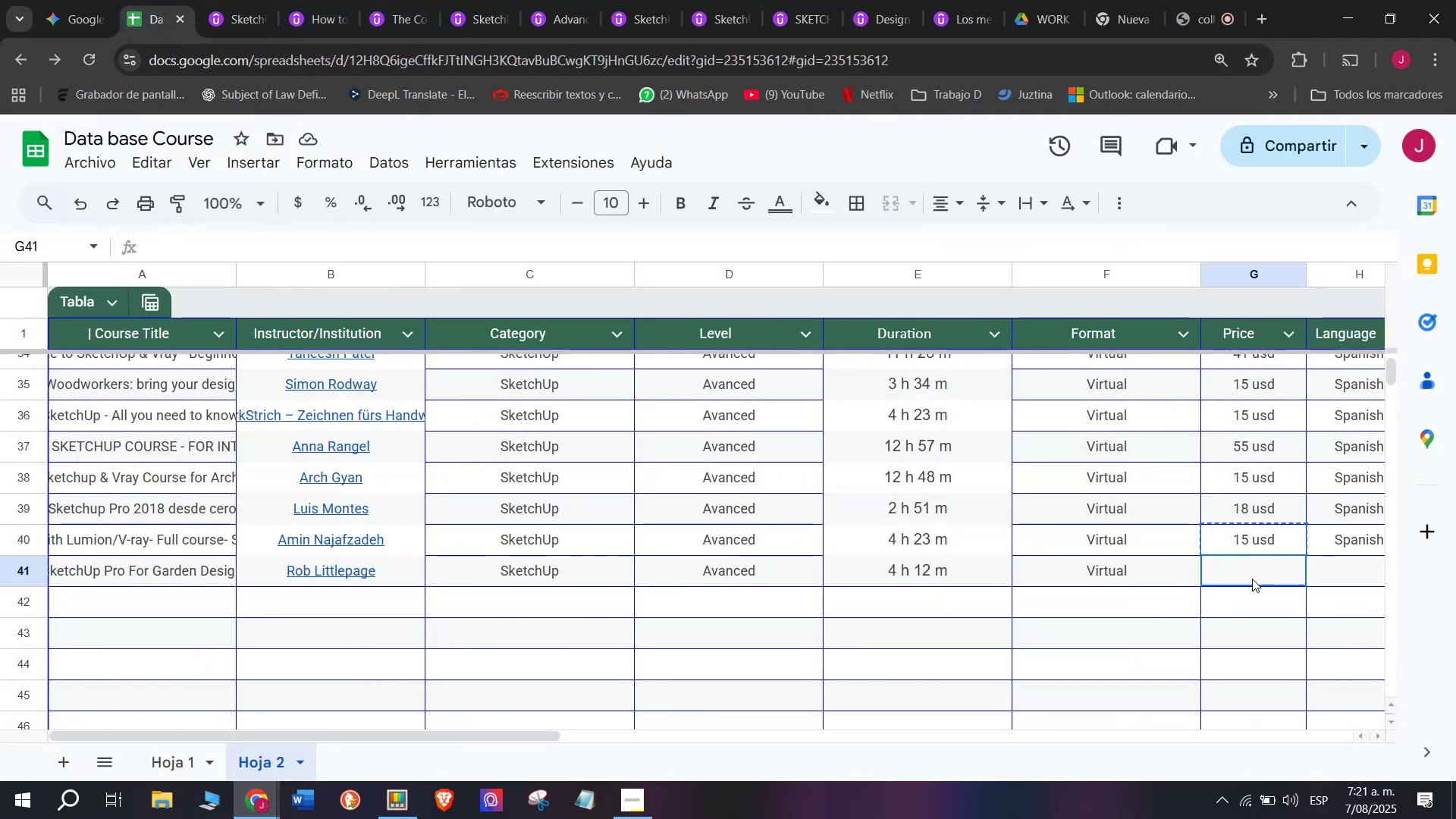 
key(Control+ControlLeft)
 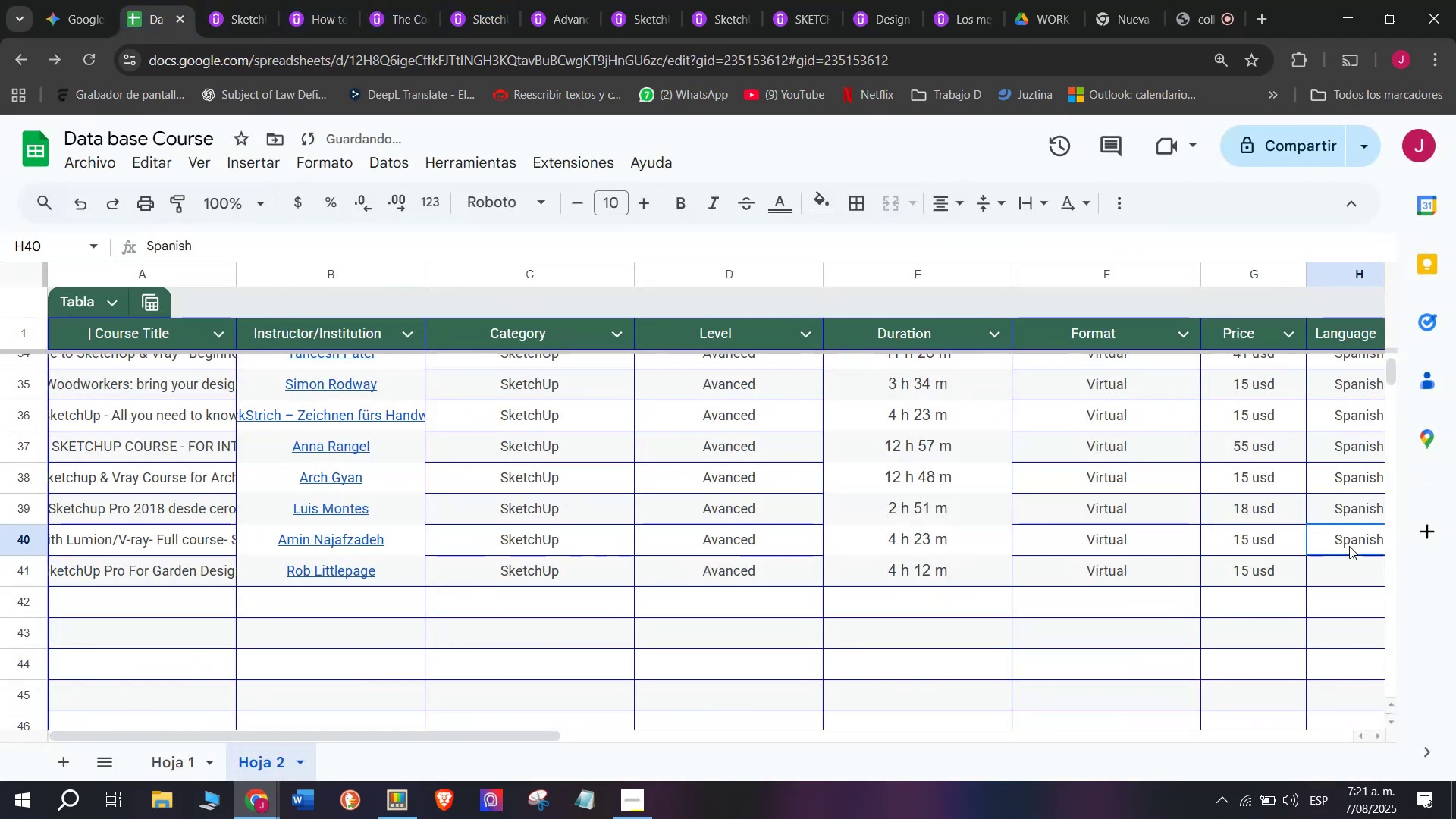 
key(Z)
 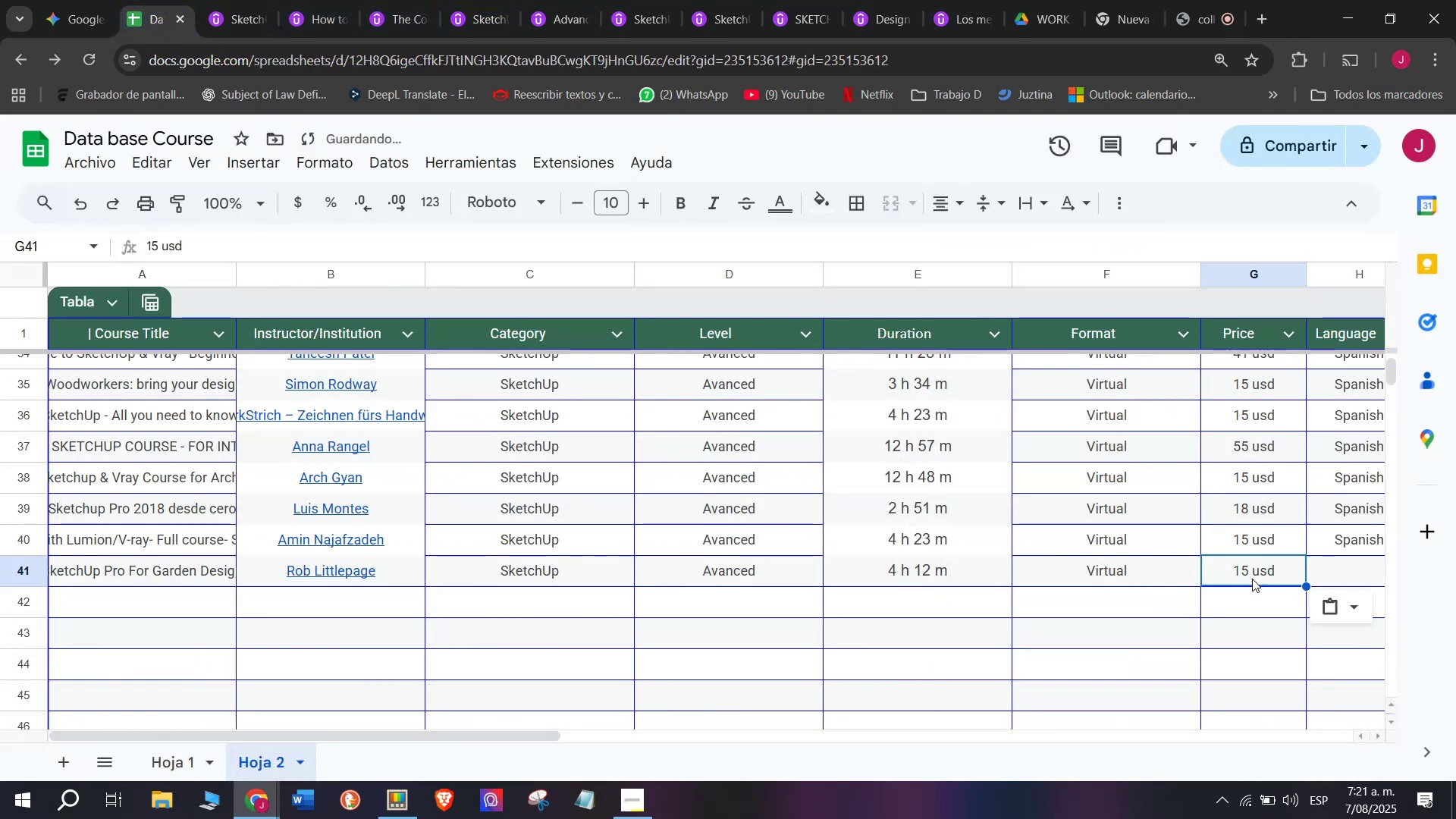 
key(Control+V)
 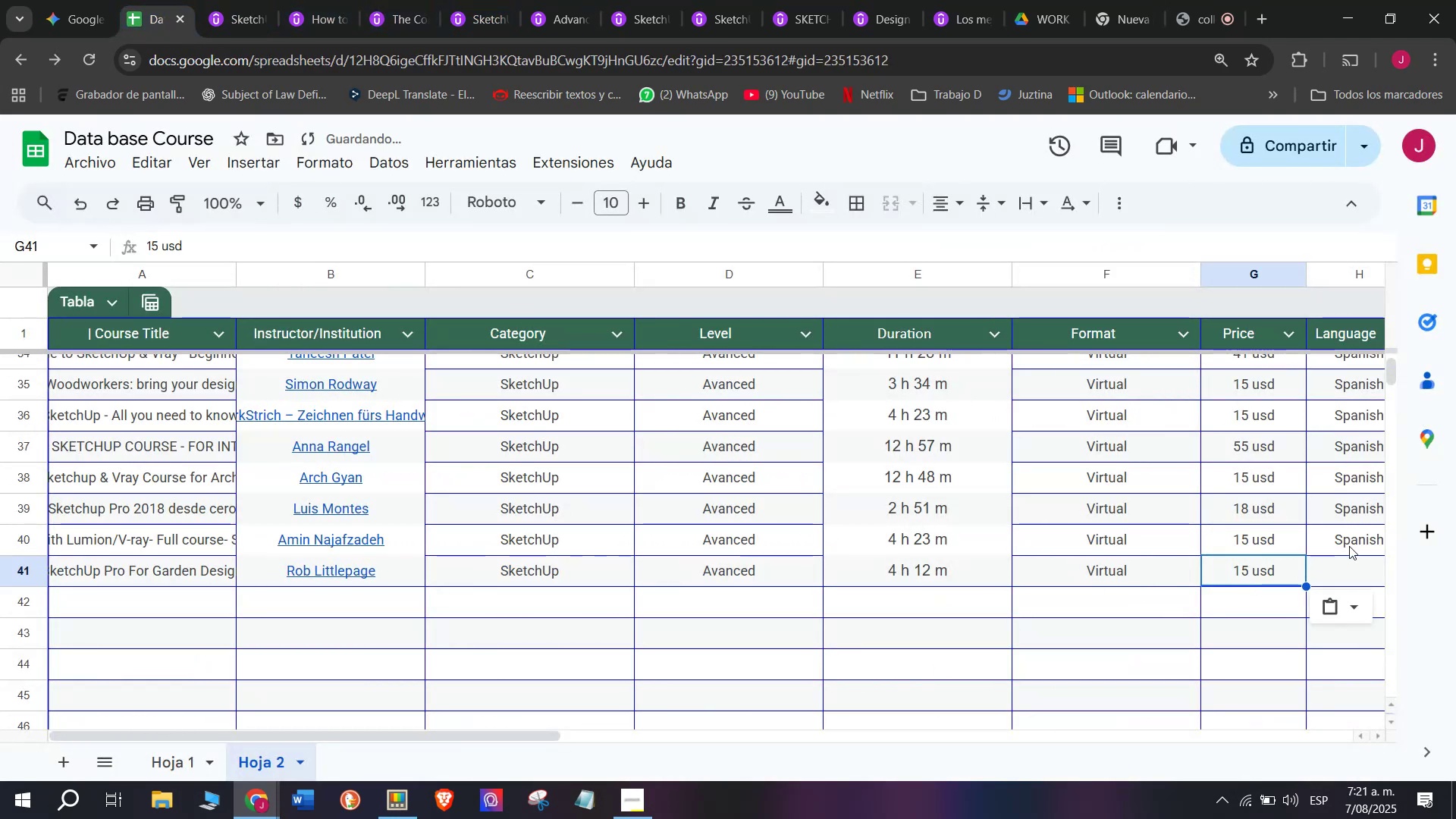 
left_click([1349, 546])
 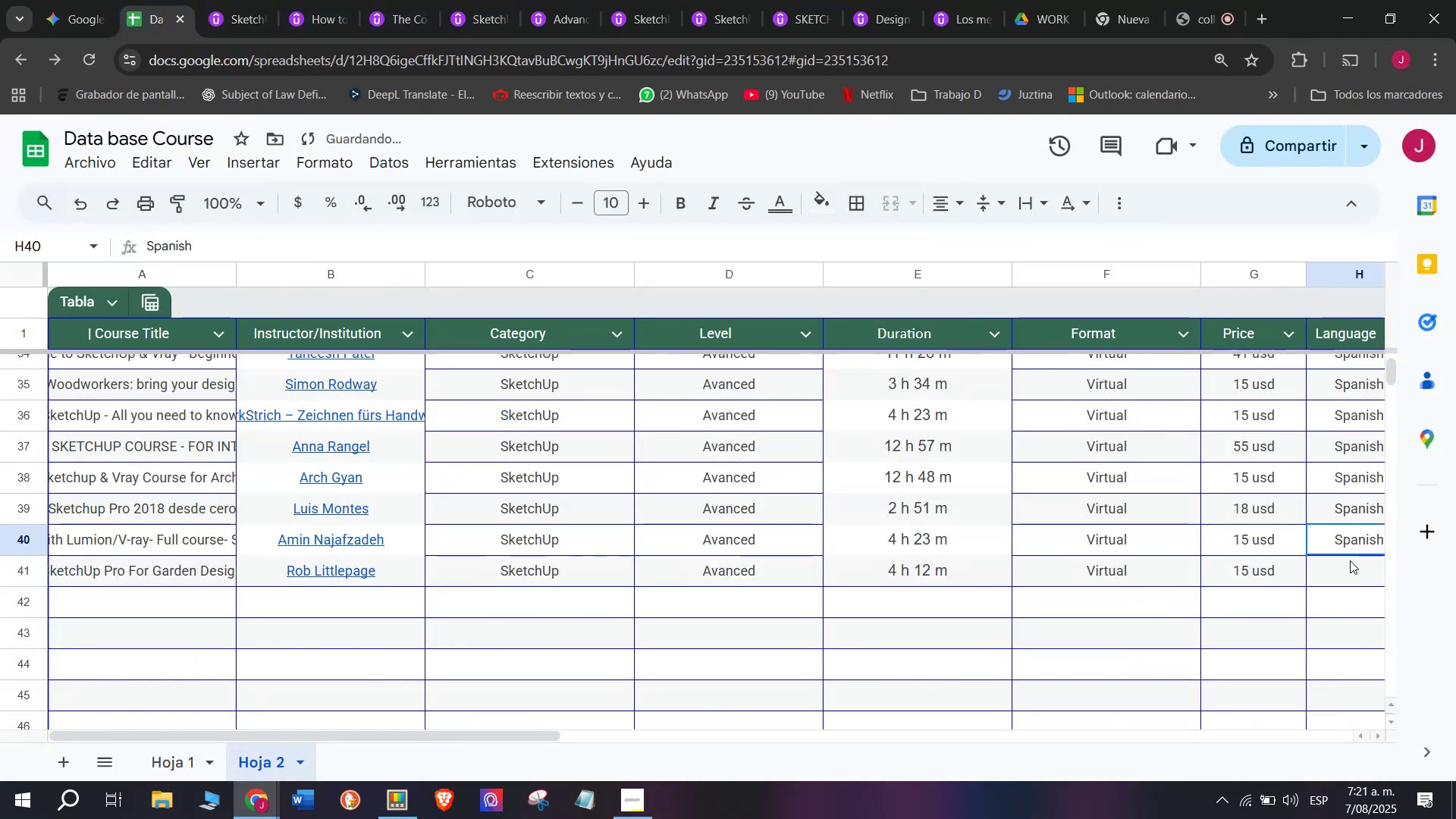 
key(Control+ControlLeft)
 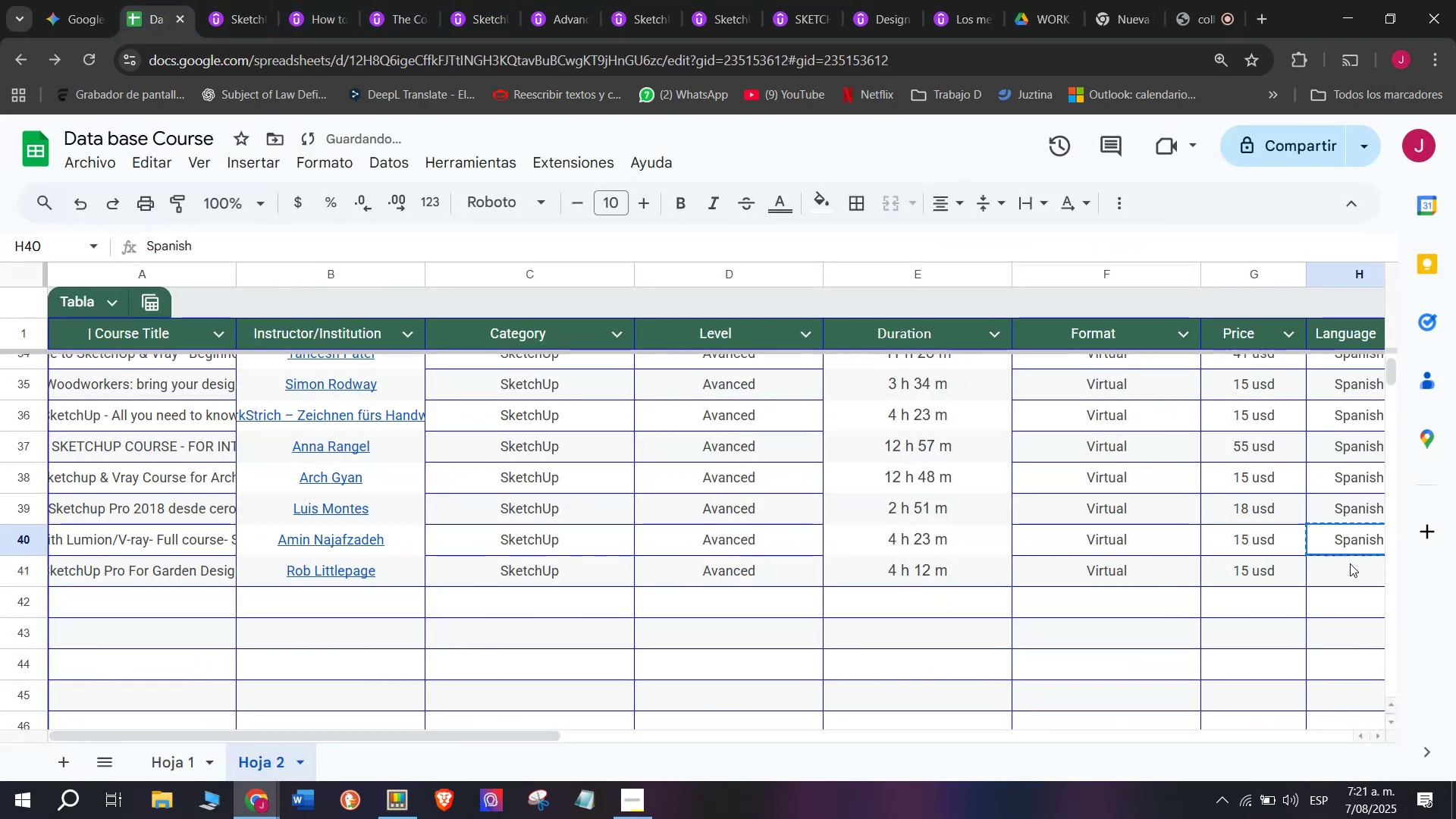 
key(Break)
 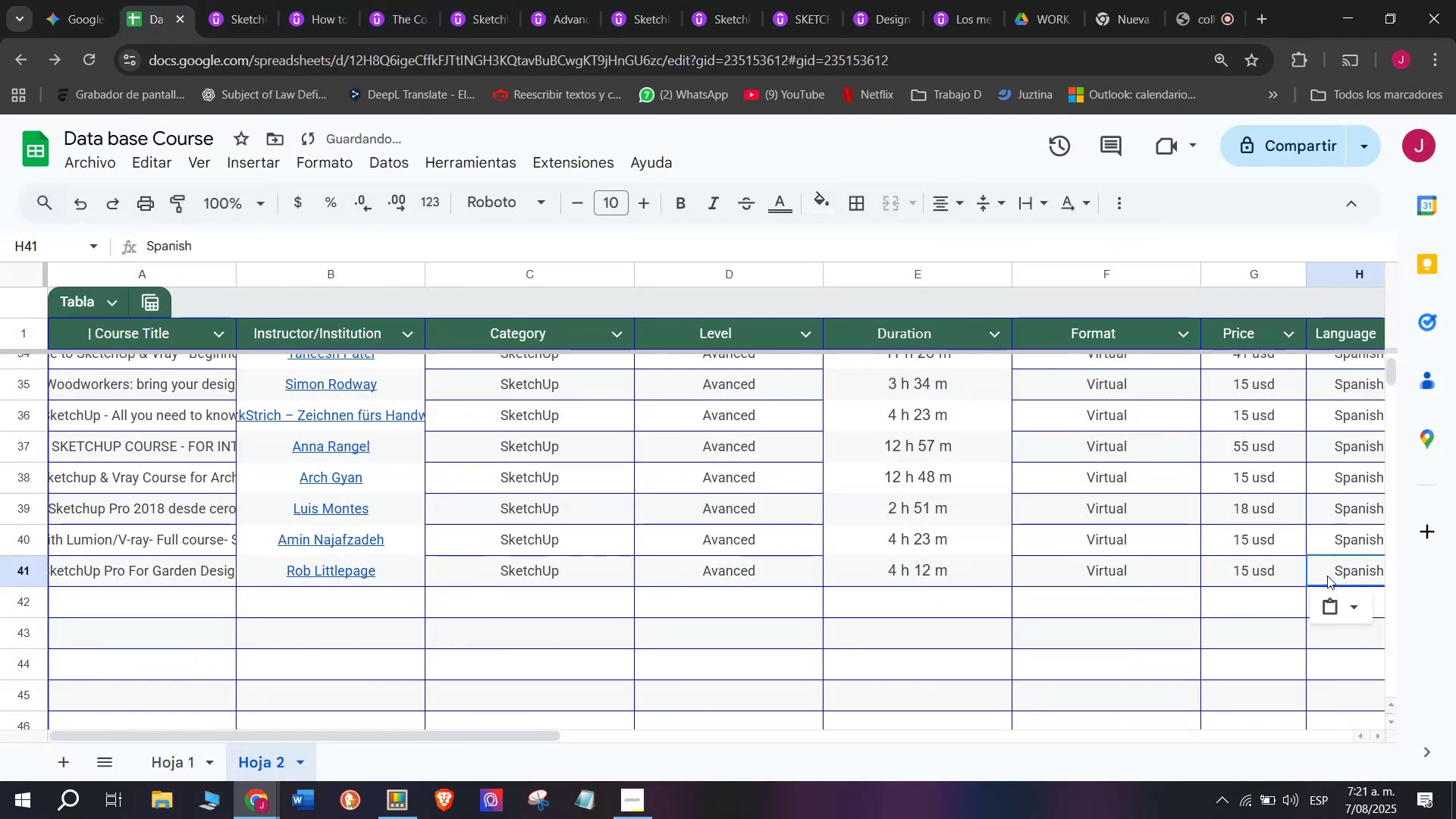 
key(Control+C)
 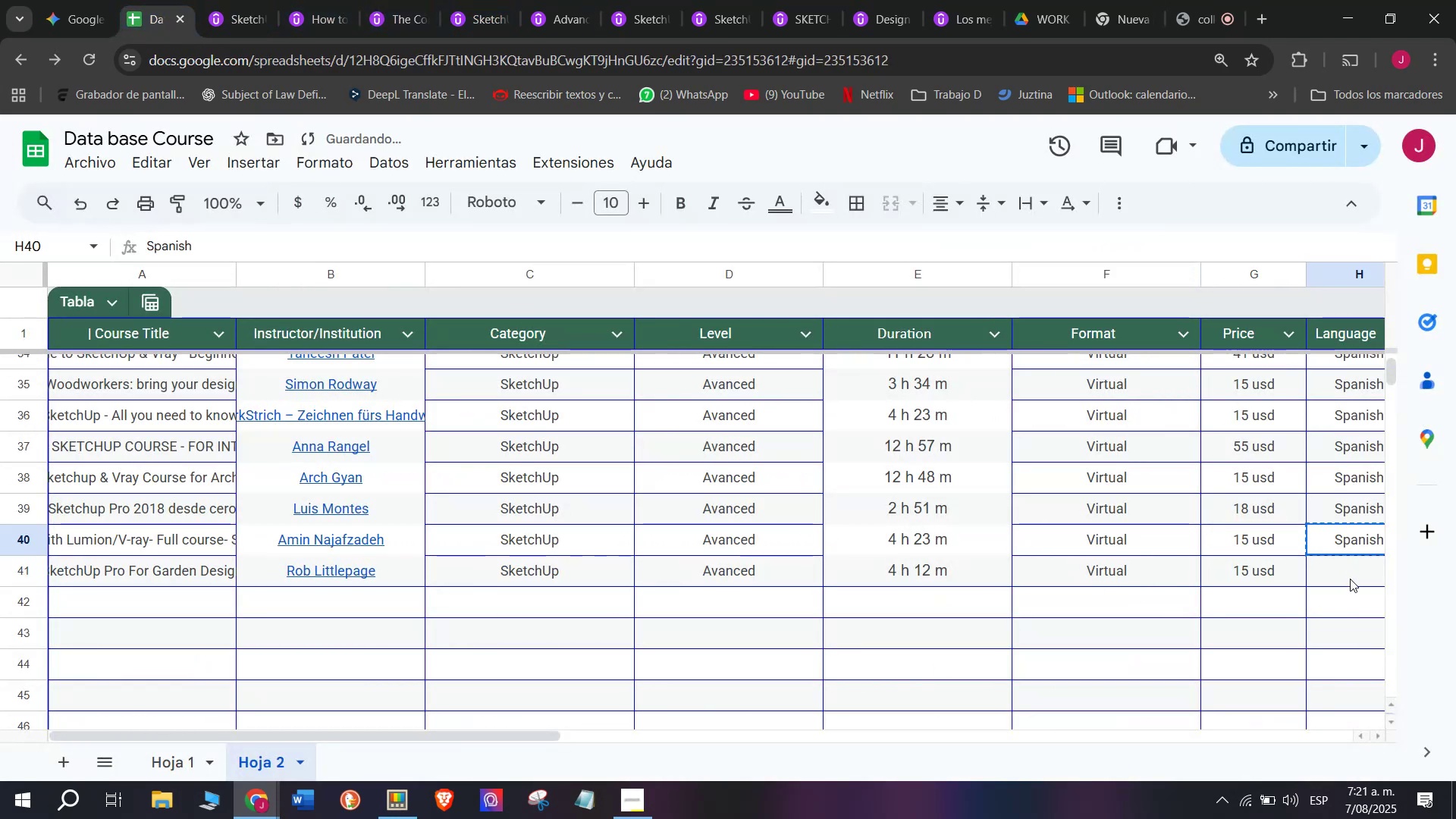 
double_click([1350, 579])
 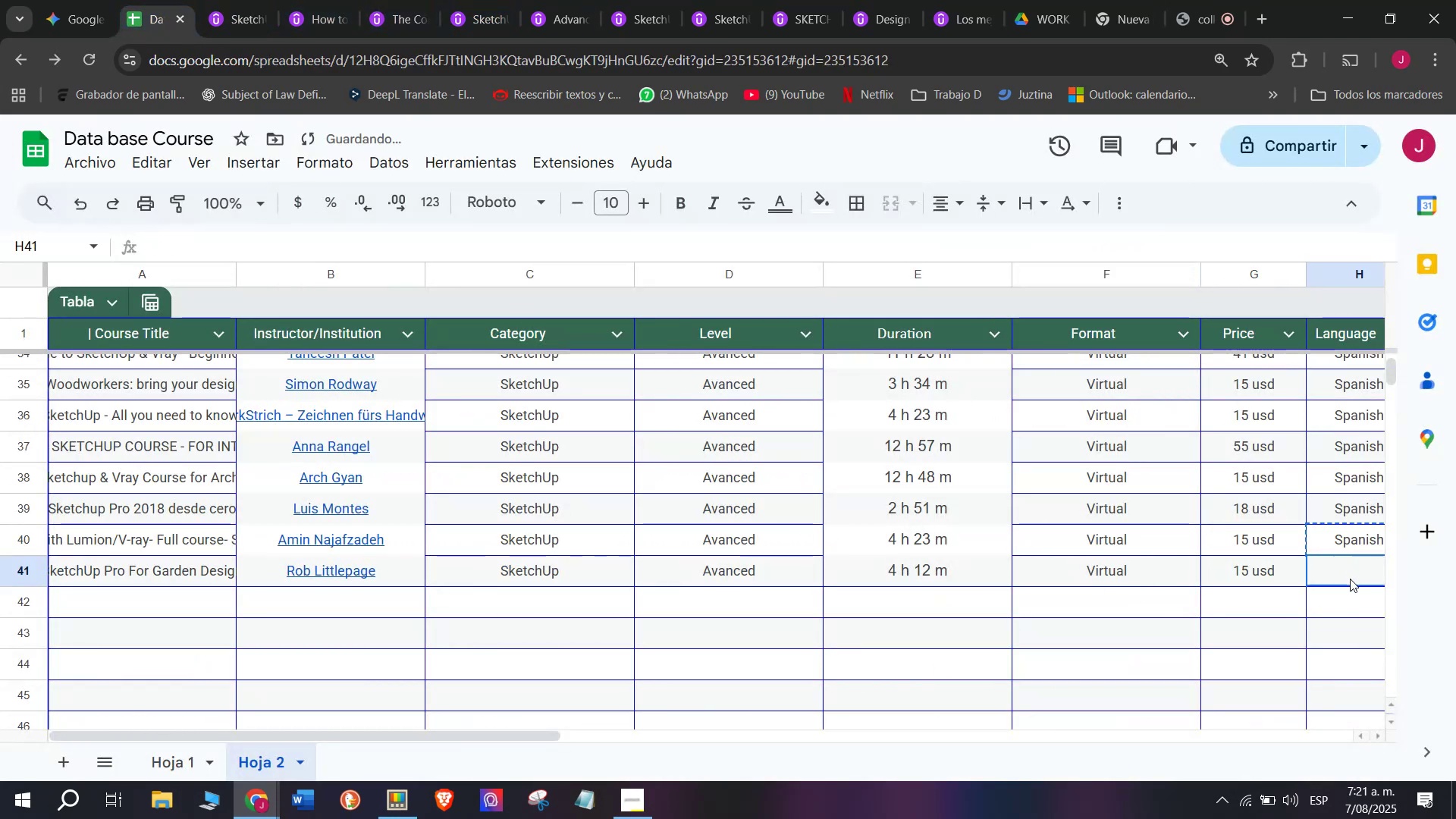 
key(Z)
 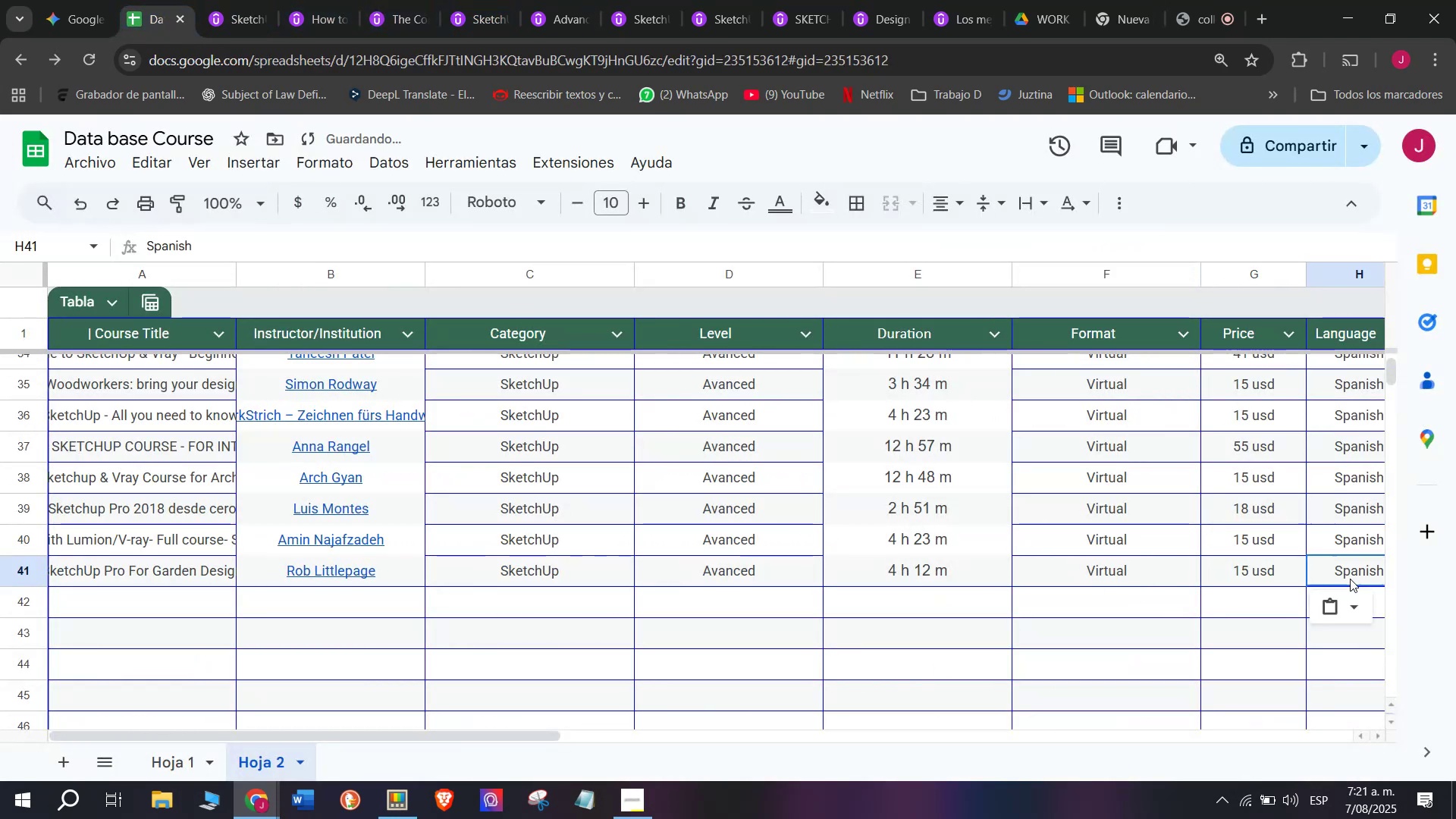 
key(Control+ControlLeft)
 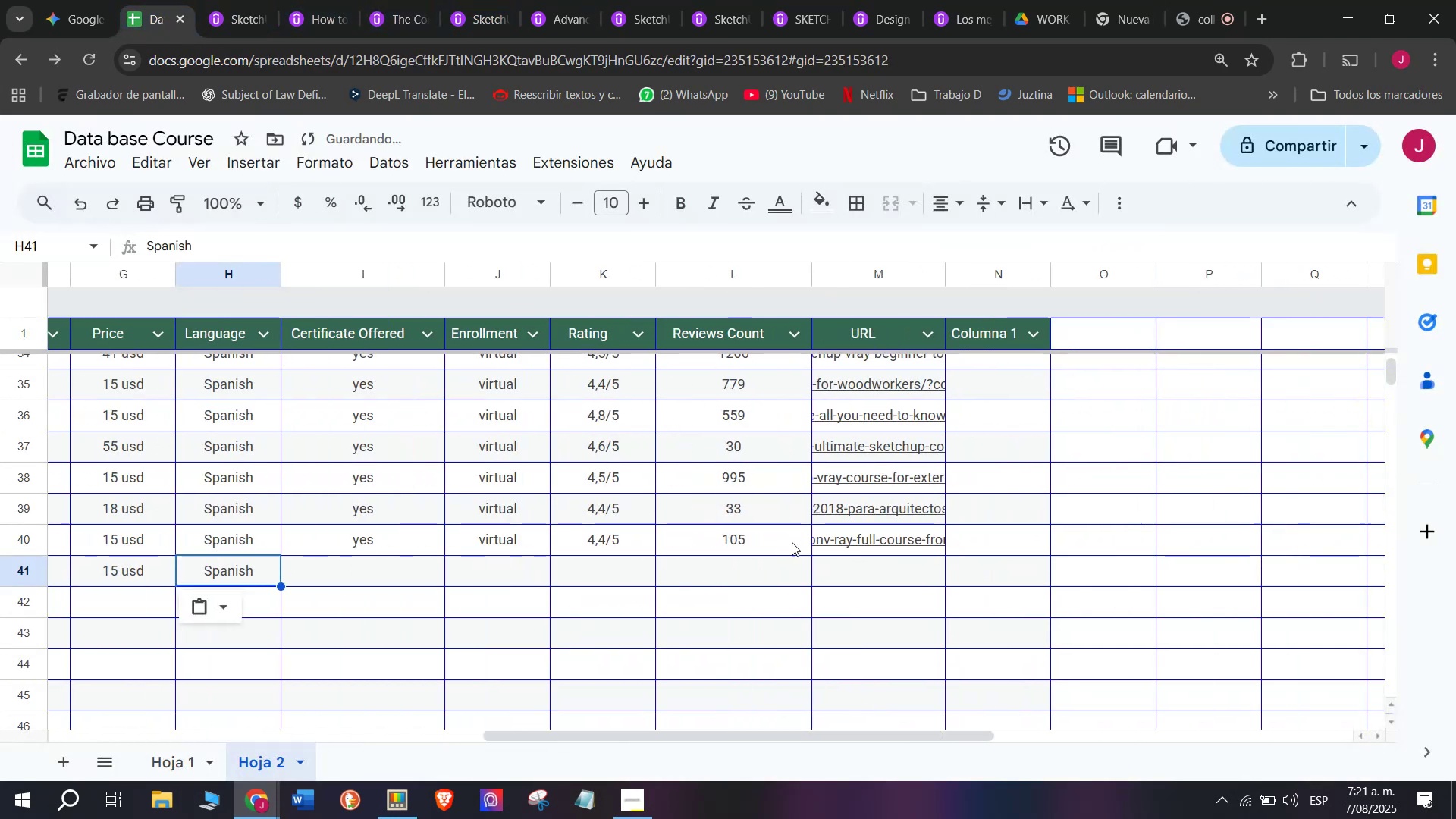 
key(Control+V)
 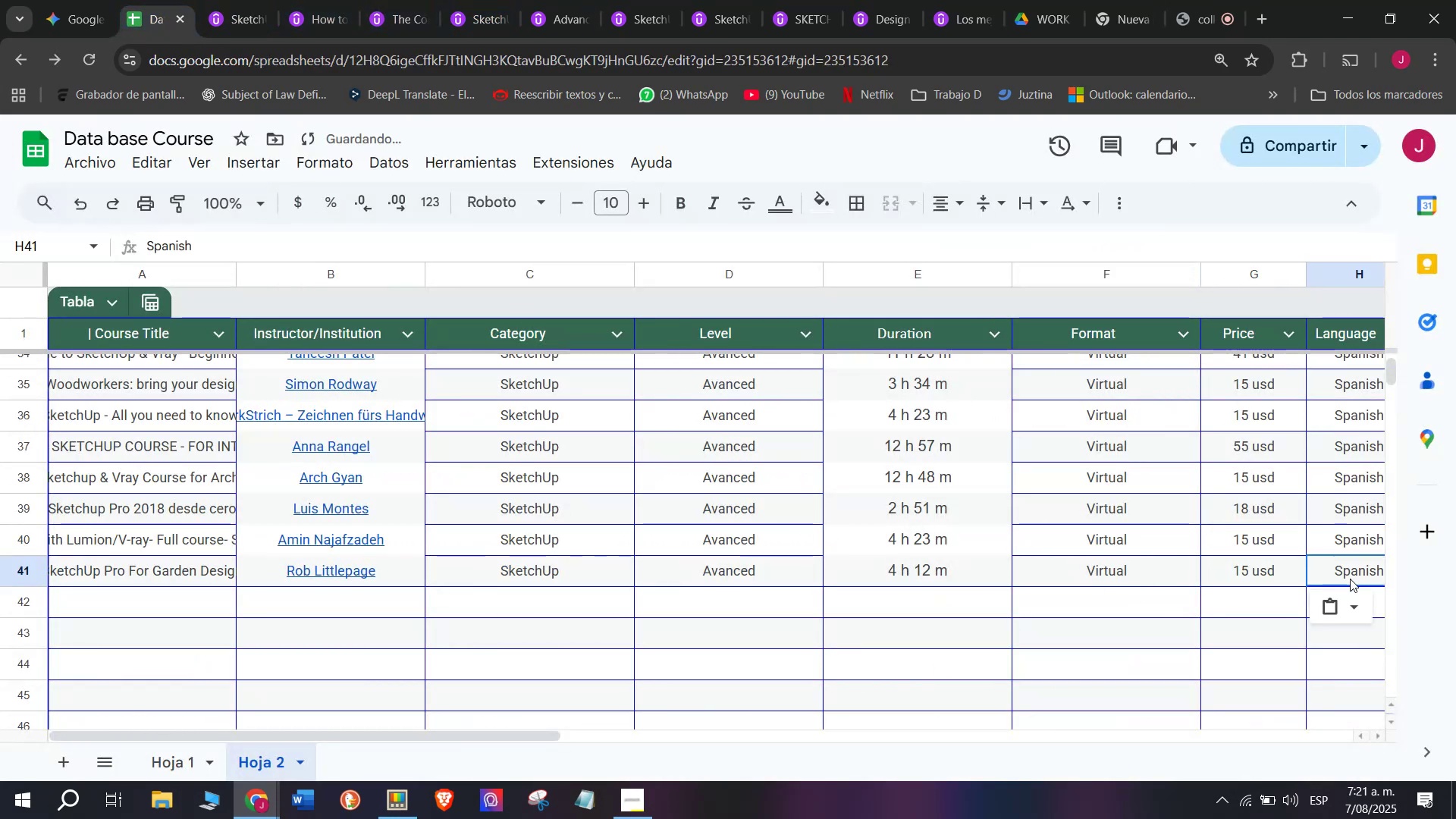 
scroll: coordinate [142, 579], scroll_direction: down, amount: 3.0
 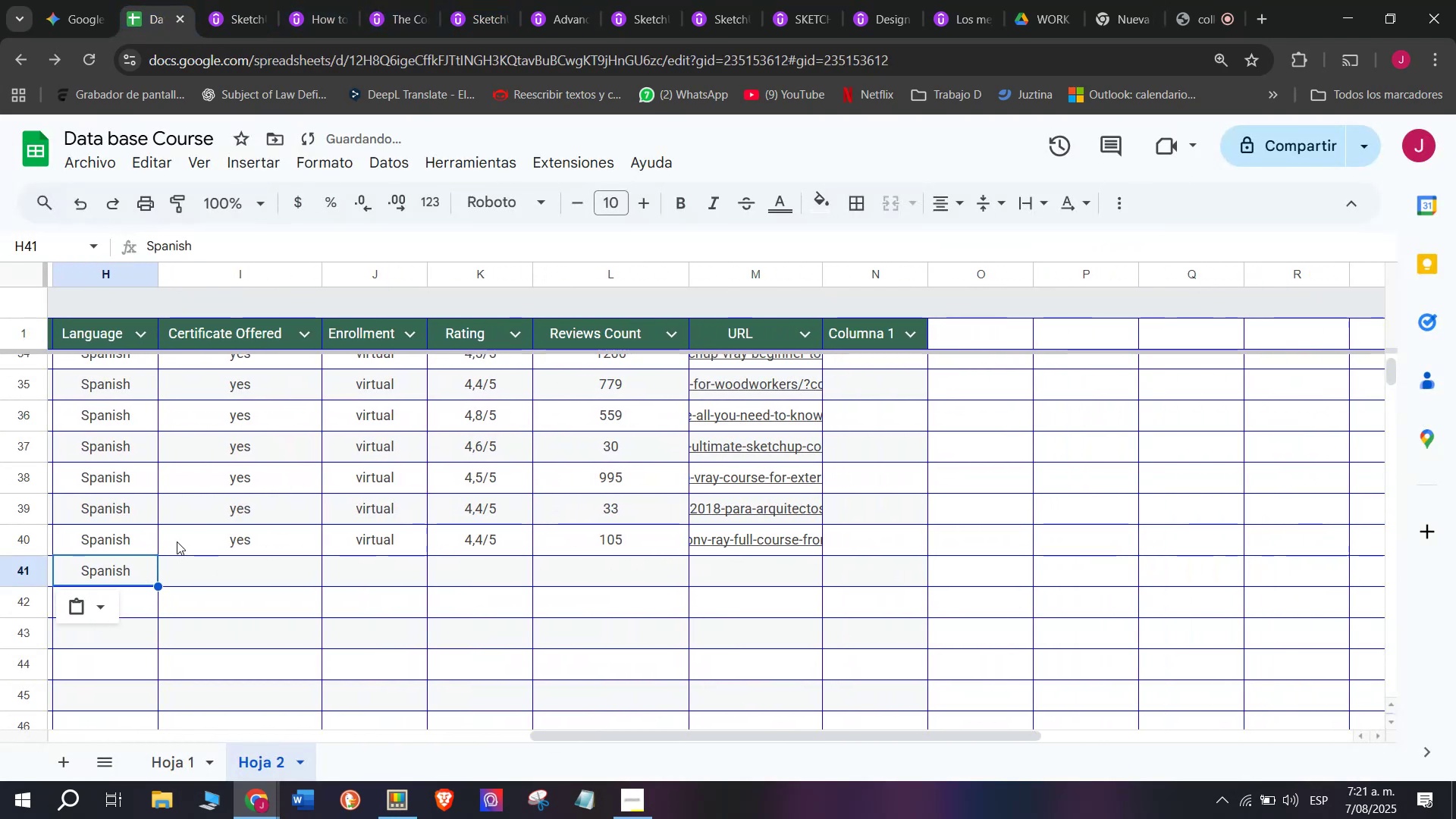 
left_click([177, 541])
 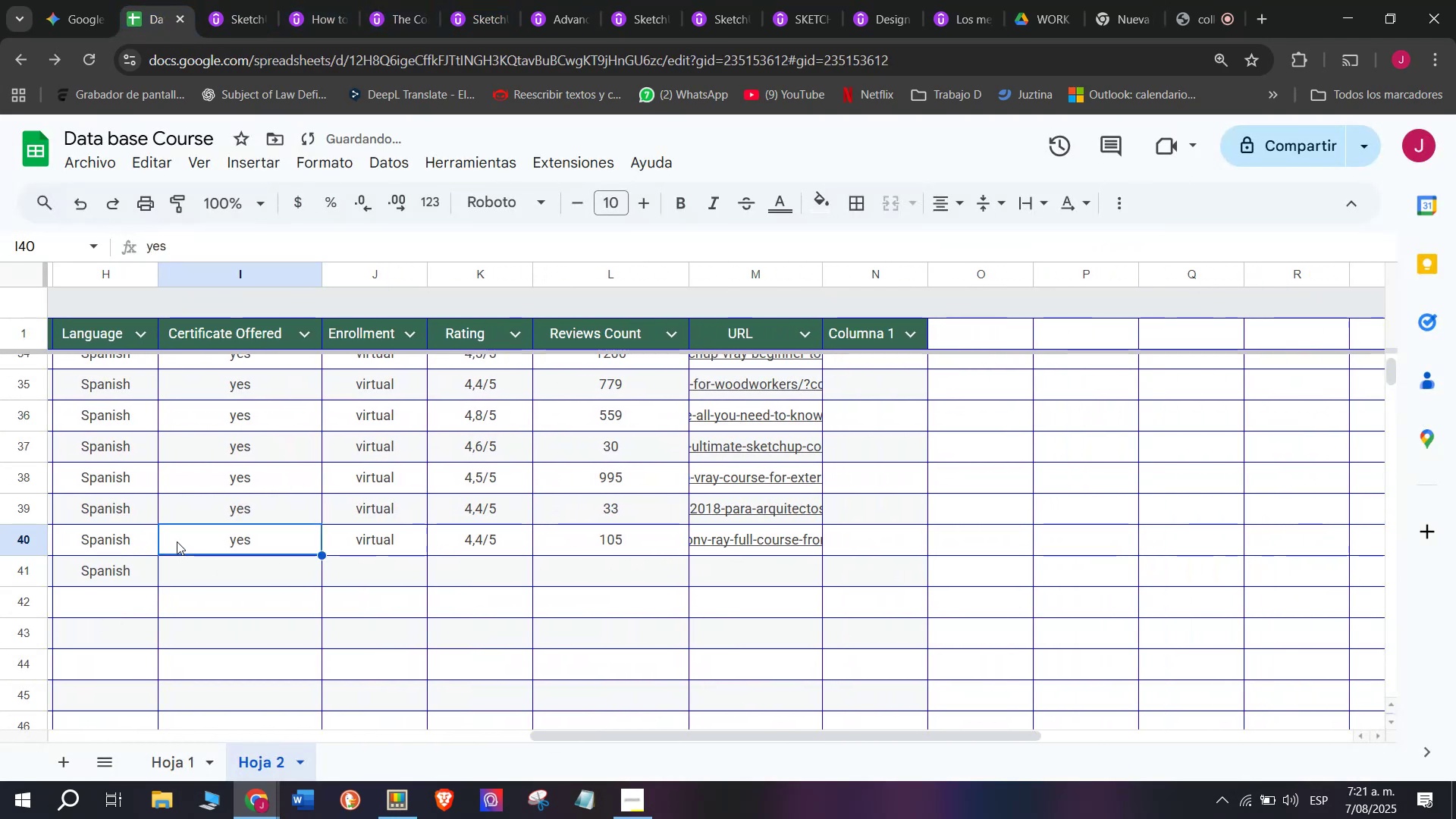 
key(Control+ControlLeft)
 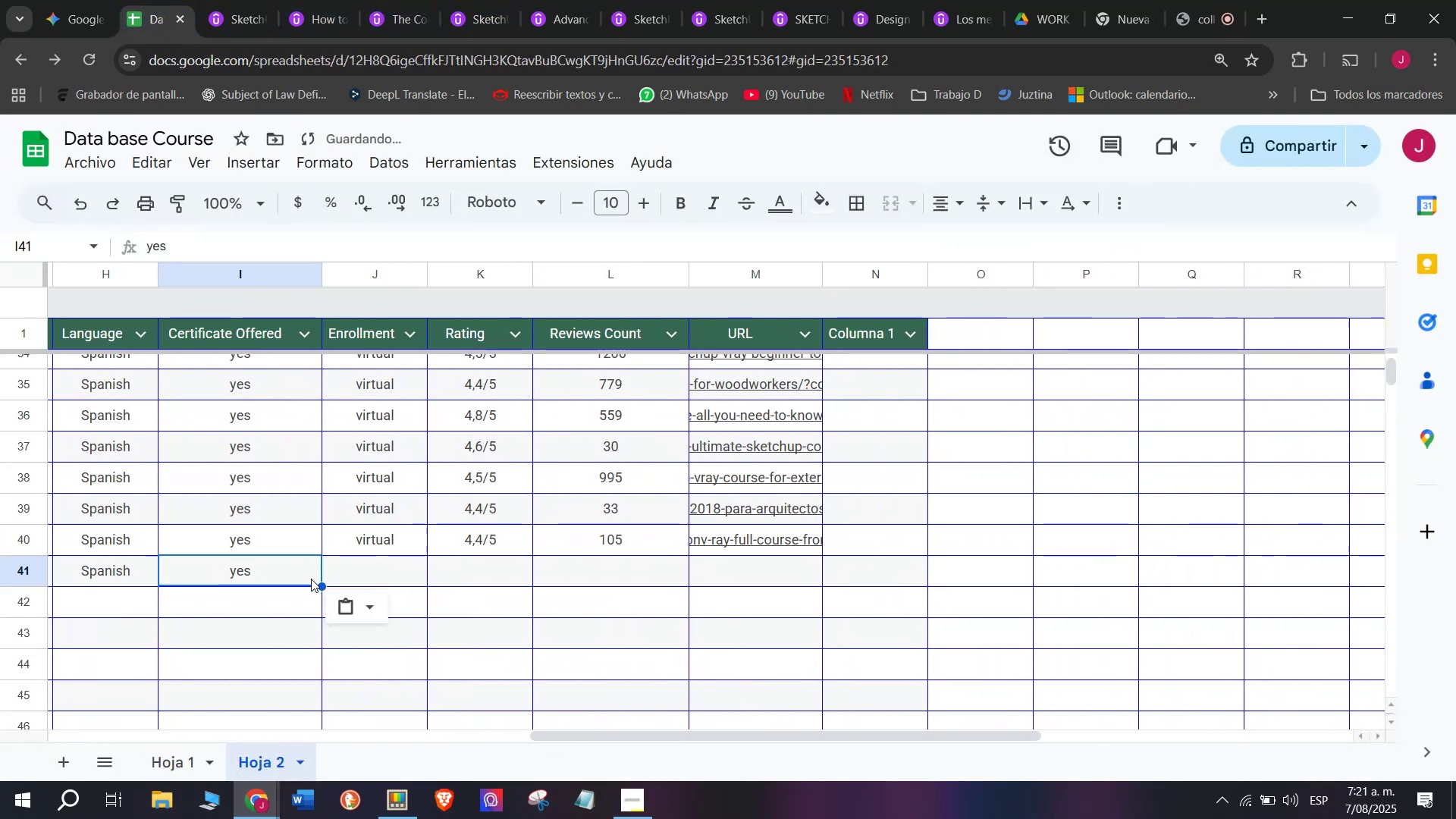 
key(Break)
 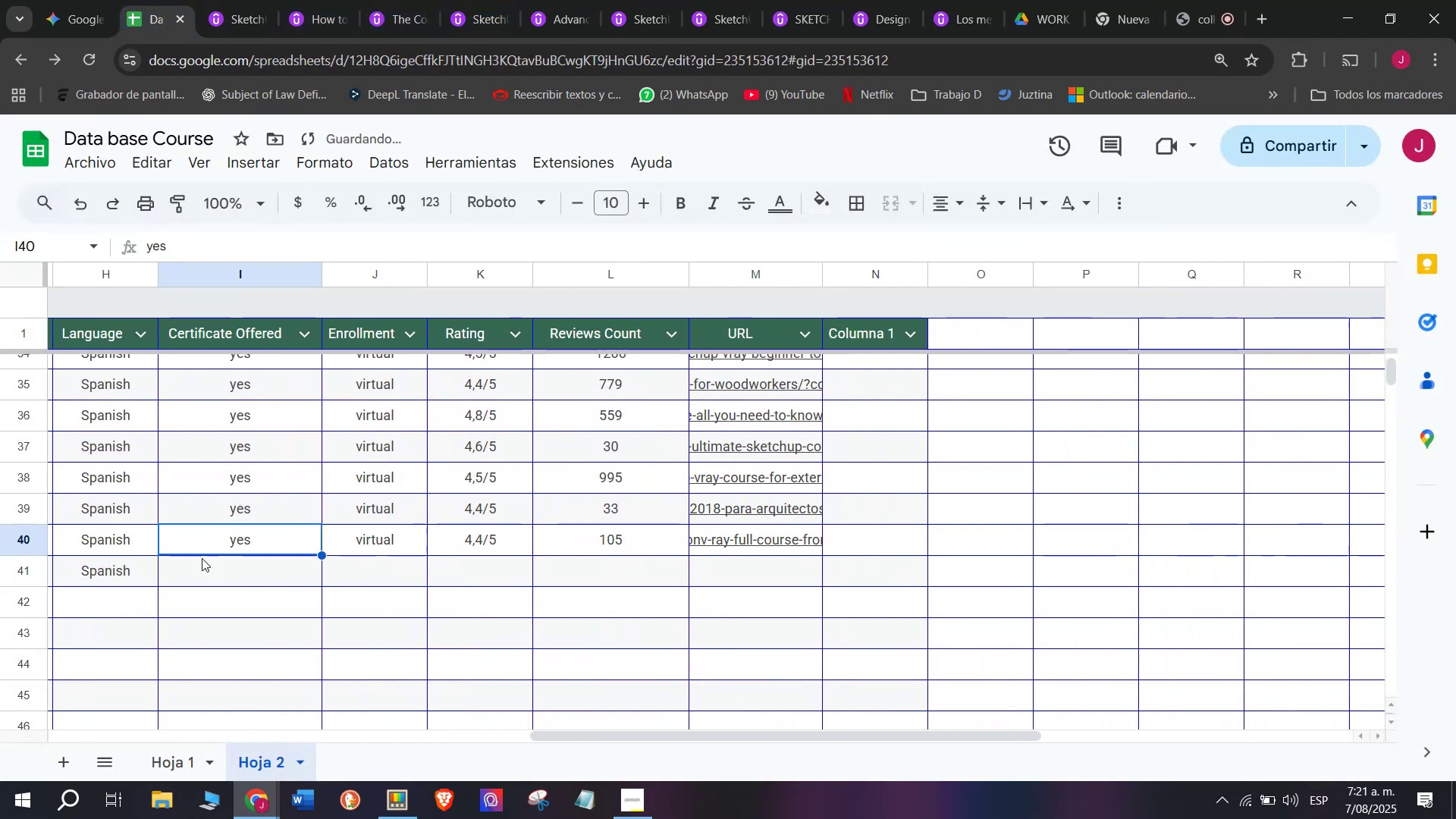 
key(Control+C)
 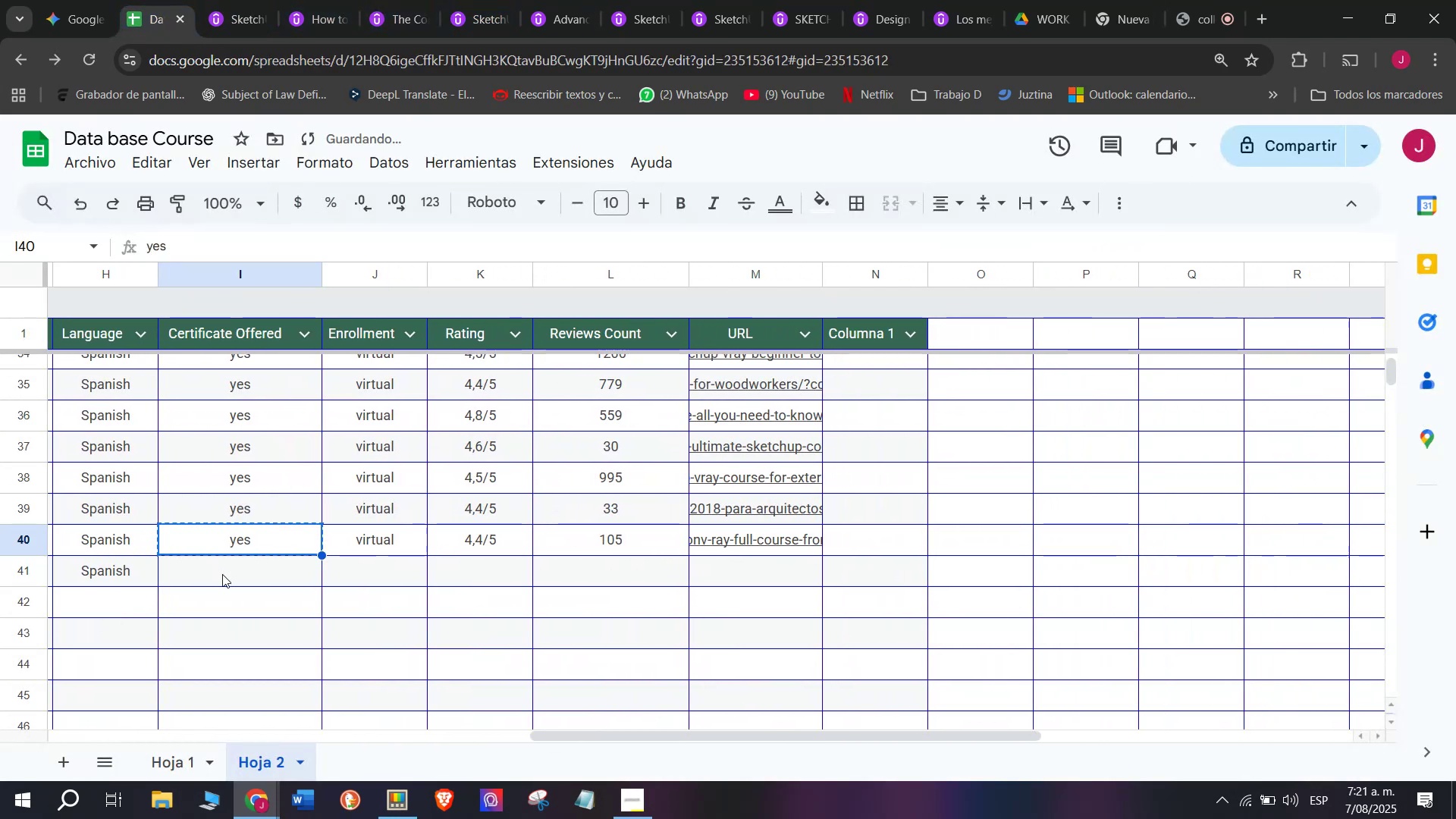 
double_click([222, 574])
 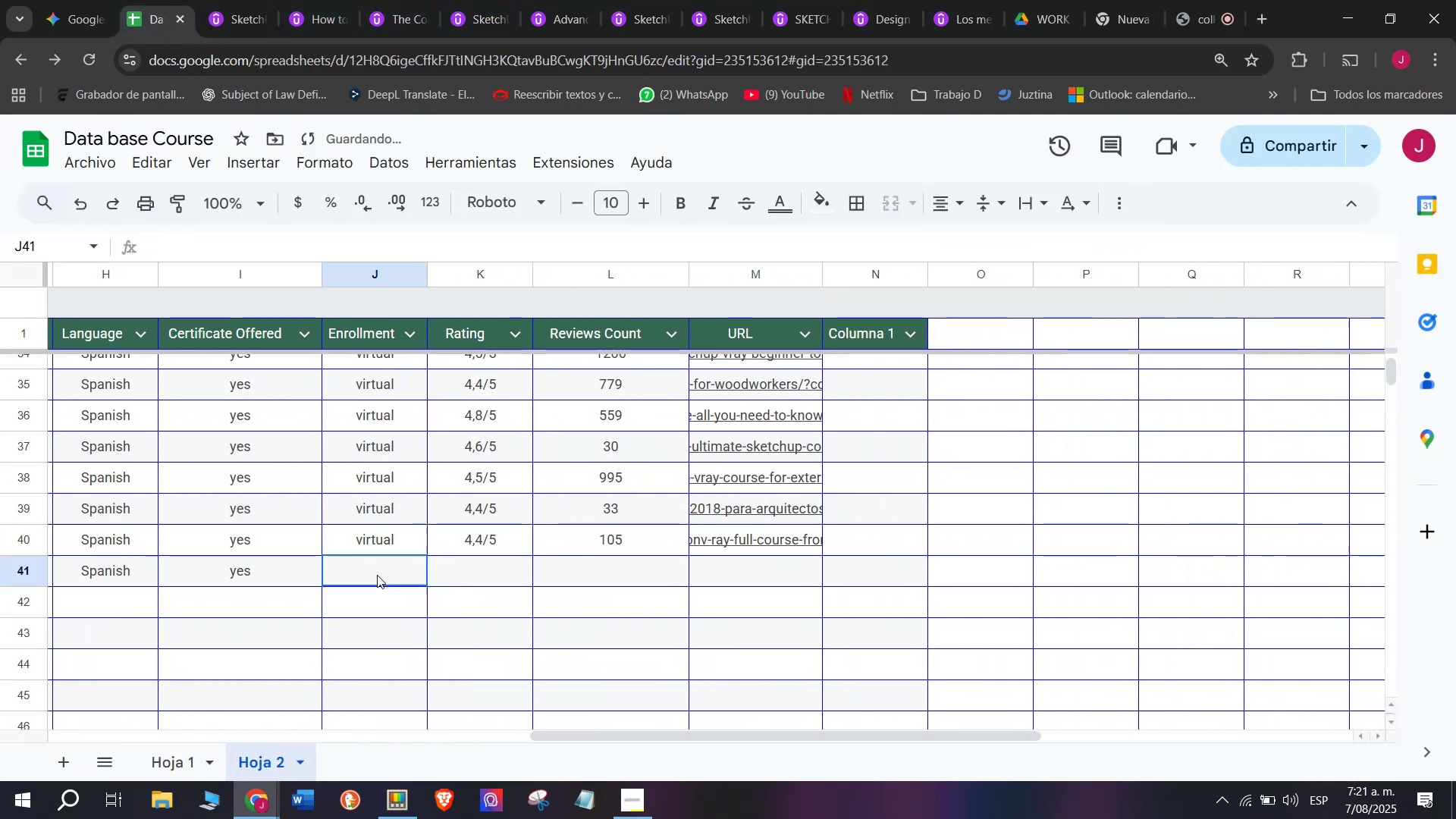 
key(Control+ControlLeft)
 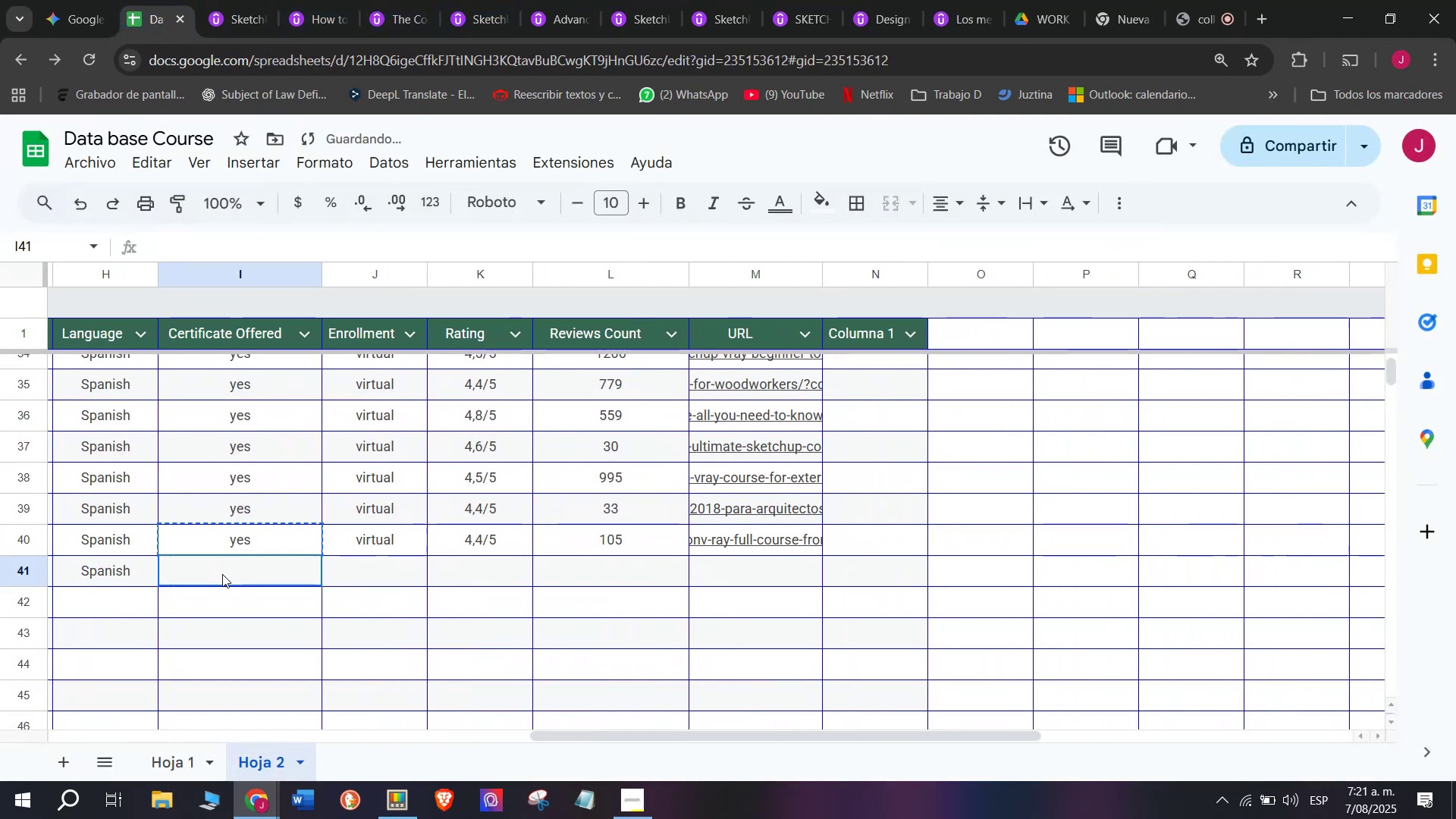 
key(Z)
 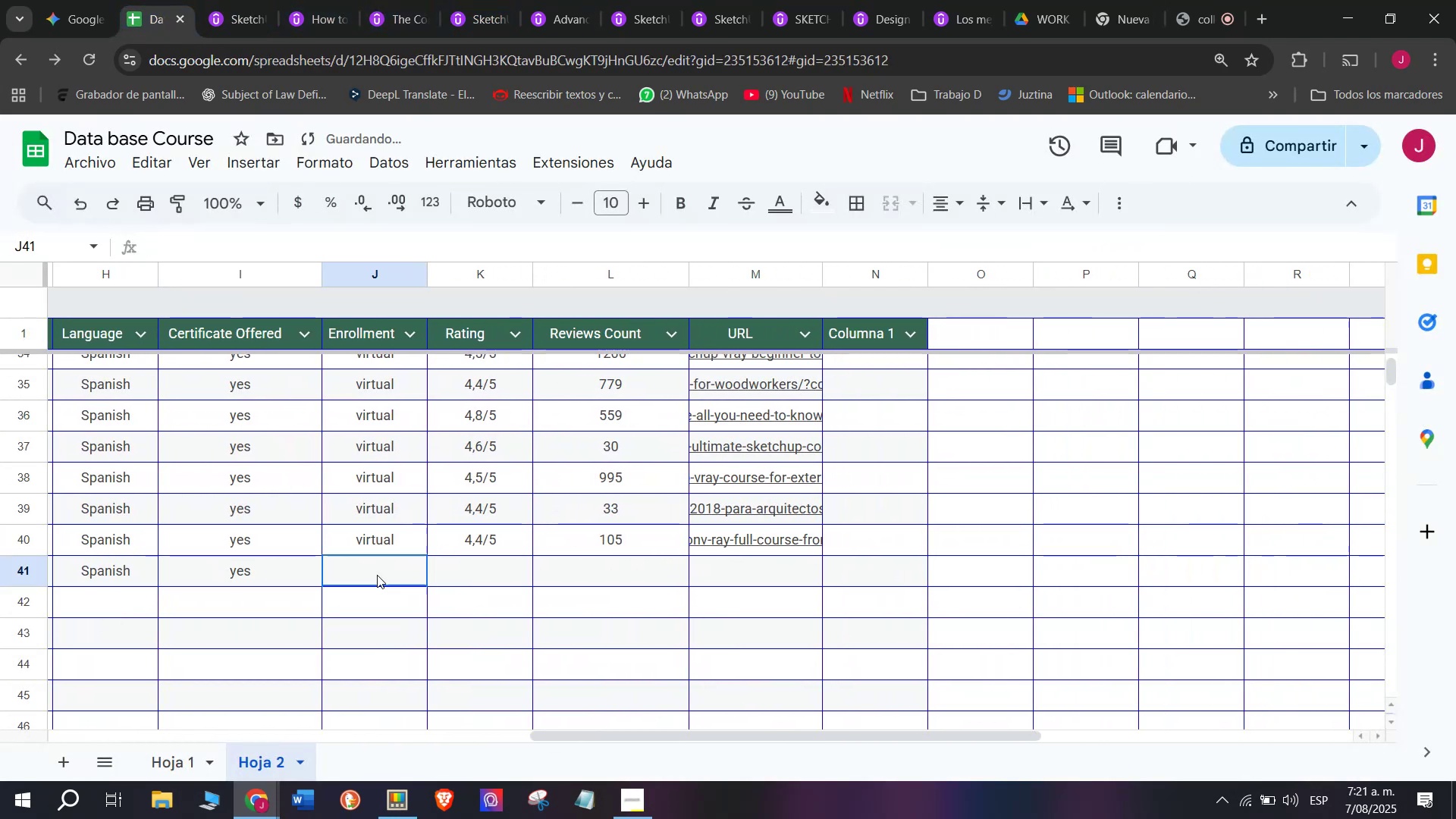 
key(Control+V)
 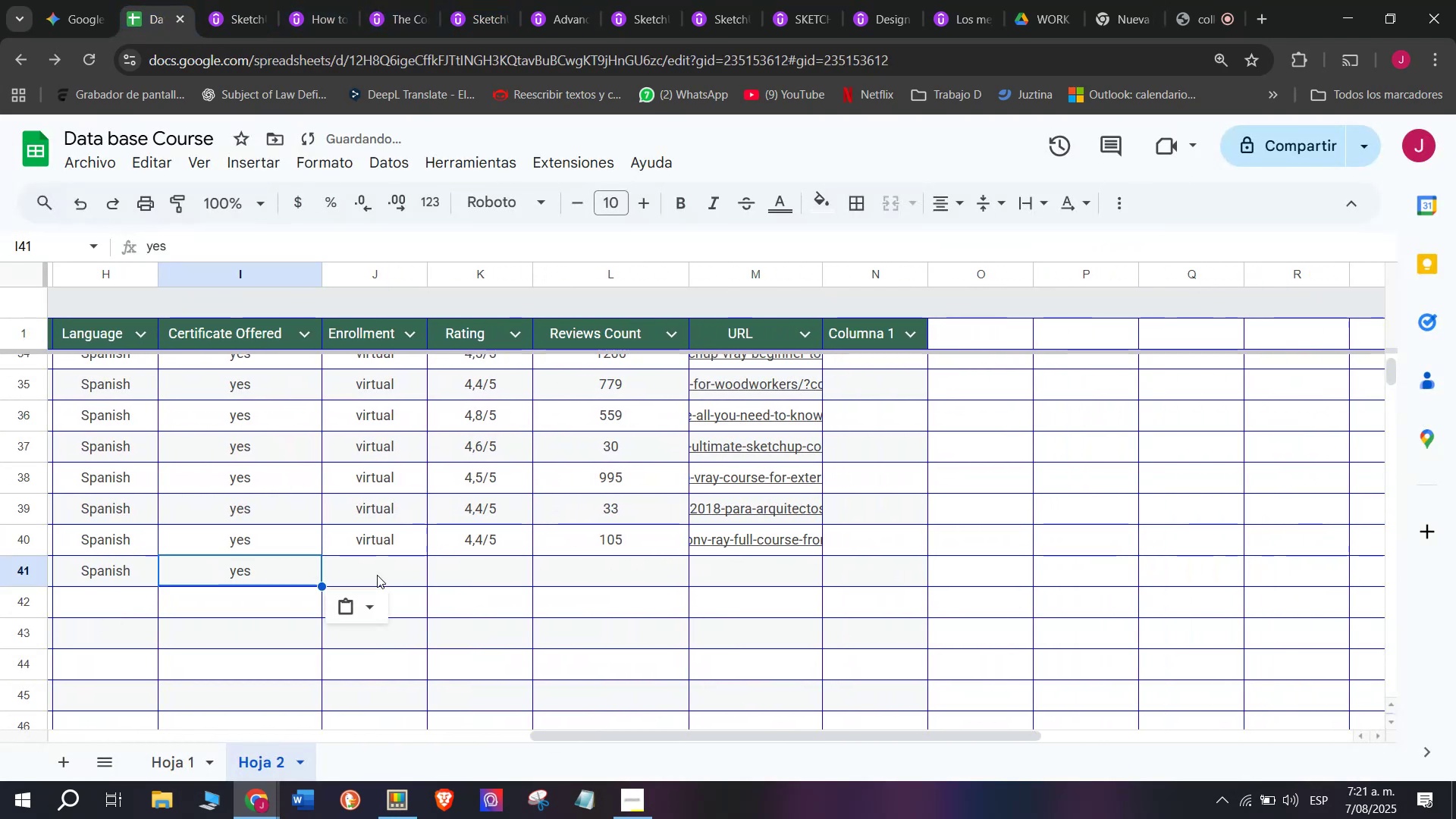 
triple_click([377, 575])
 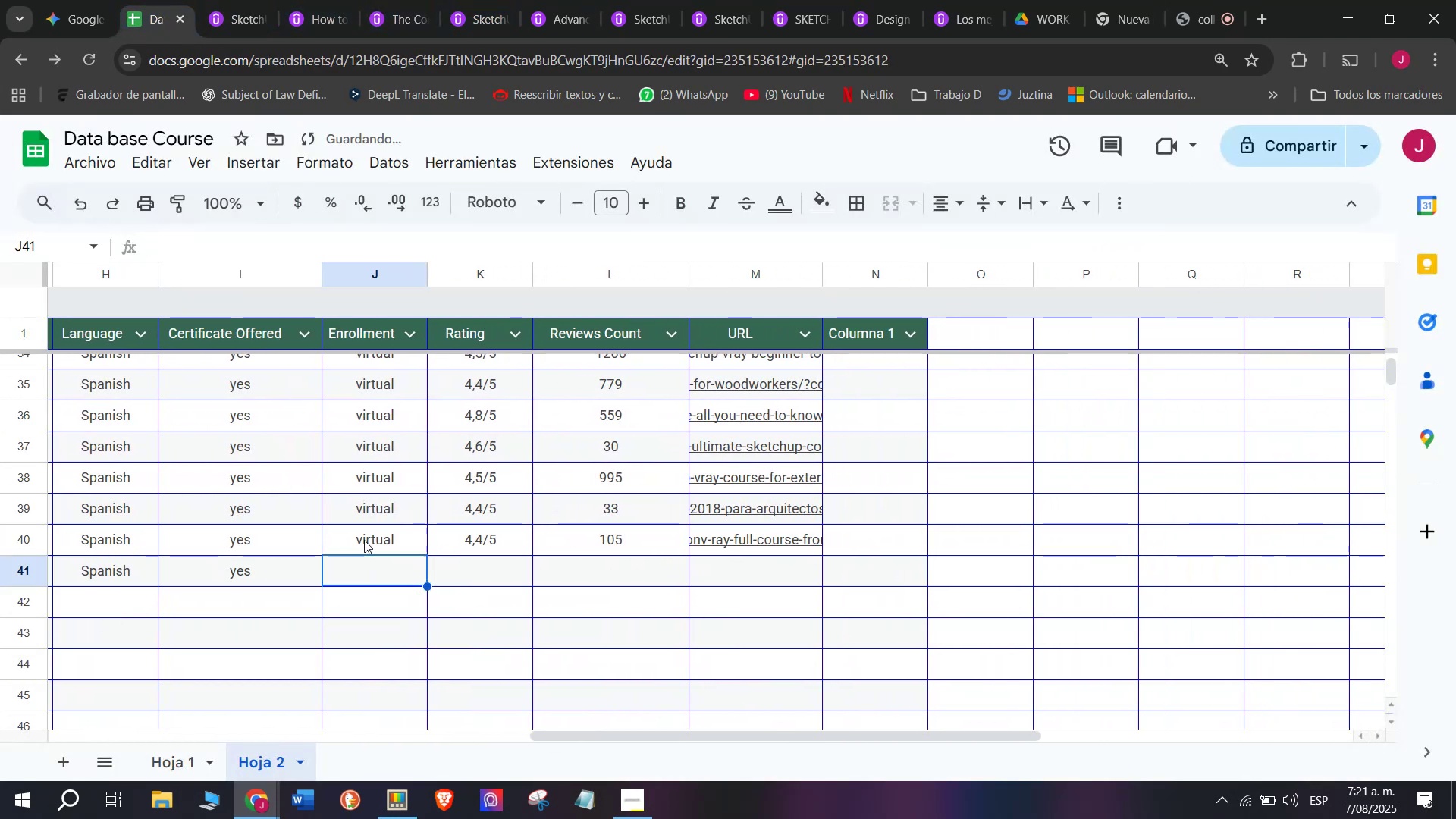 
triple_click([364, 540])
 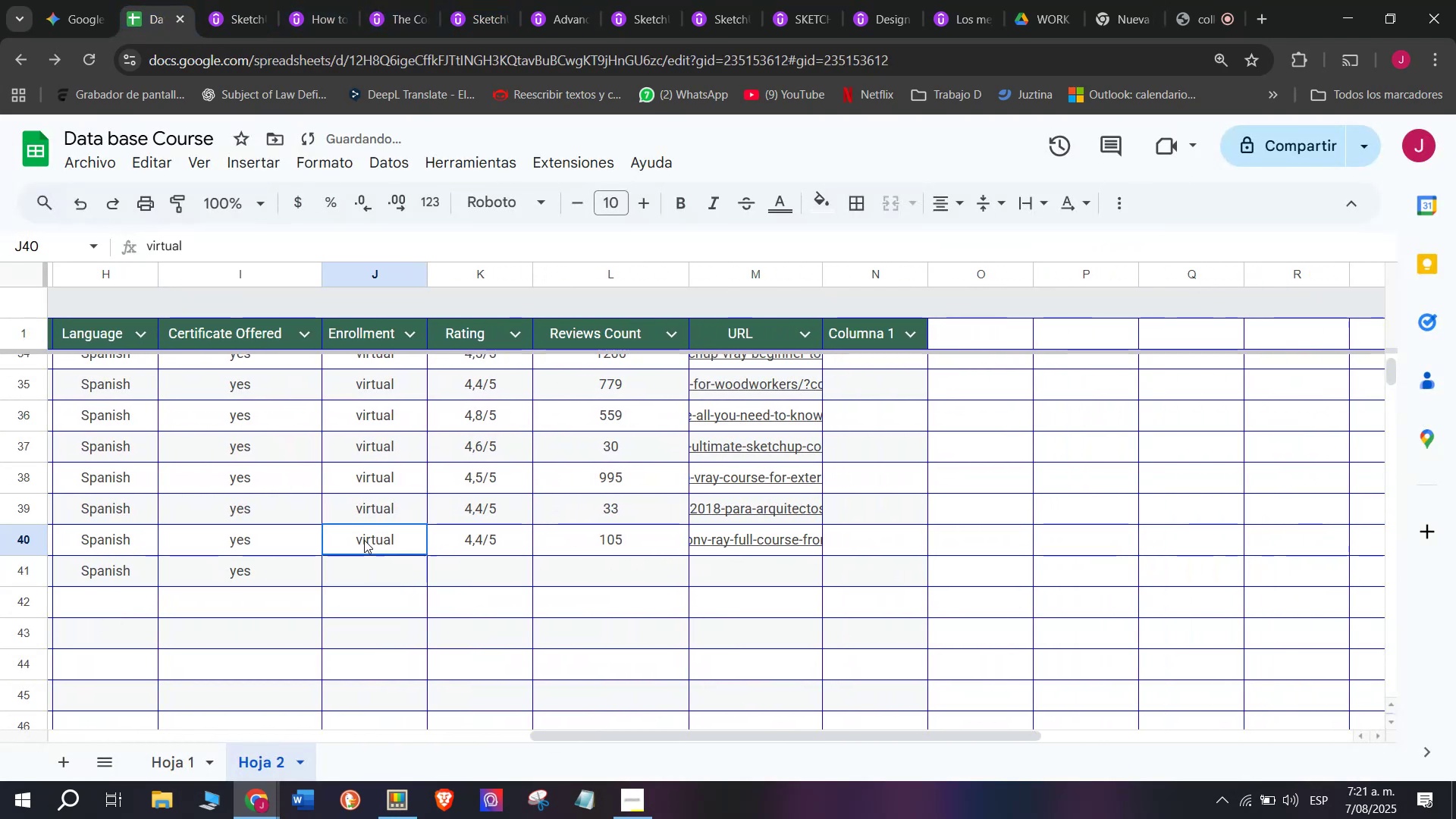 
key(Break)
 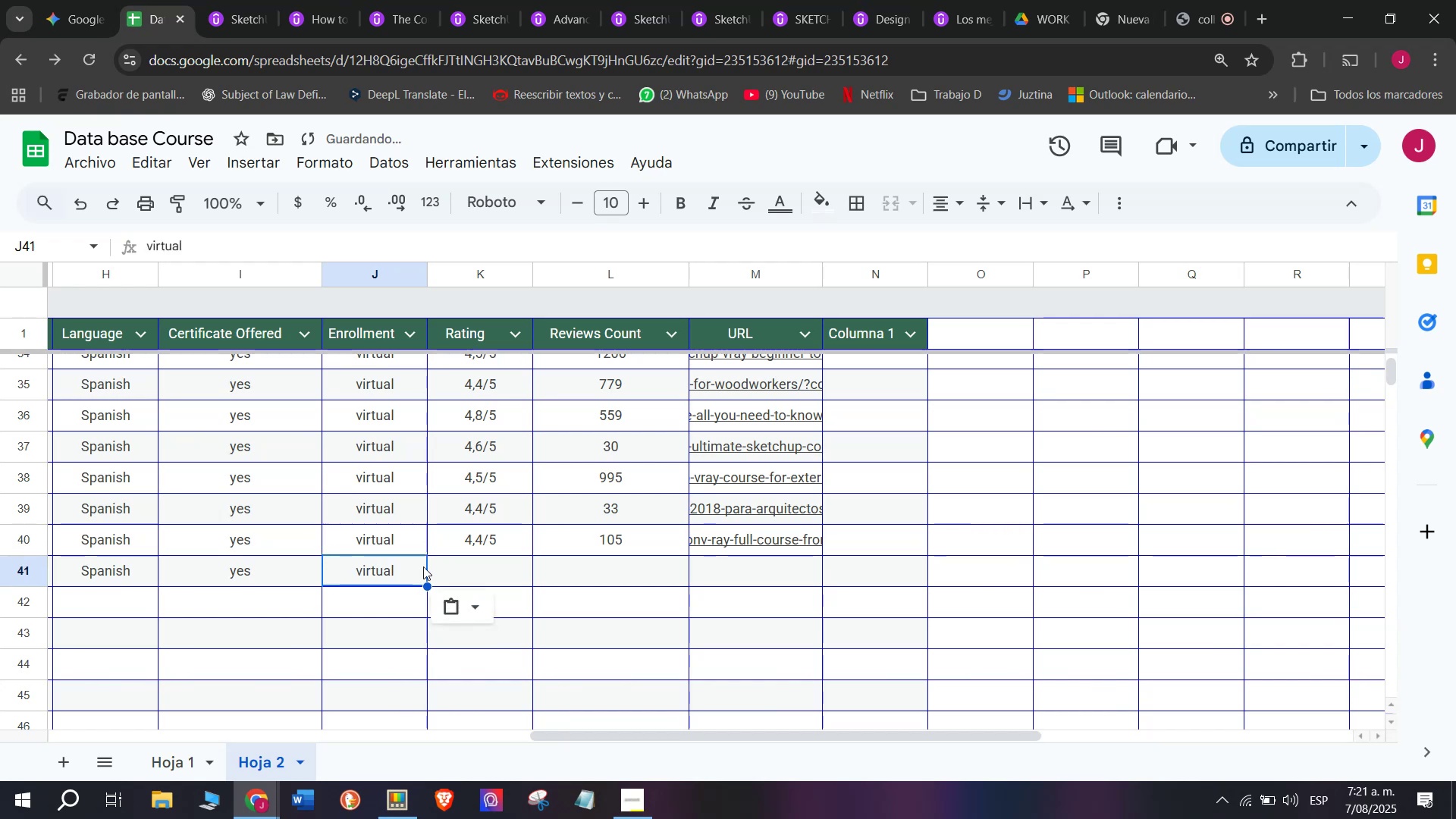 
key(Control+ControlLeft)
 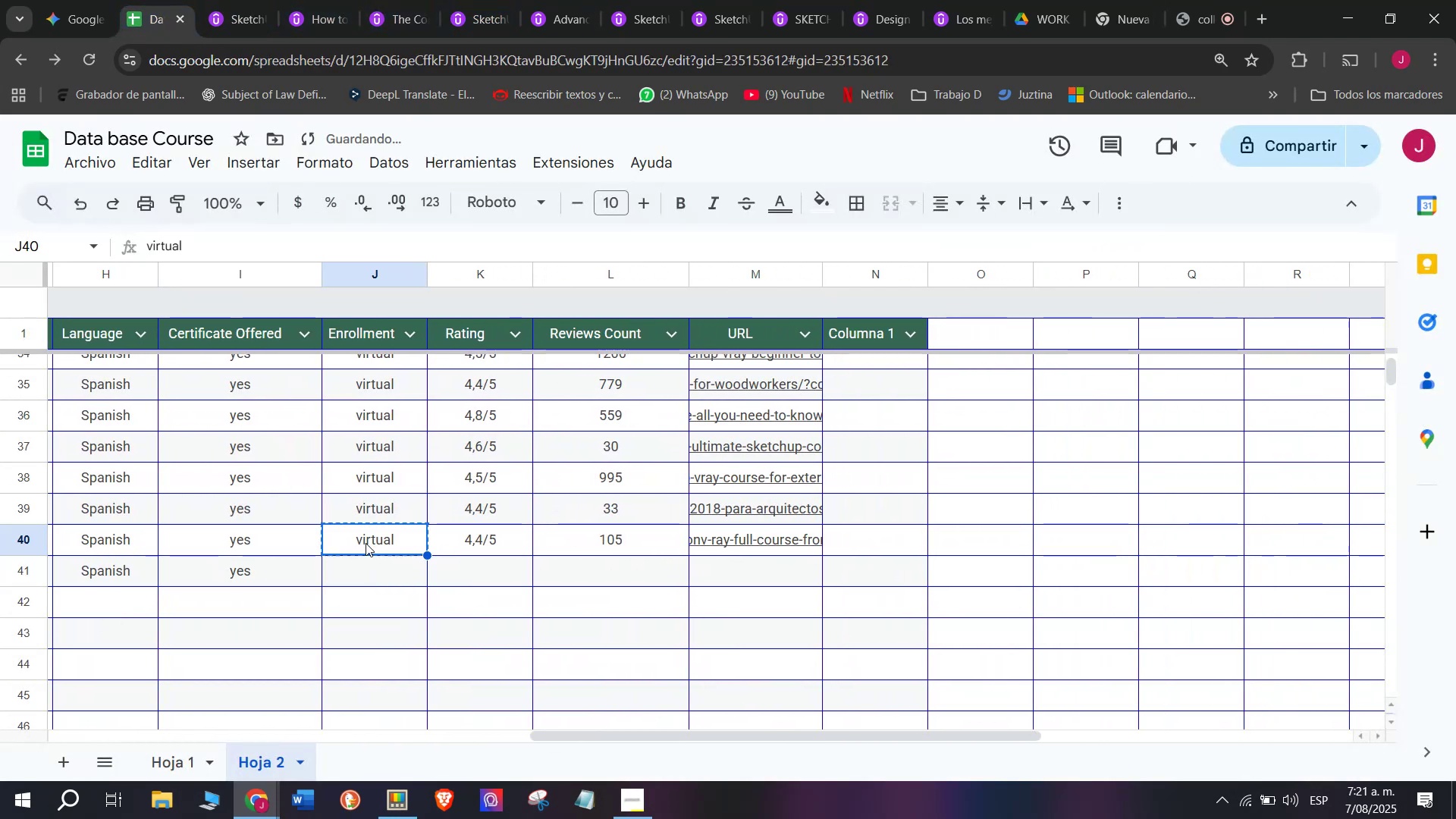 
key(Control+C)
 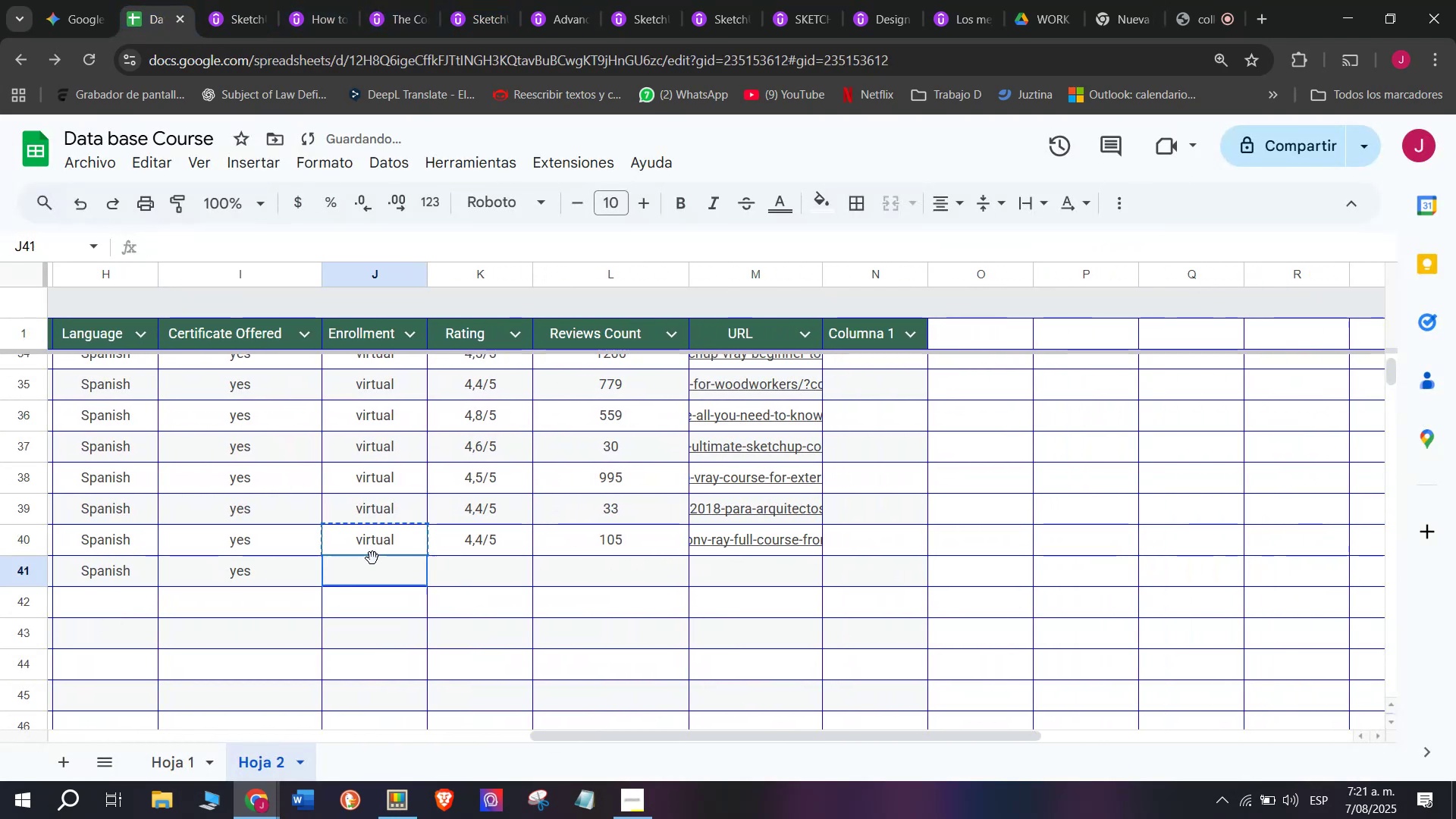 
triple_click([372, 558])
 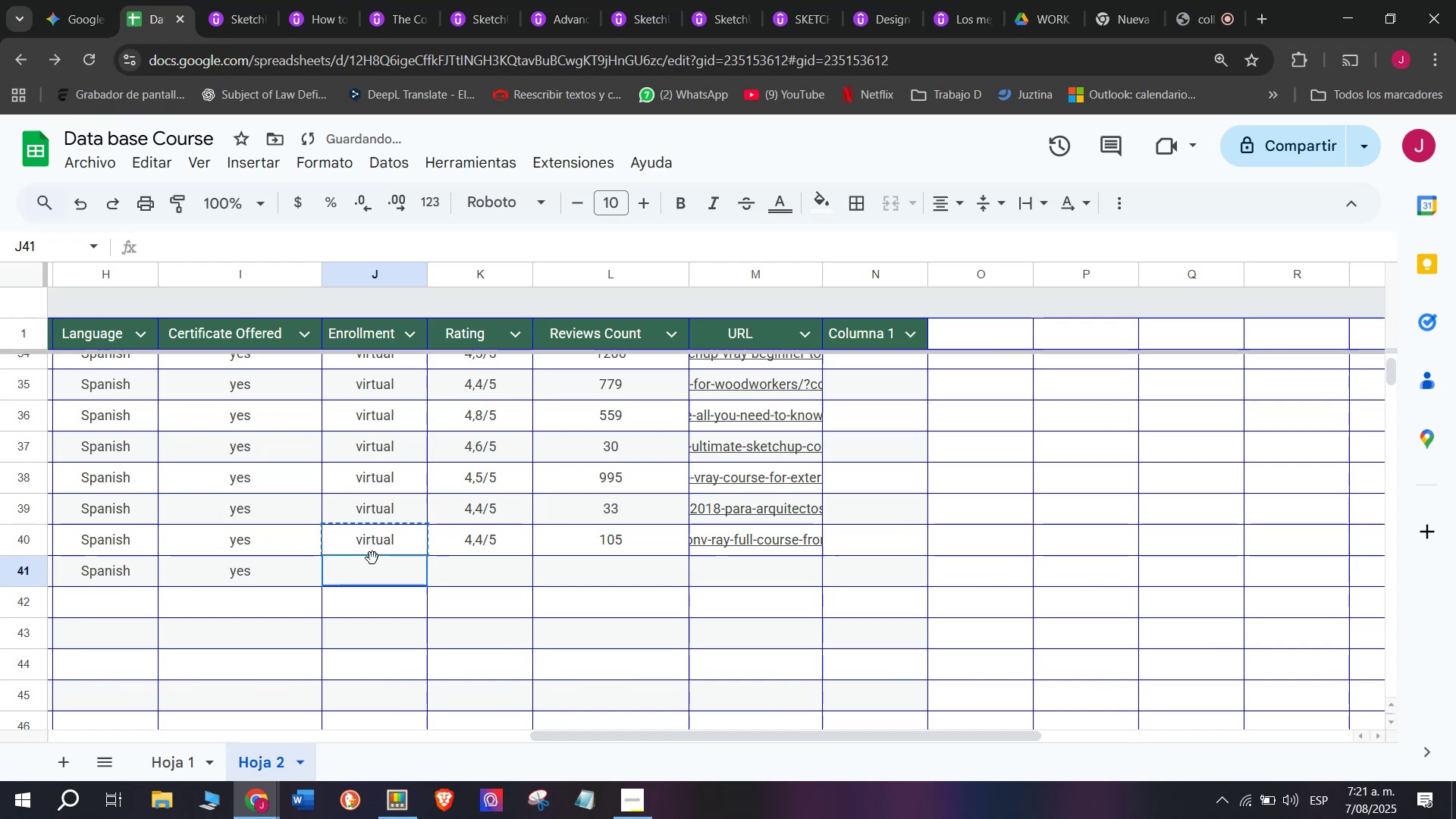 
key(Control+ControlLeft)
 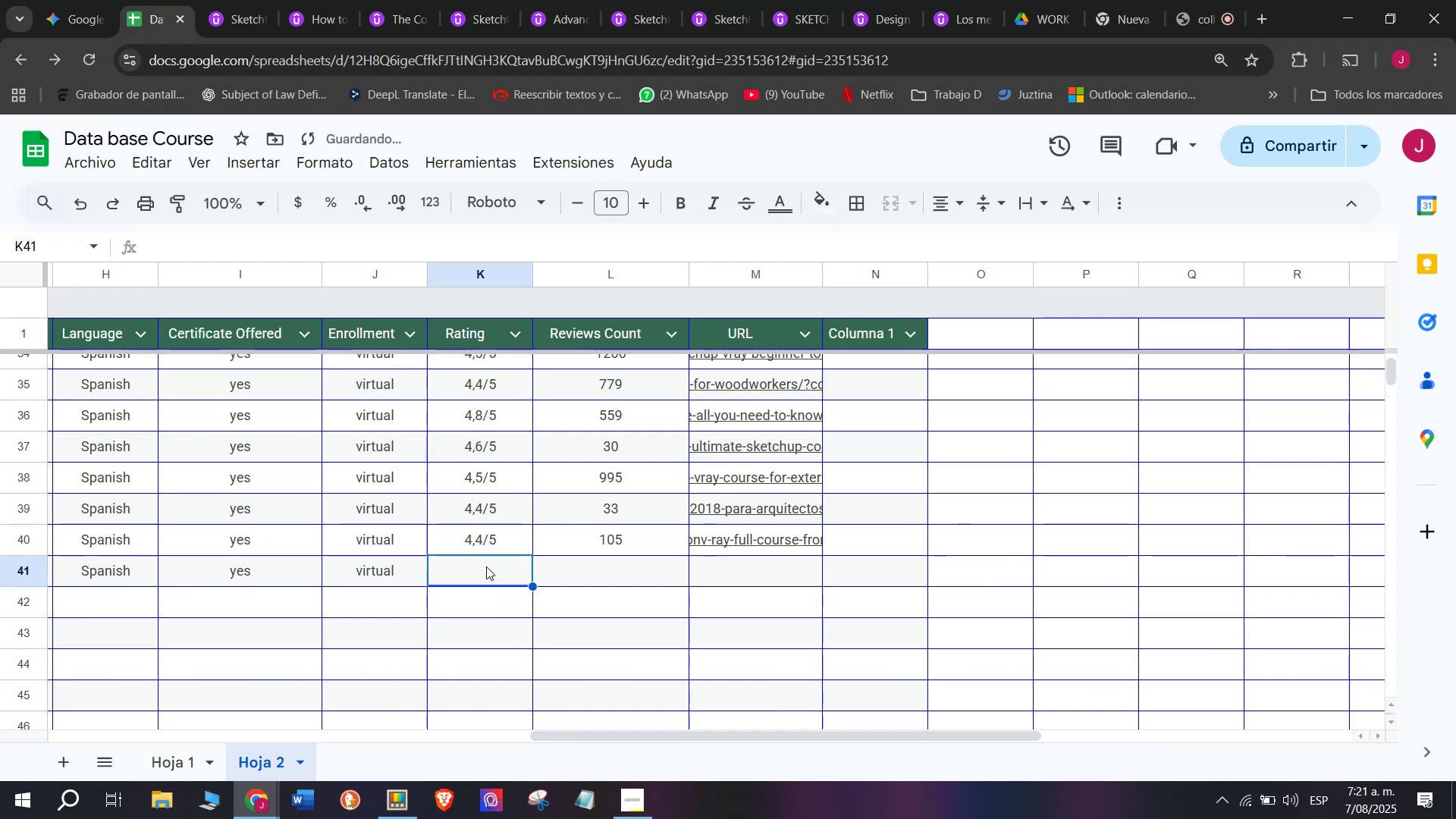 
key(Z)
 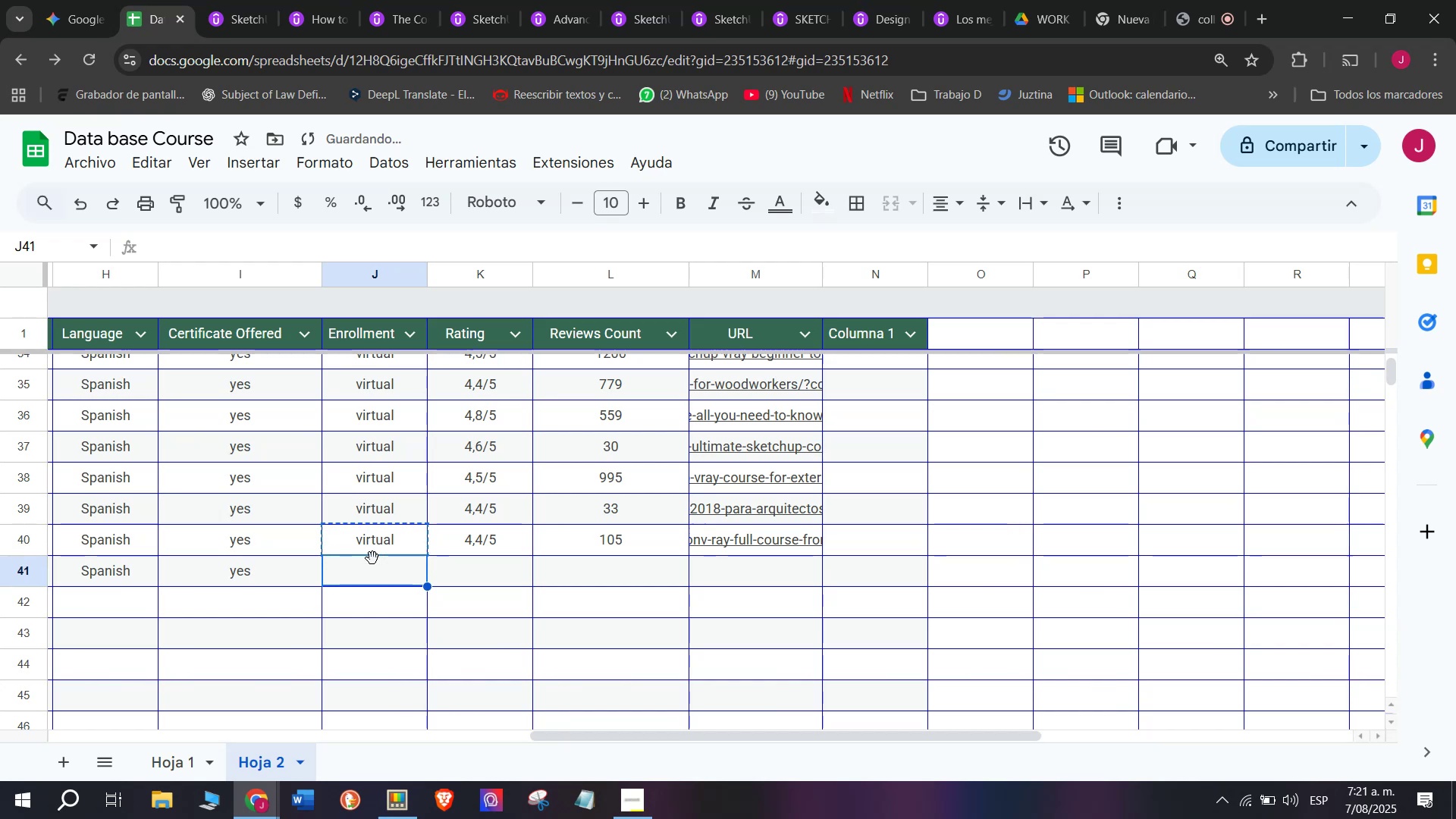 
key(Control+V)
 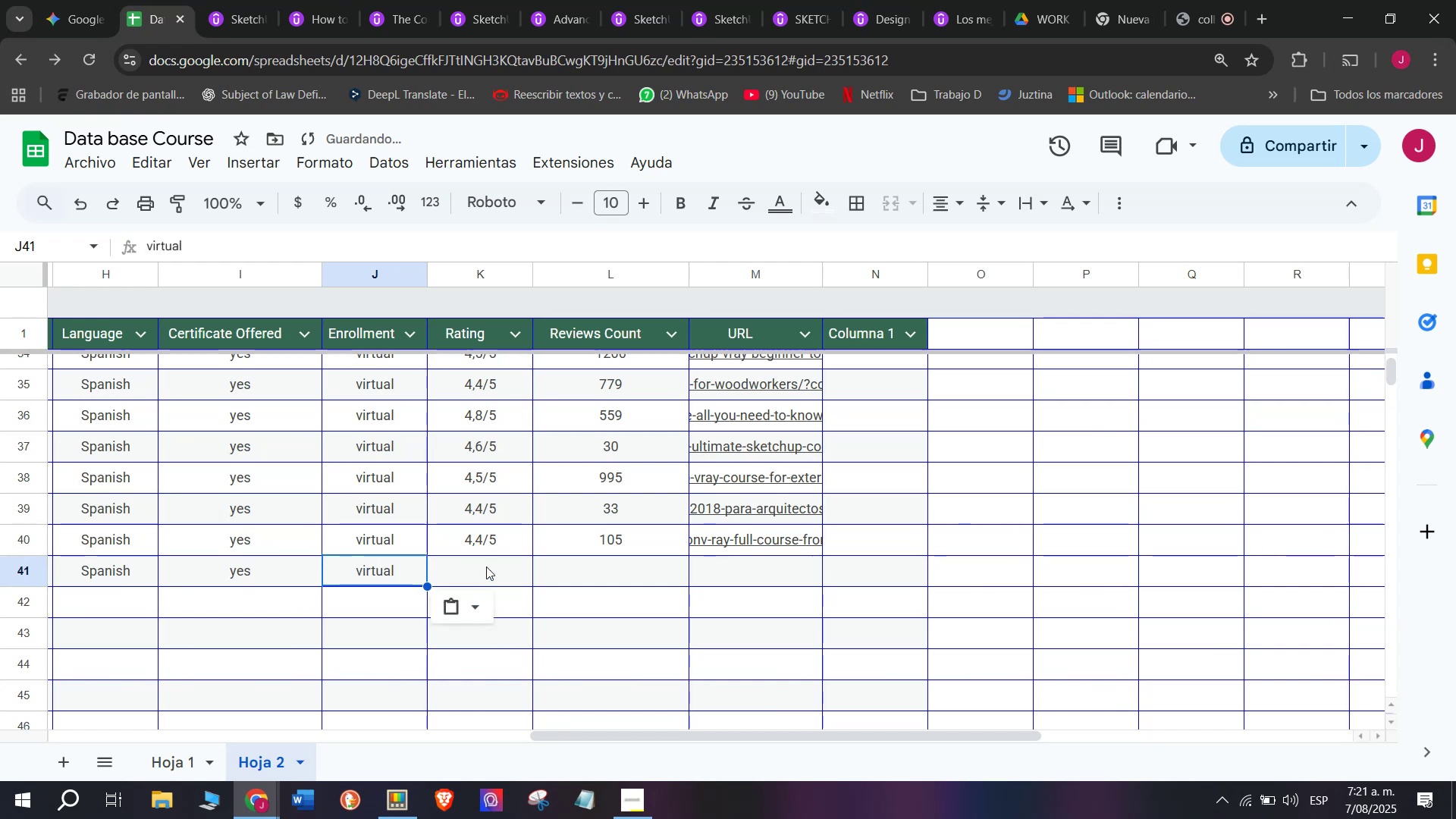 
triple_click([486, 566])
 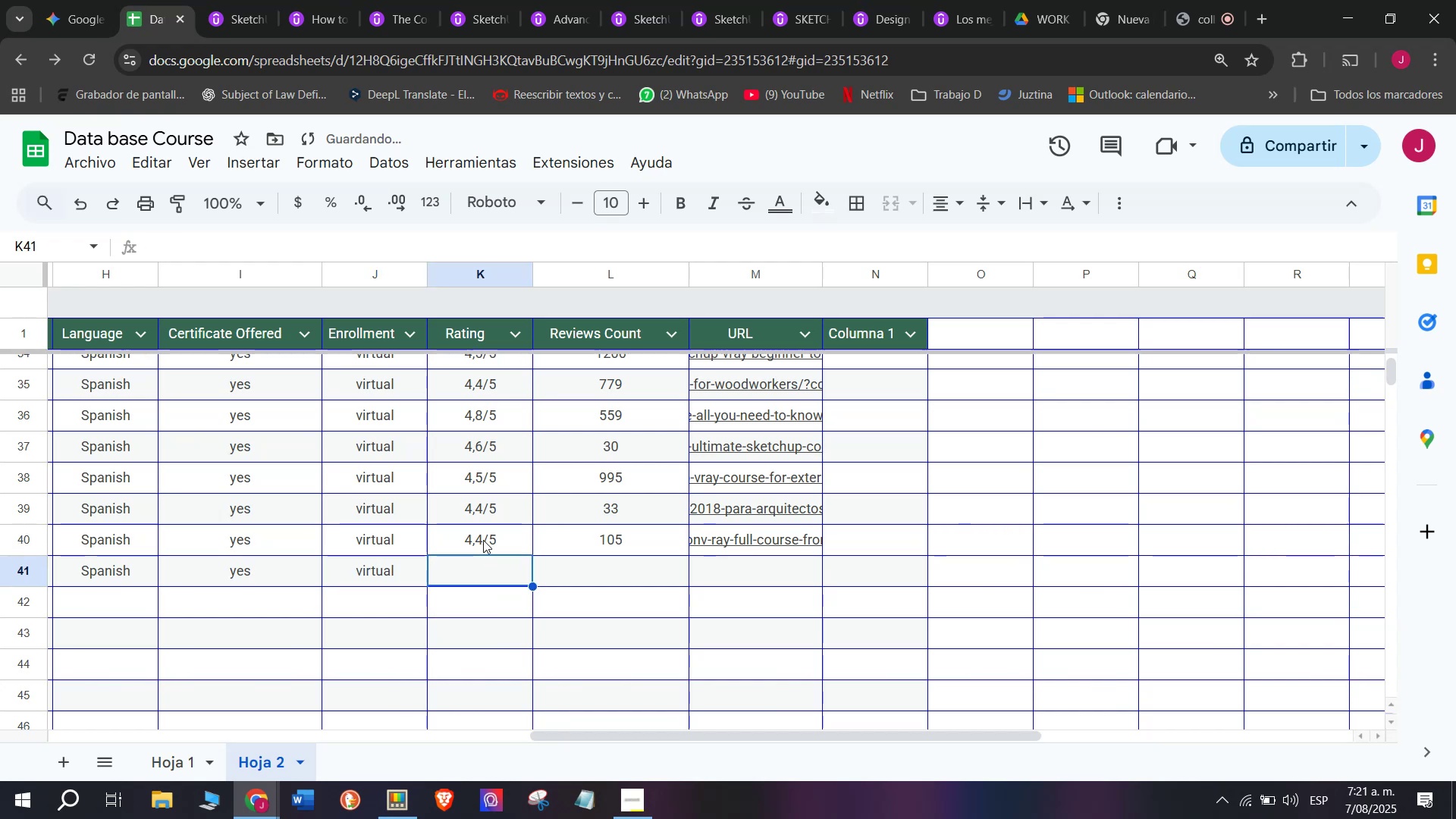 
triple_click([483, 540])
 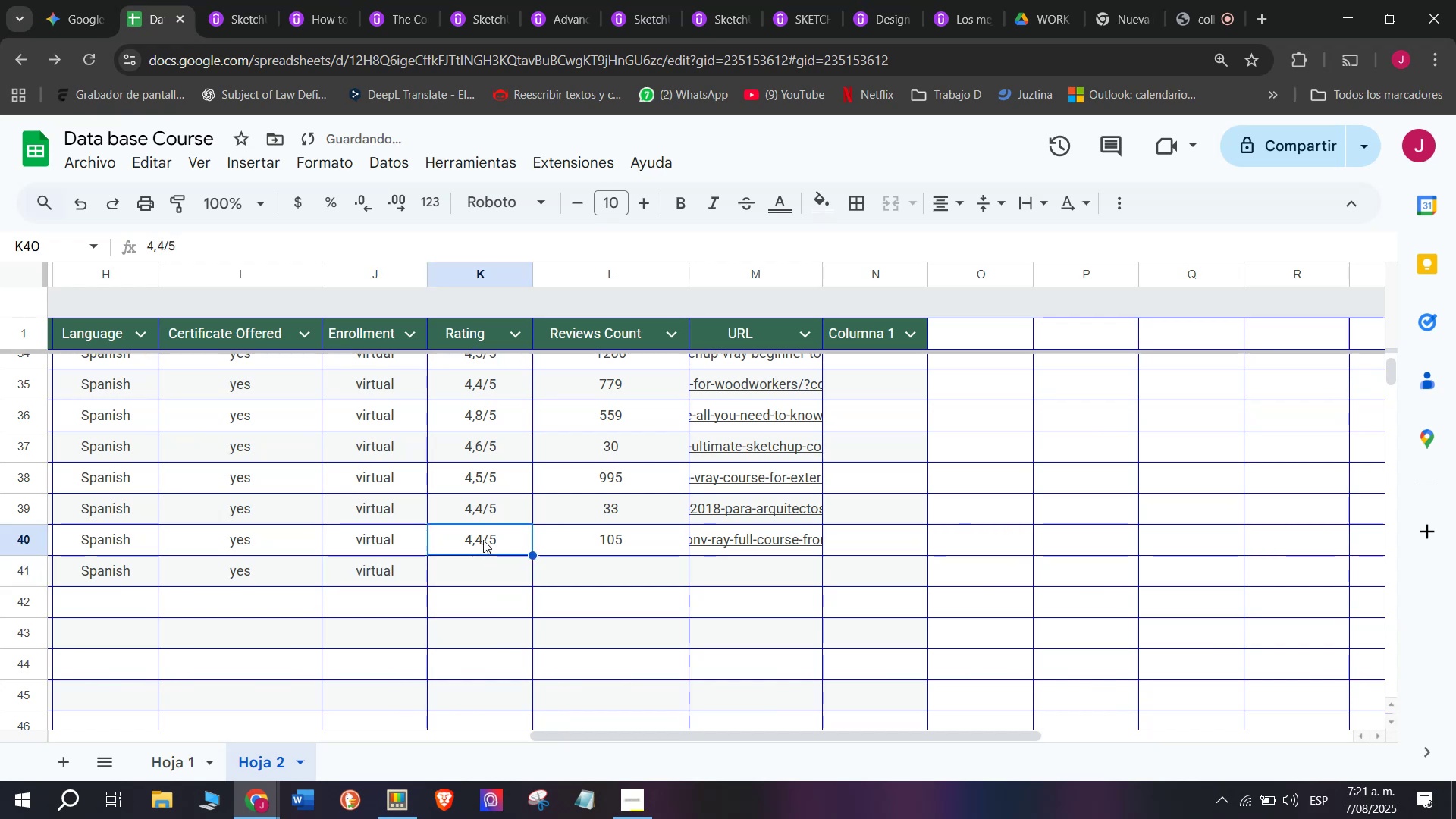 
key(Break)
 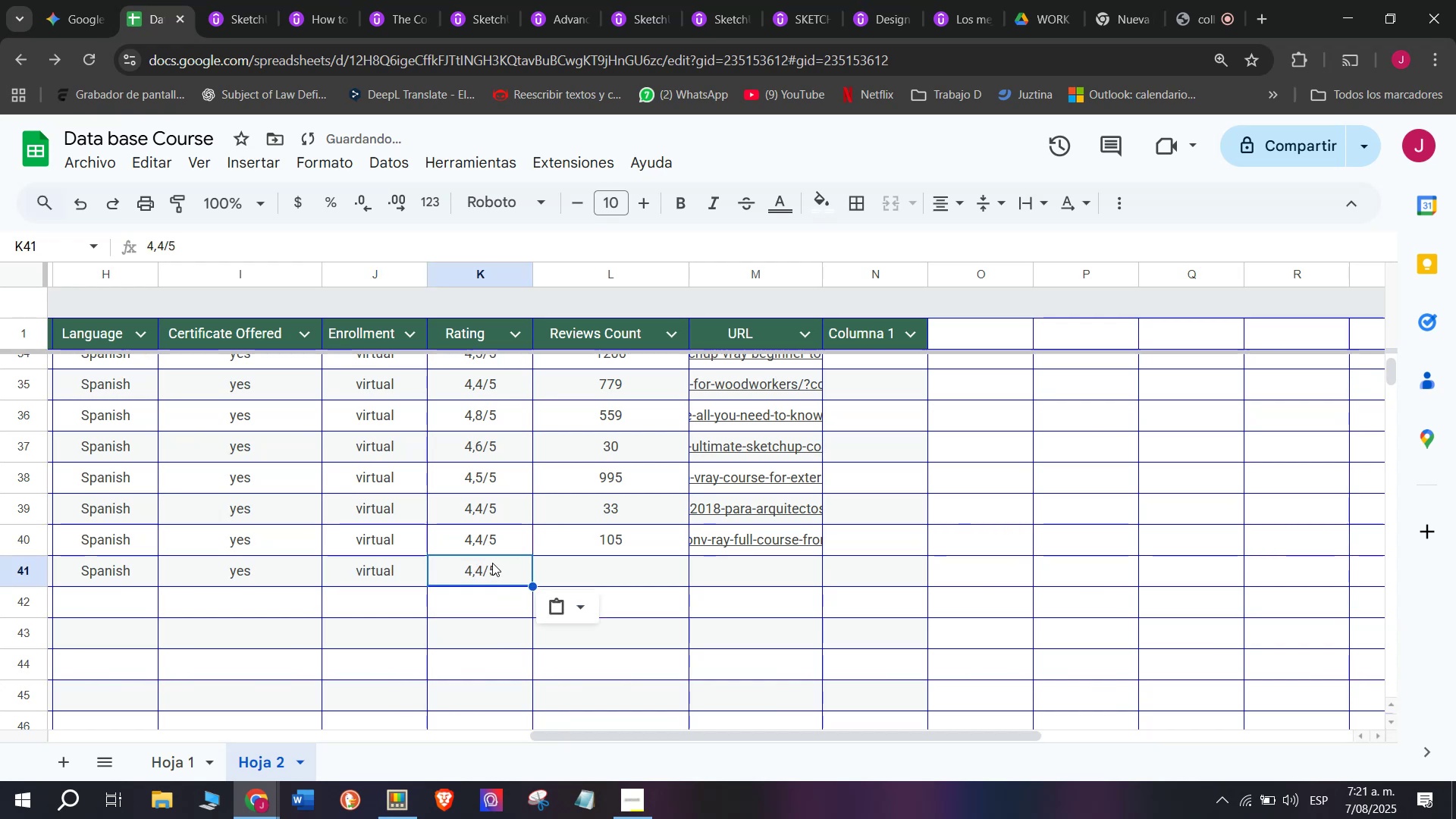 
key(Control+ControlLeft)
 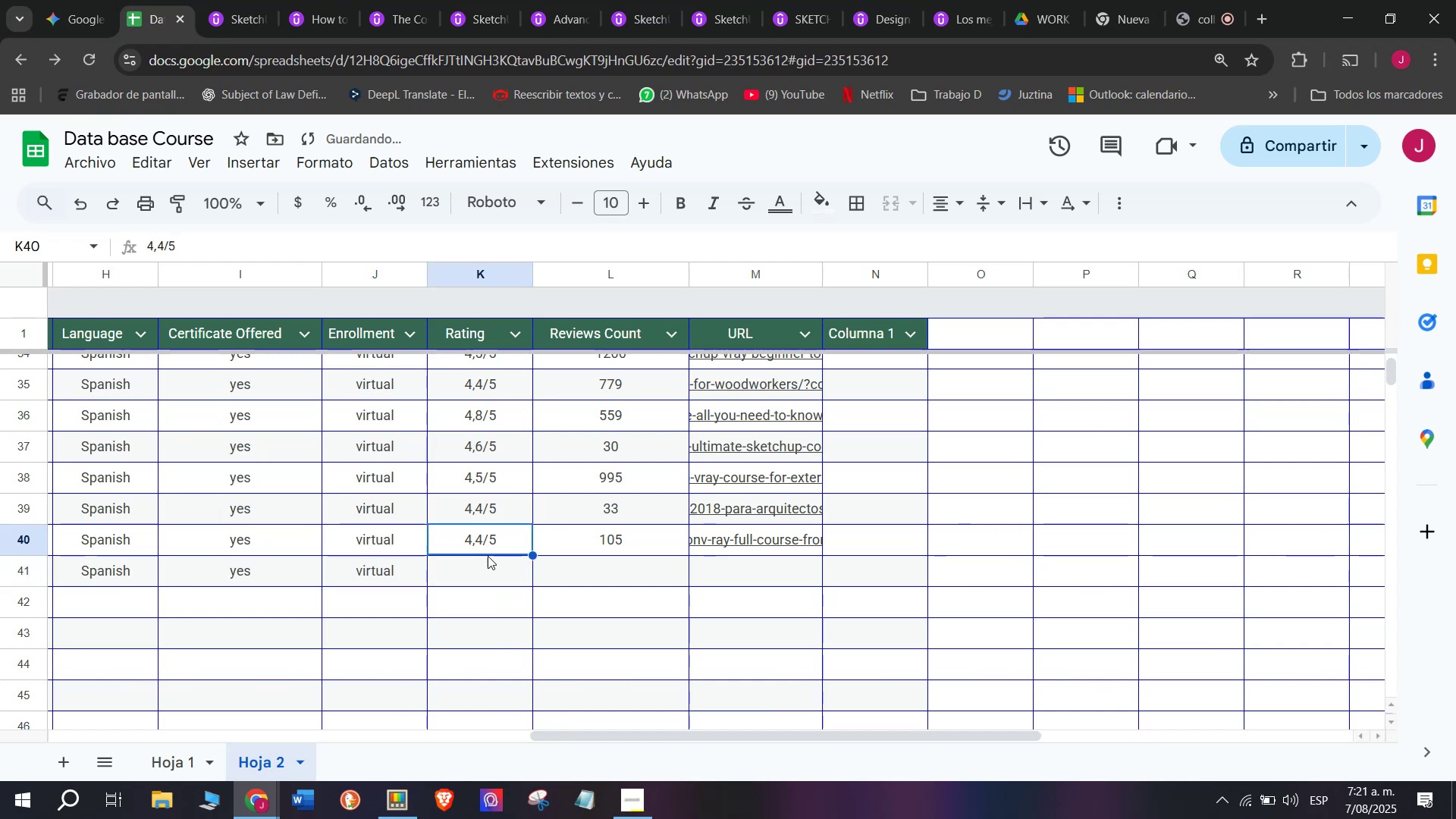 
key(Control+C)
 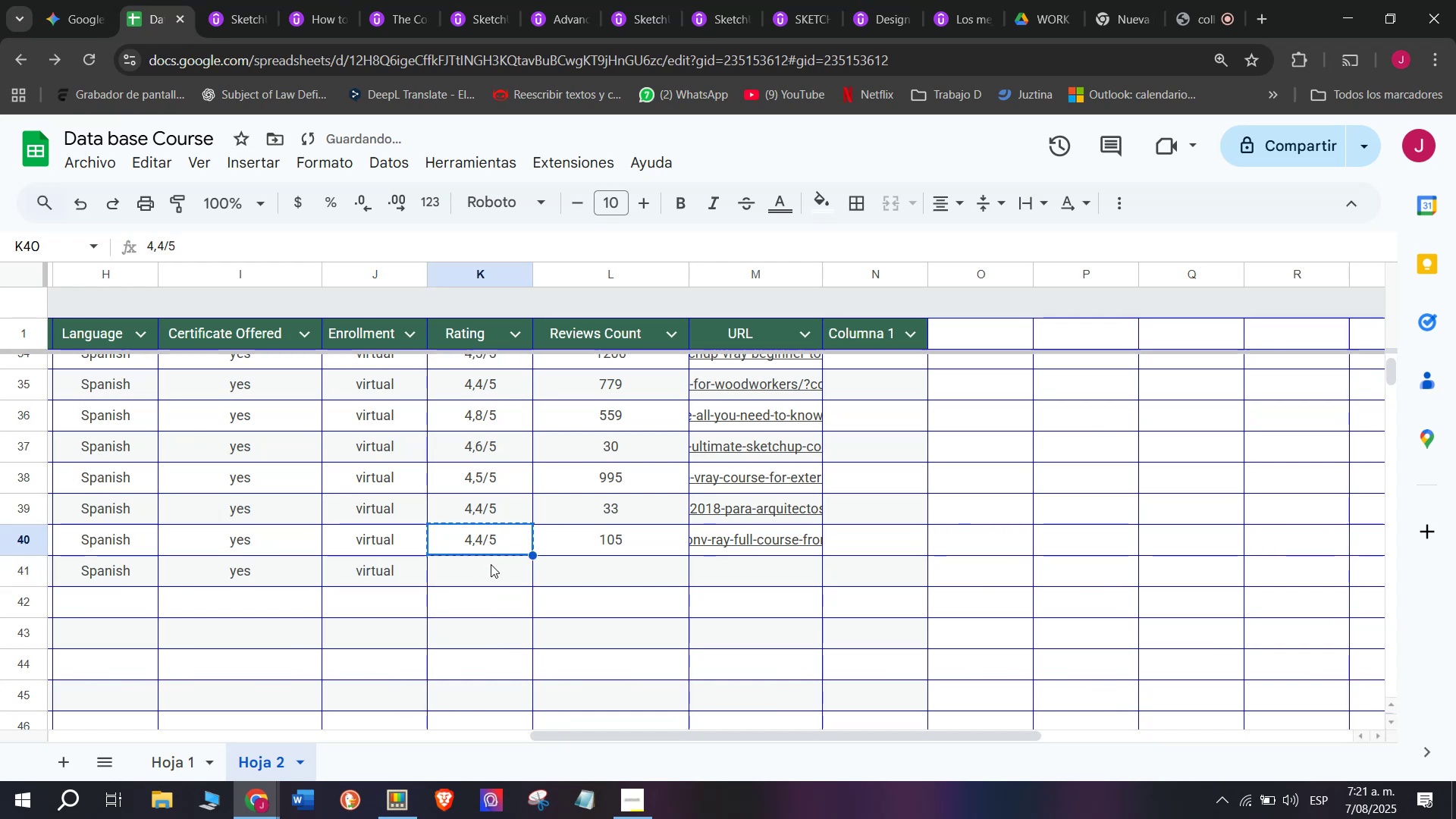 
triple_click([492, 564])
 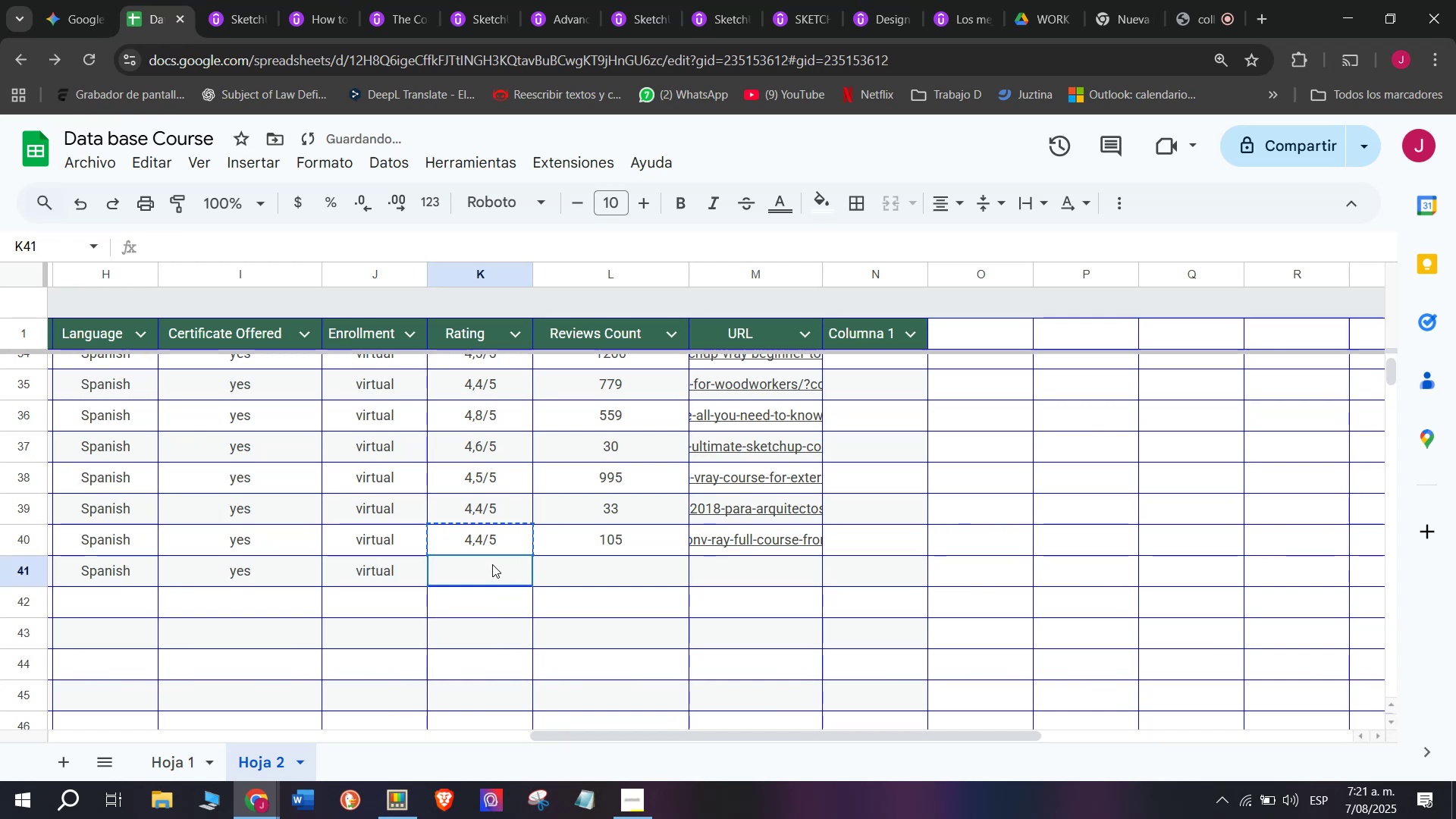 
key(Control+ControlLeft)
 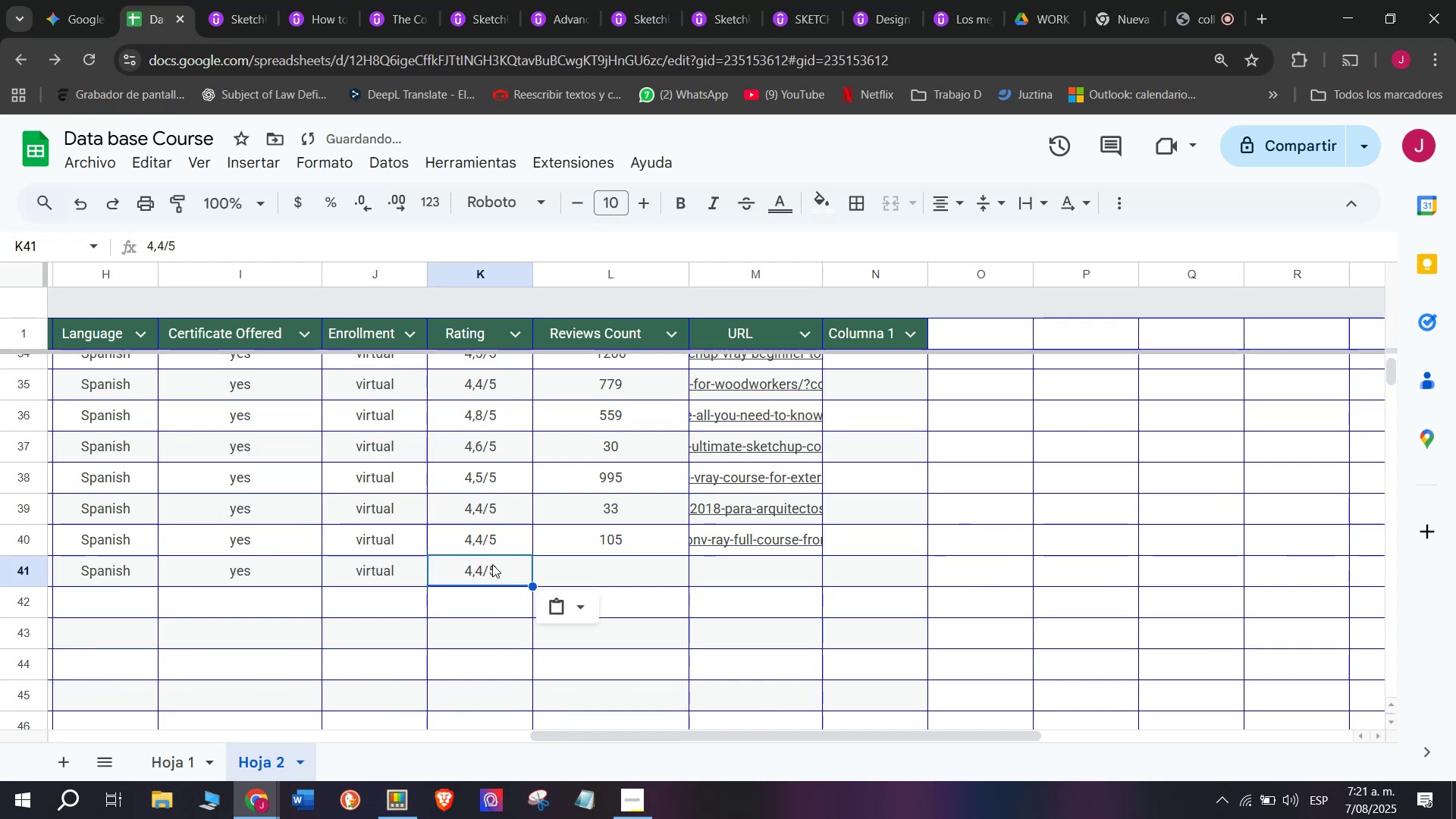 
key(Z)
 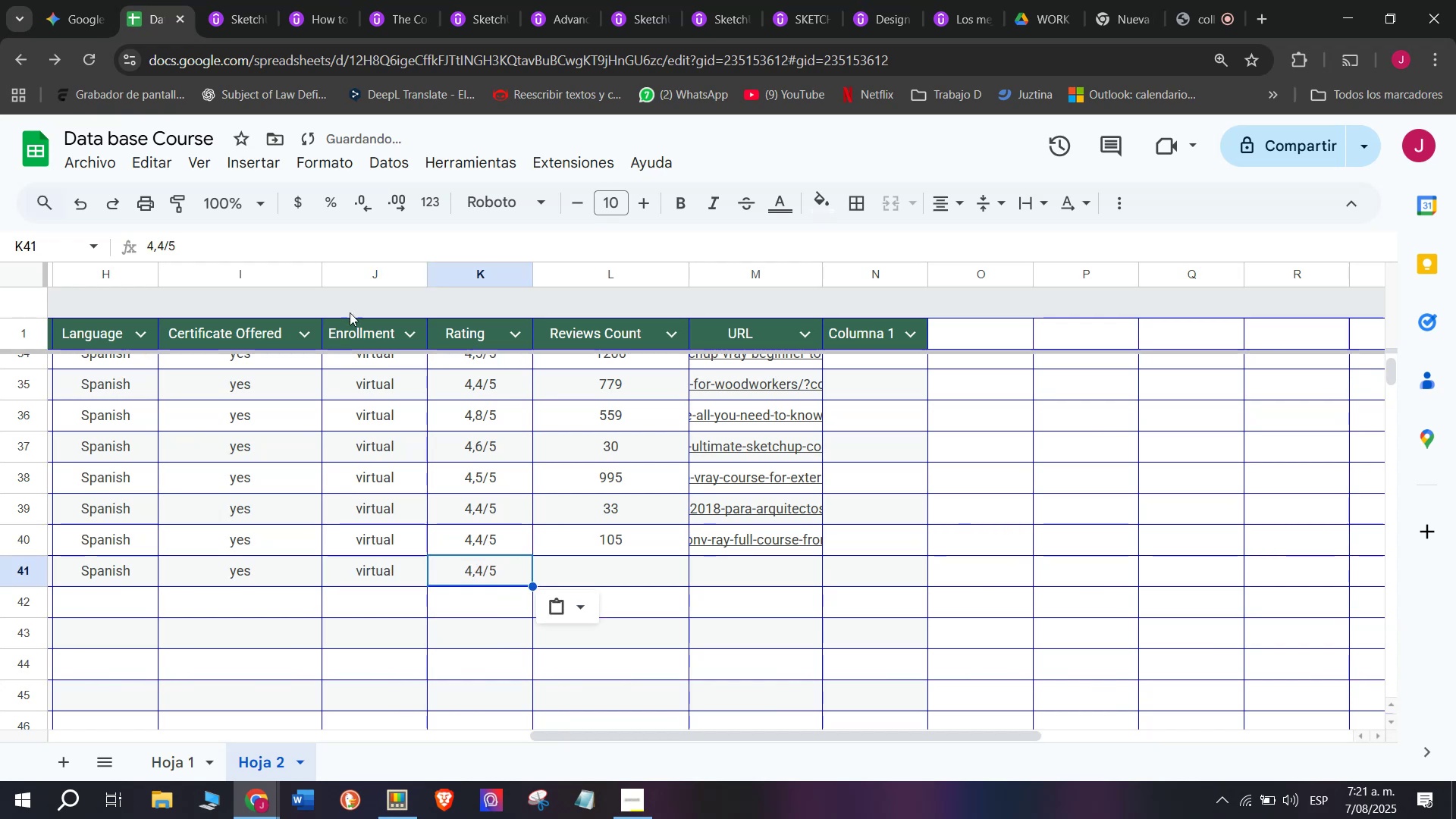 
key(Control+V)
 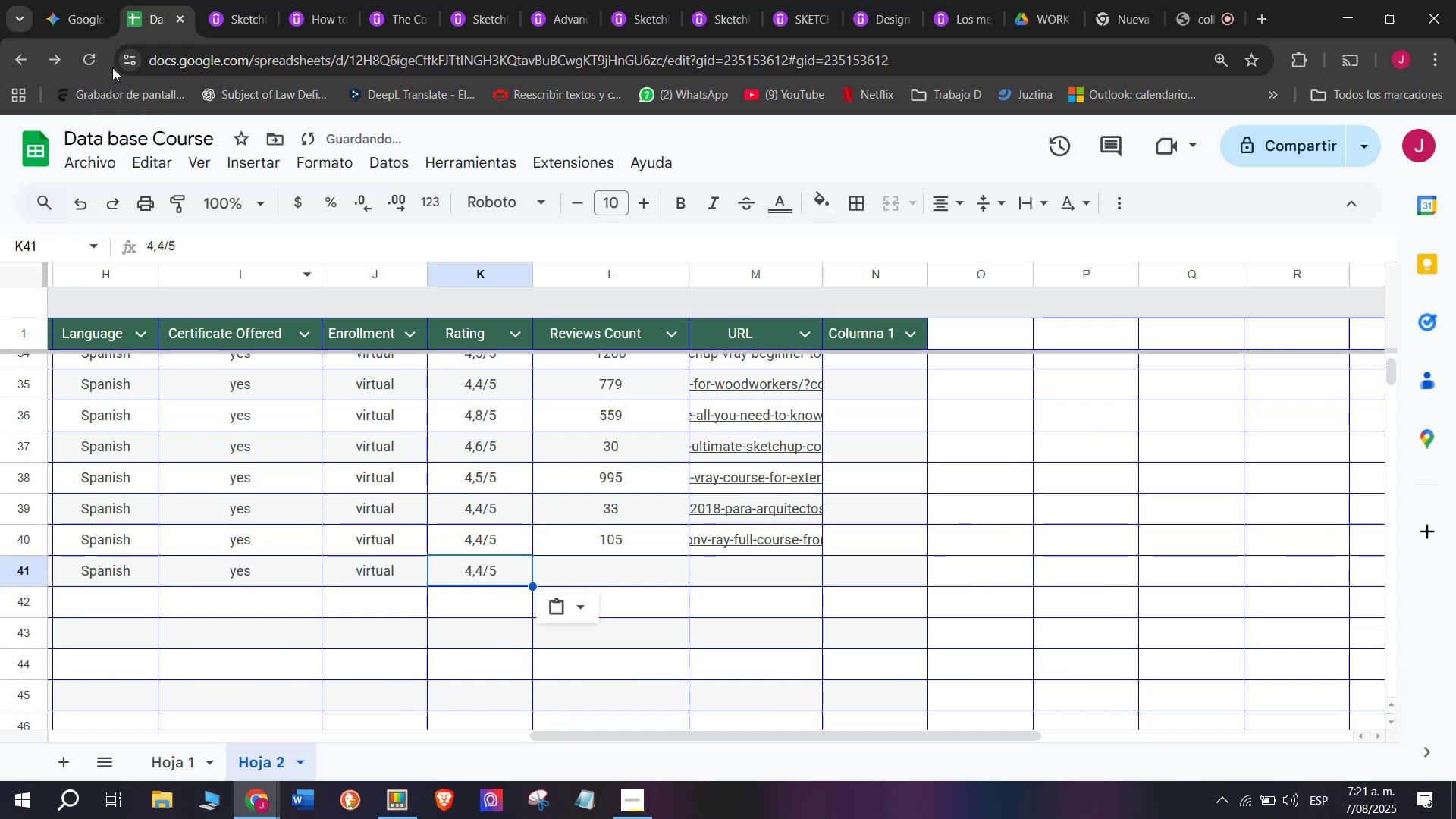 
left_click([275, 0])
 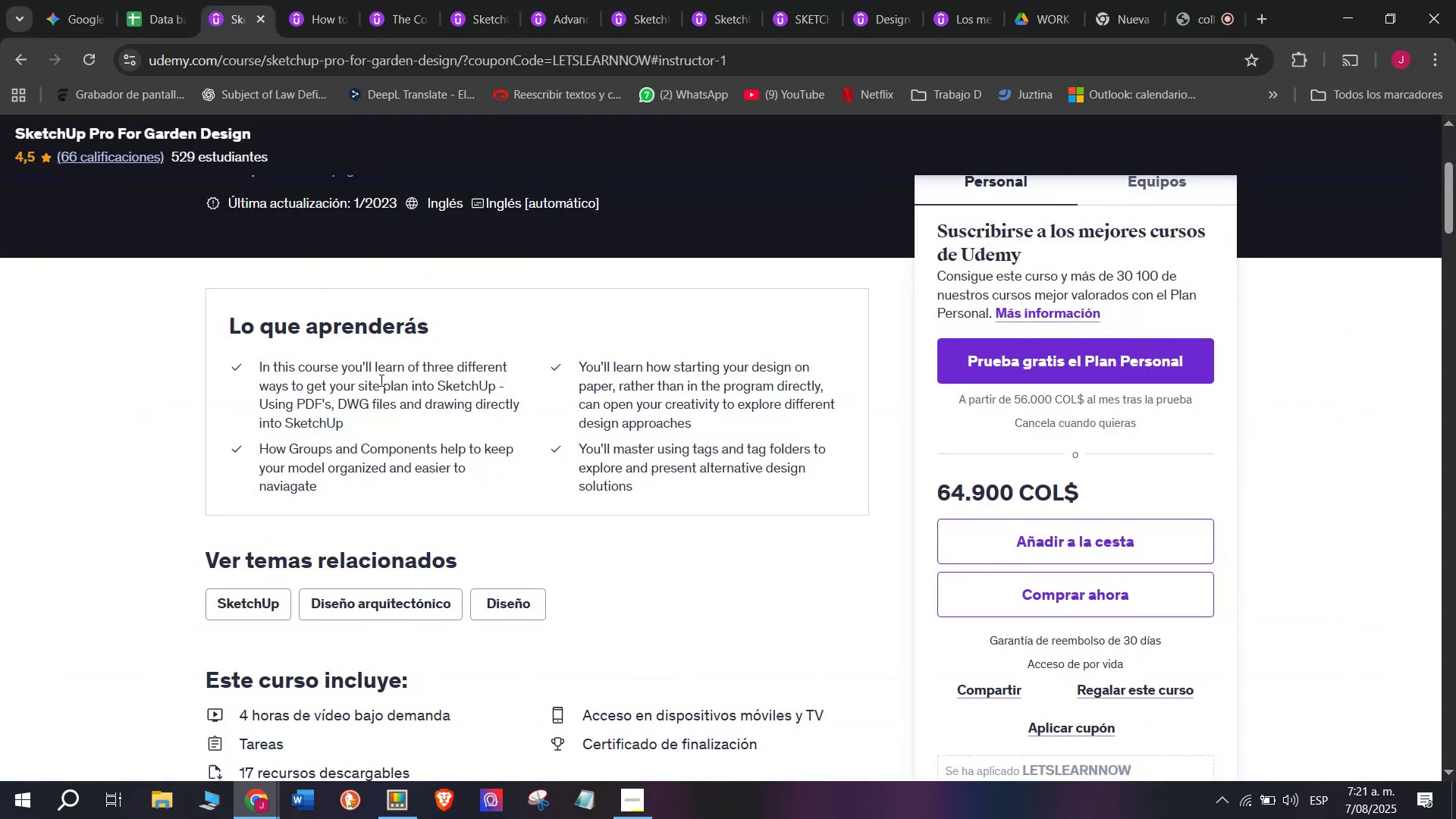 
scroll: coordinate [380, 380], scroll_direction: up, amount: 3.0
 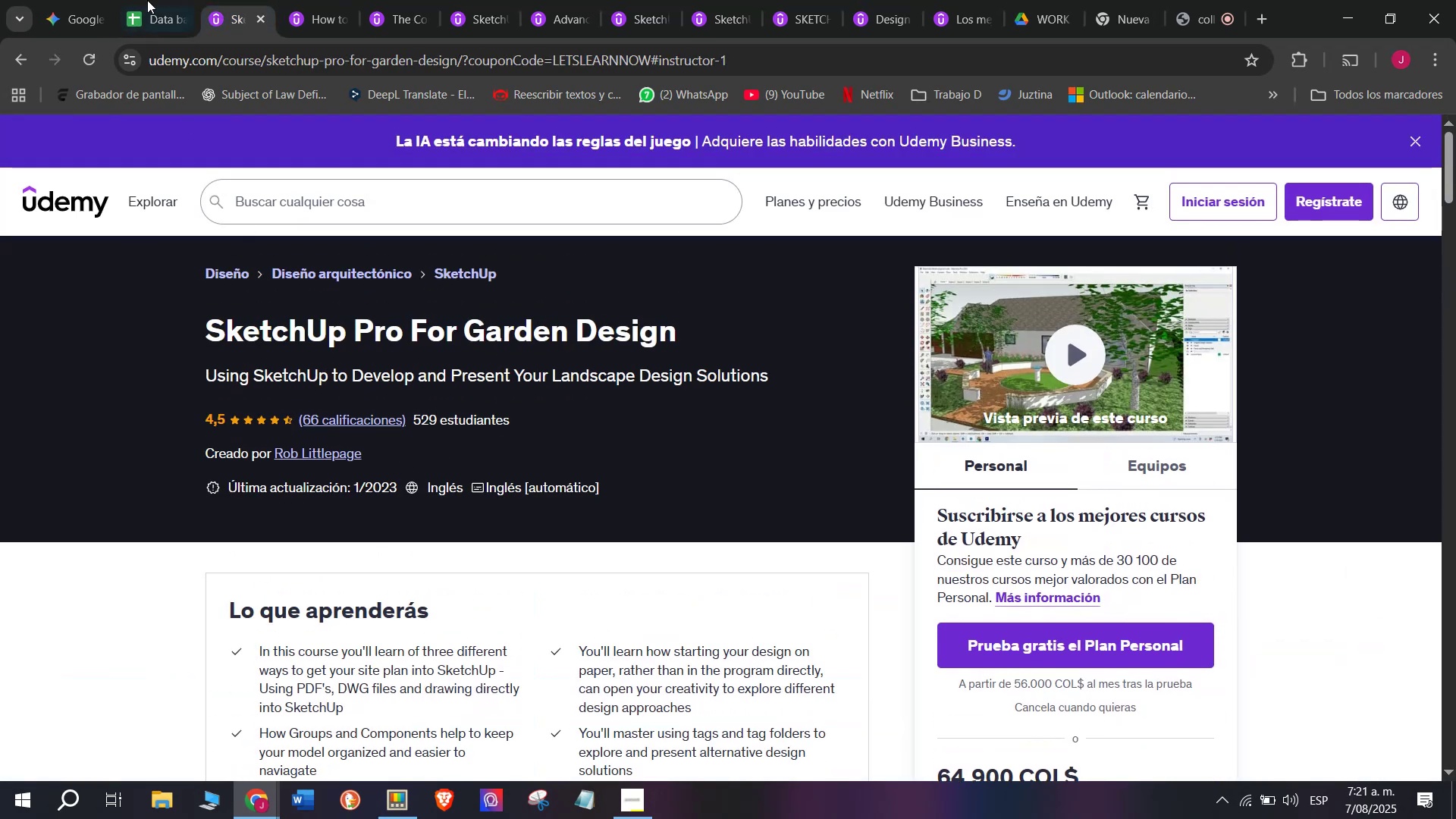 
left_click([177, 0])
 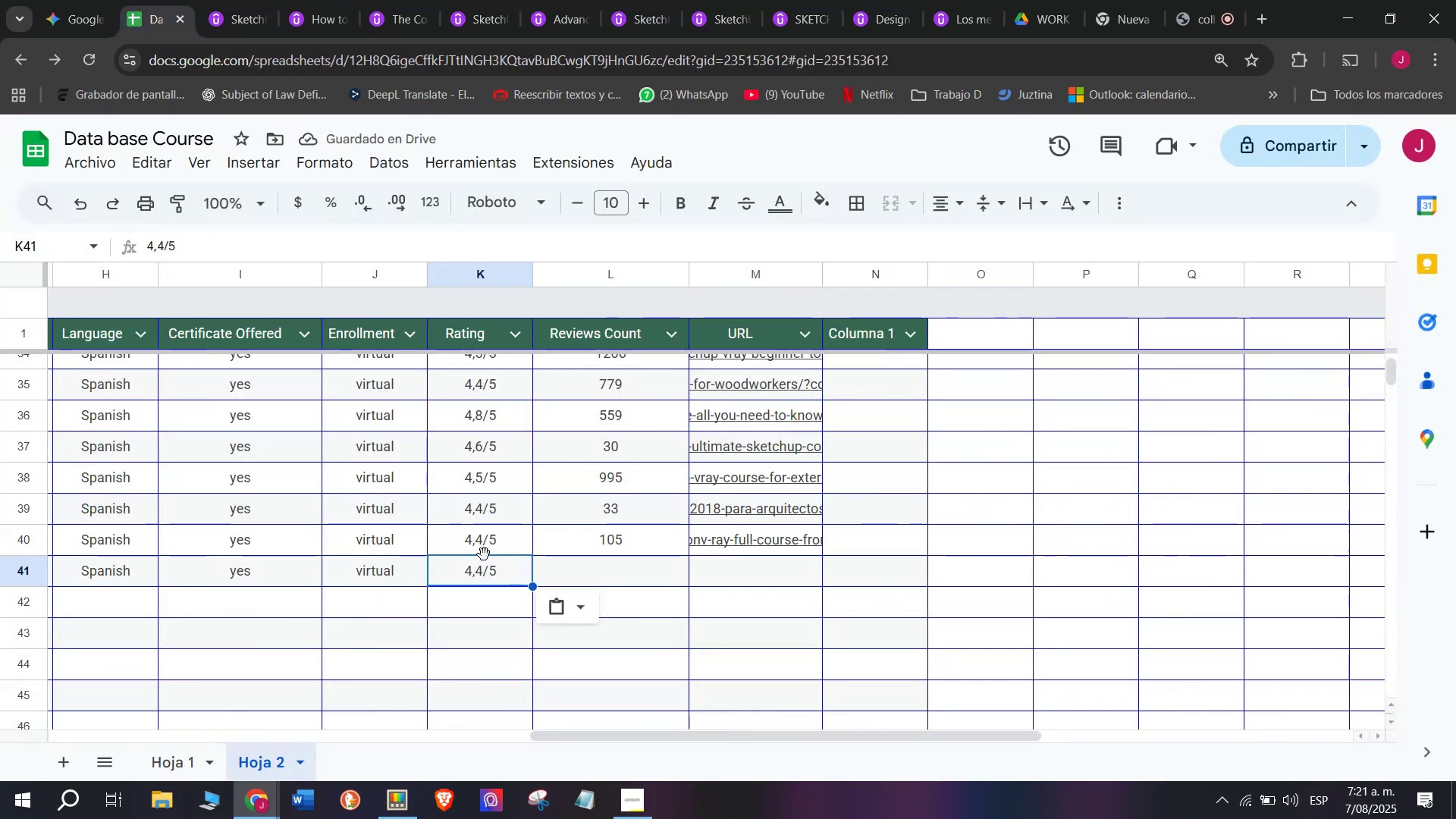 
left_click([491, 462])
 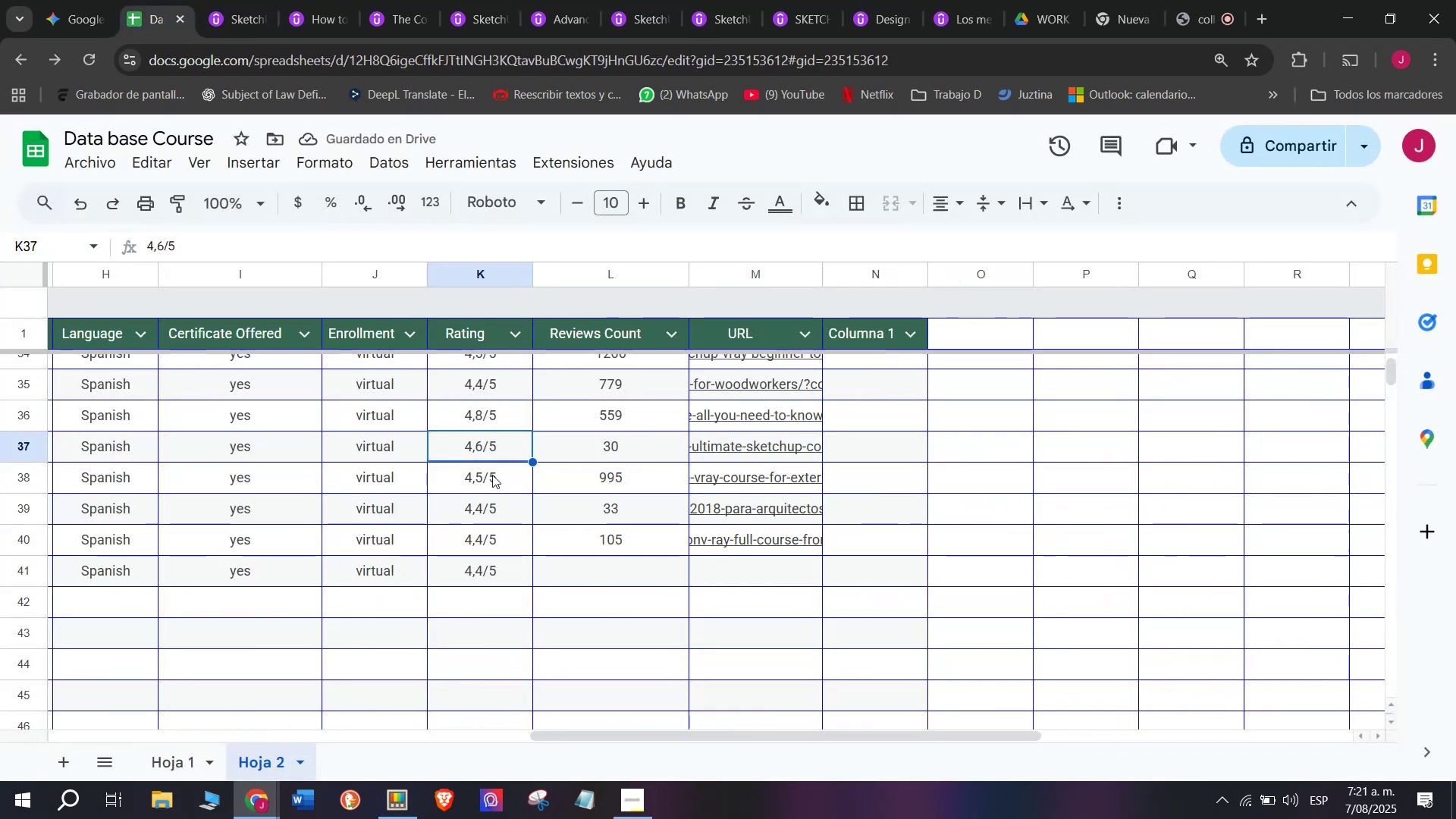 
key(Control+ControlLeft)
 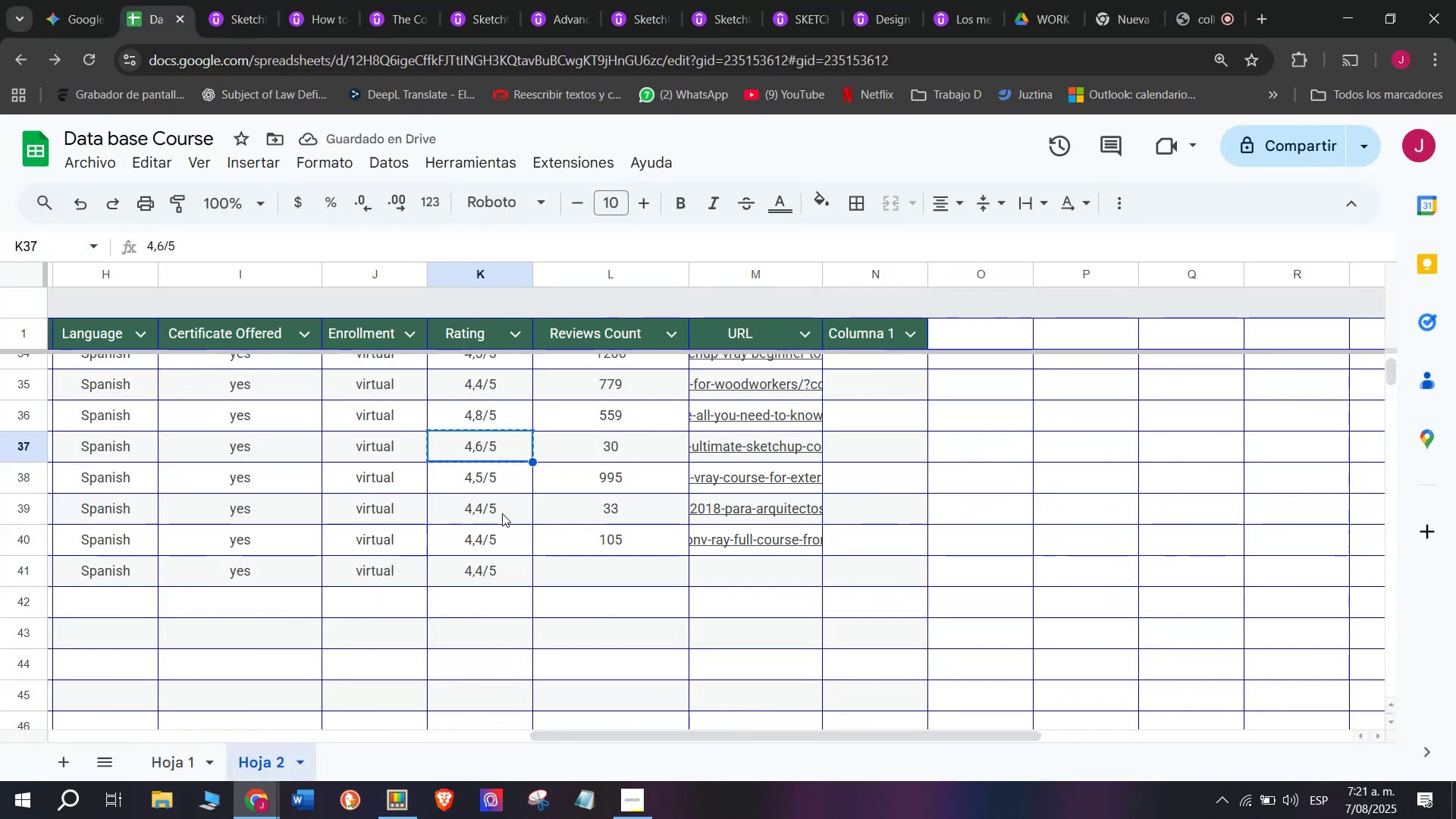 
key(Break)
 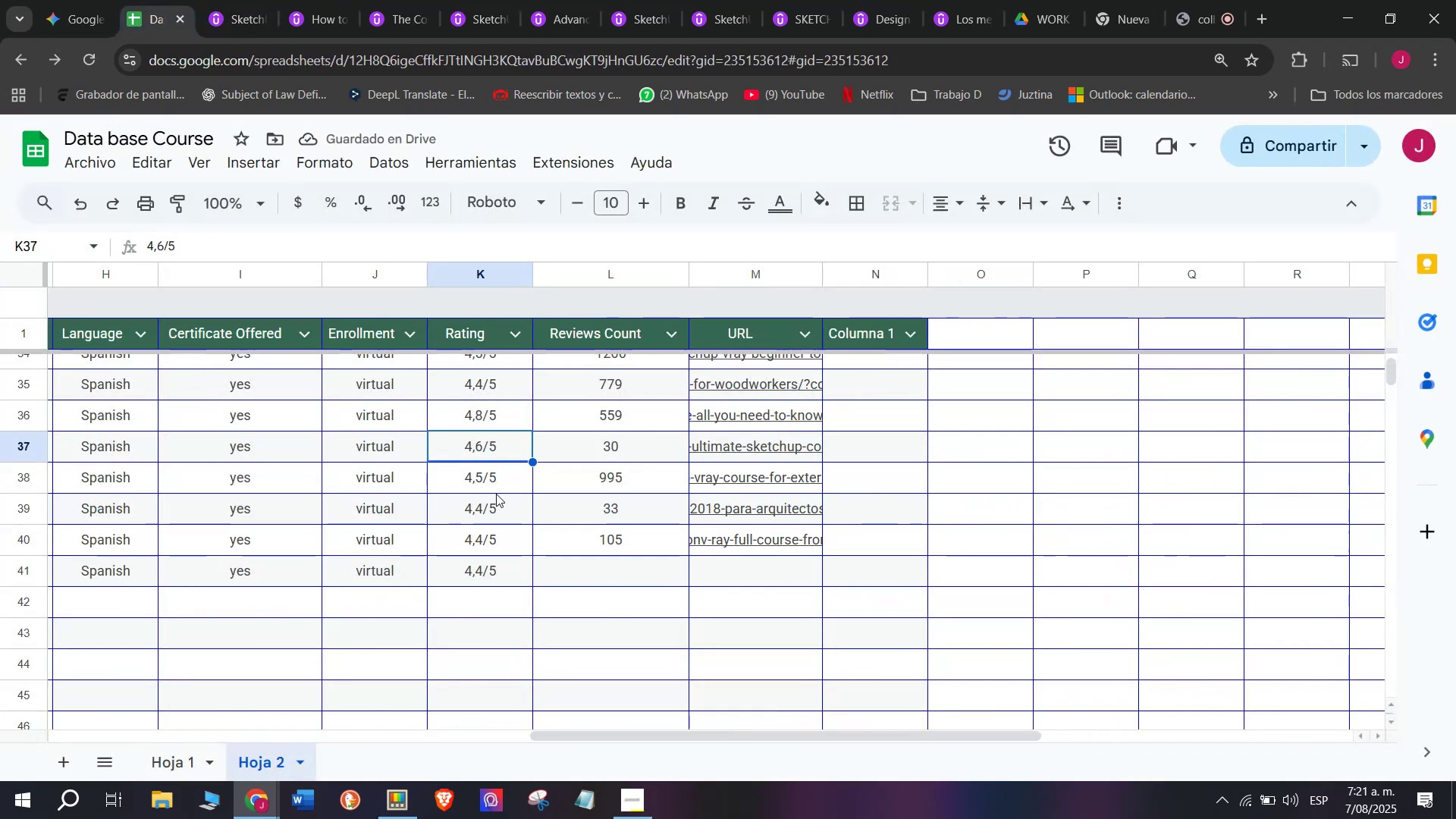 
key(Control+C)
 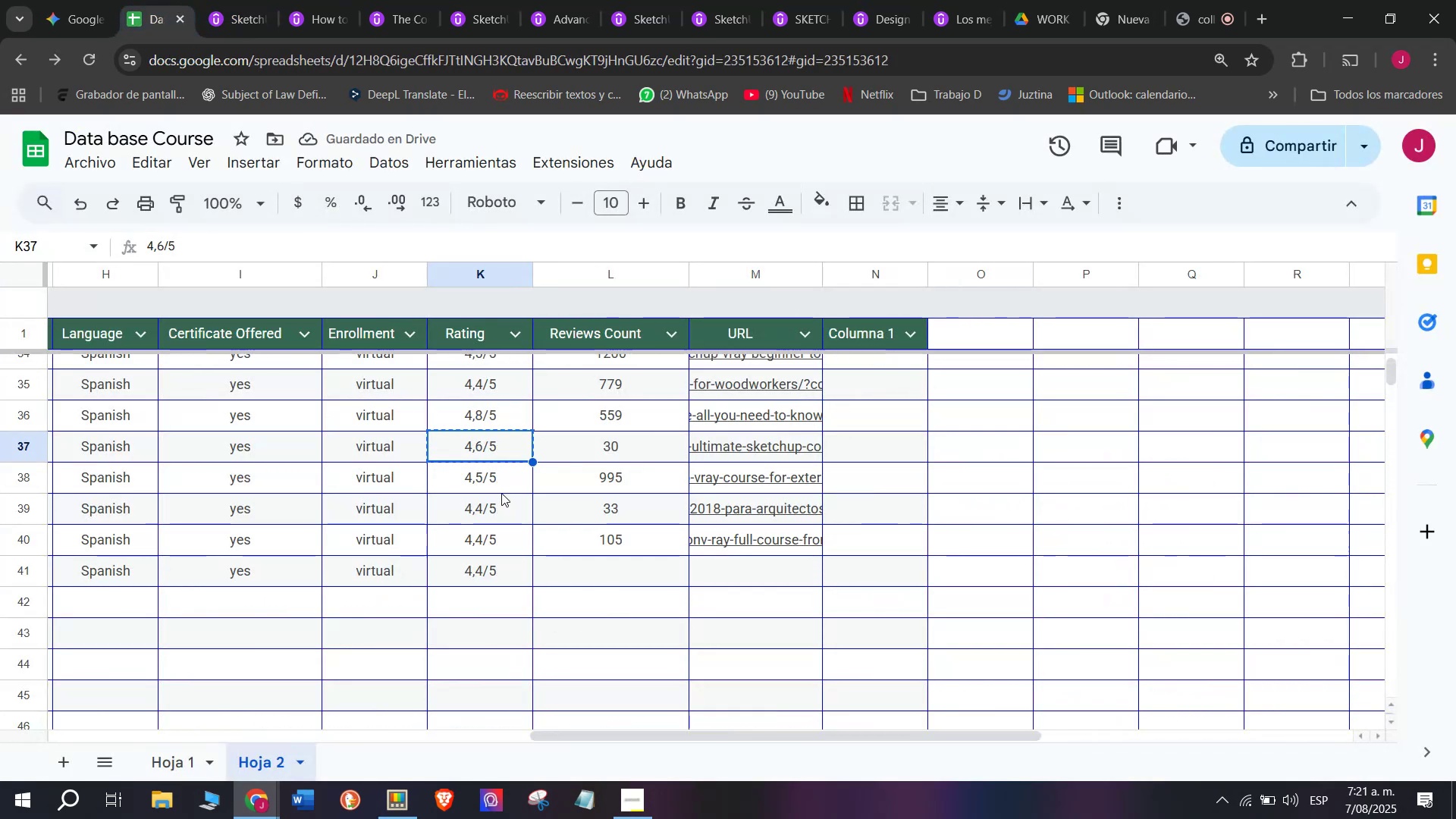 
left_click([501, 486])
 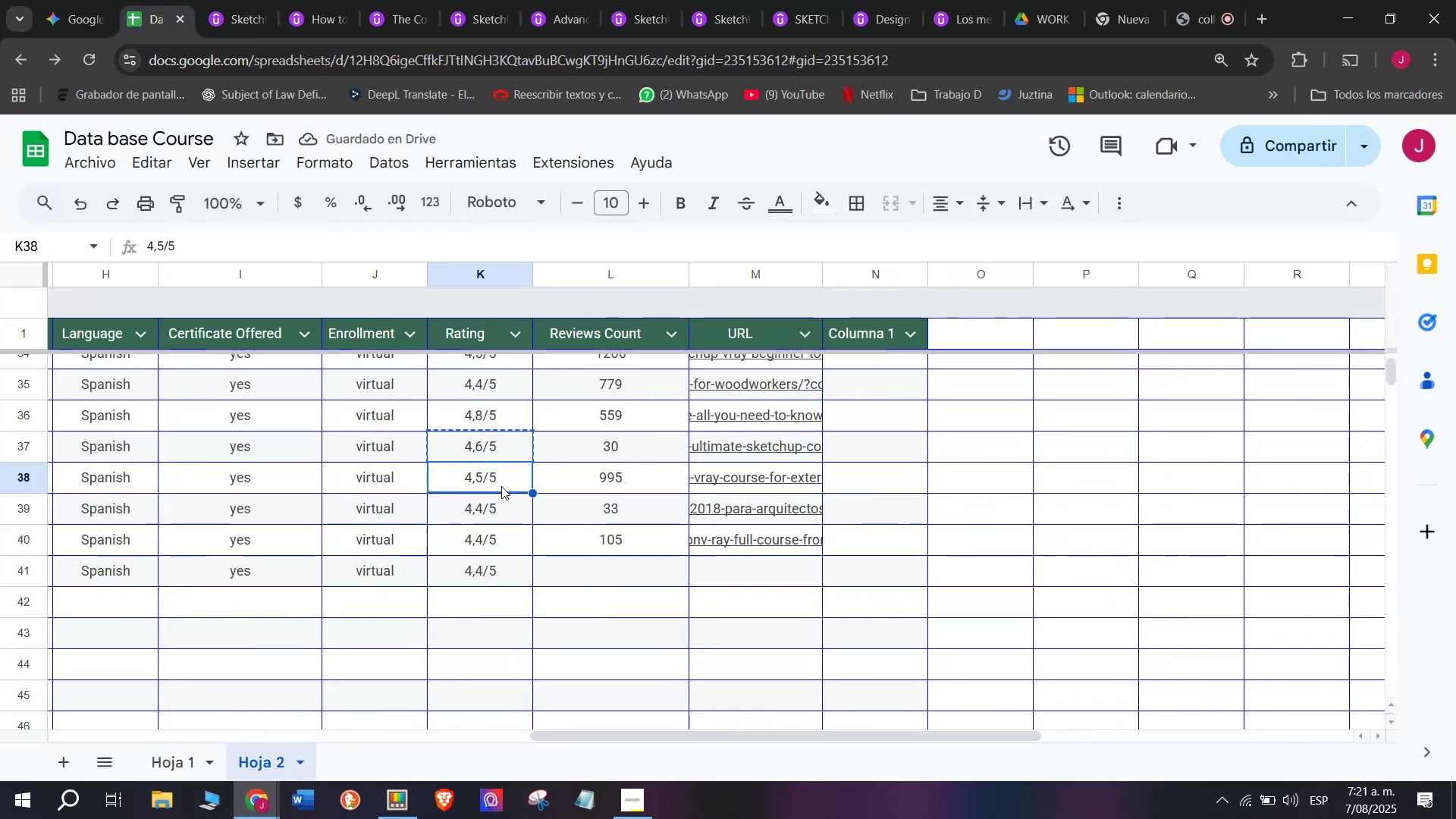 
key(Break)
 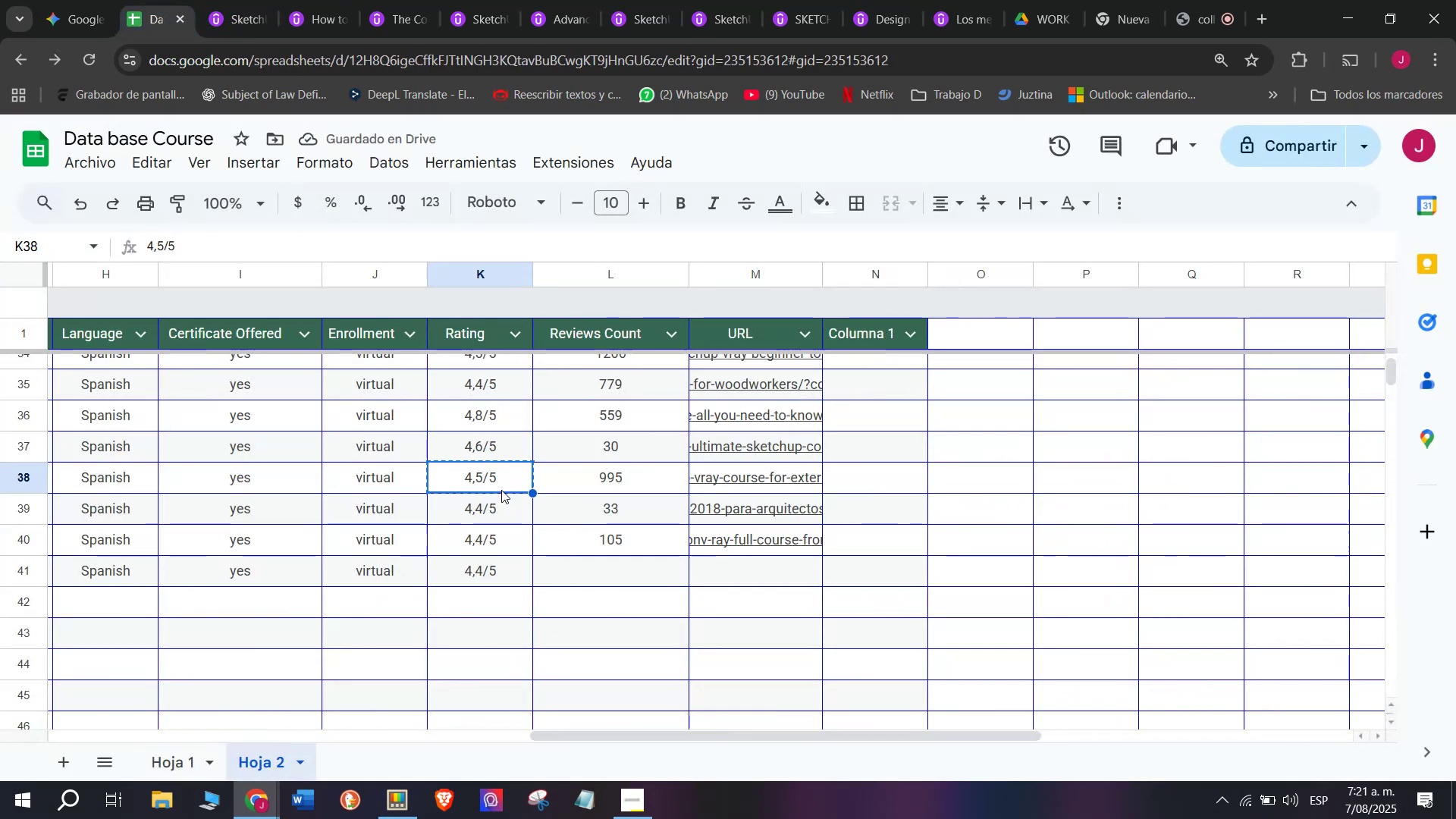 
key(Control+ControlLeft)
 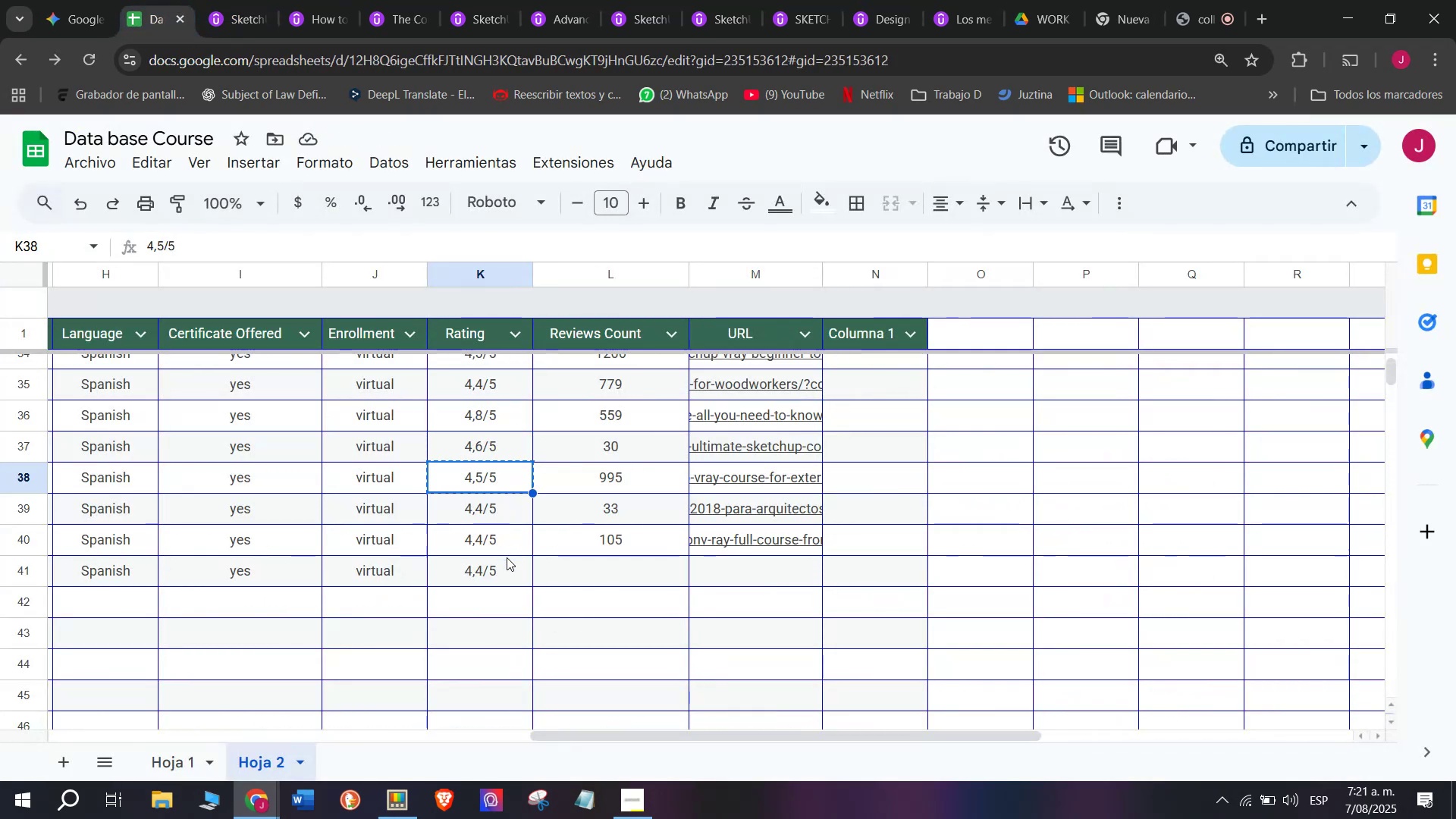 
key(Control+C)
 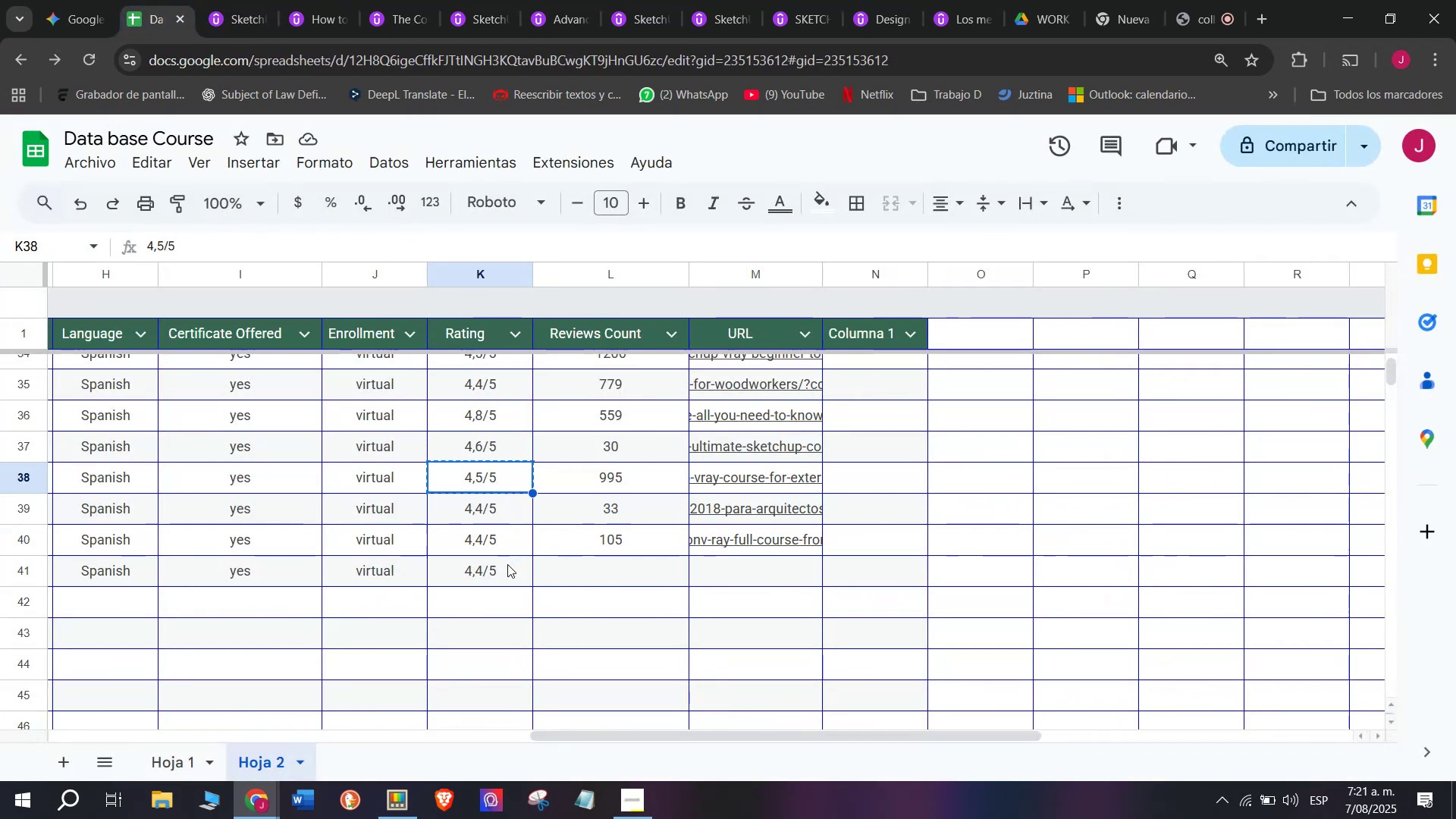 
left_click([507, 564])
 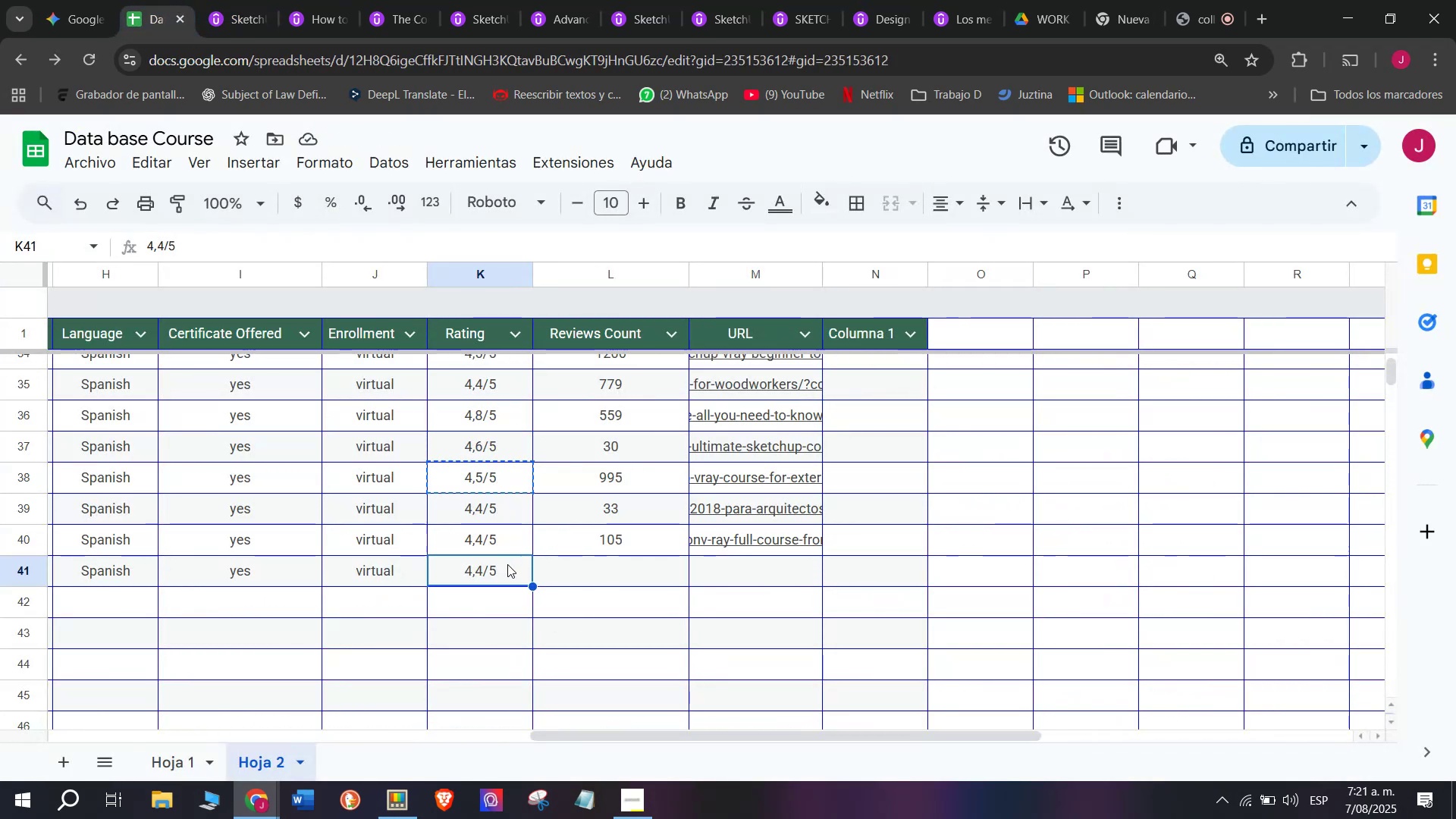 
key(Control+ControlLeft)
 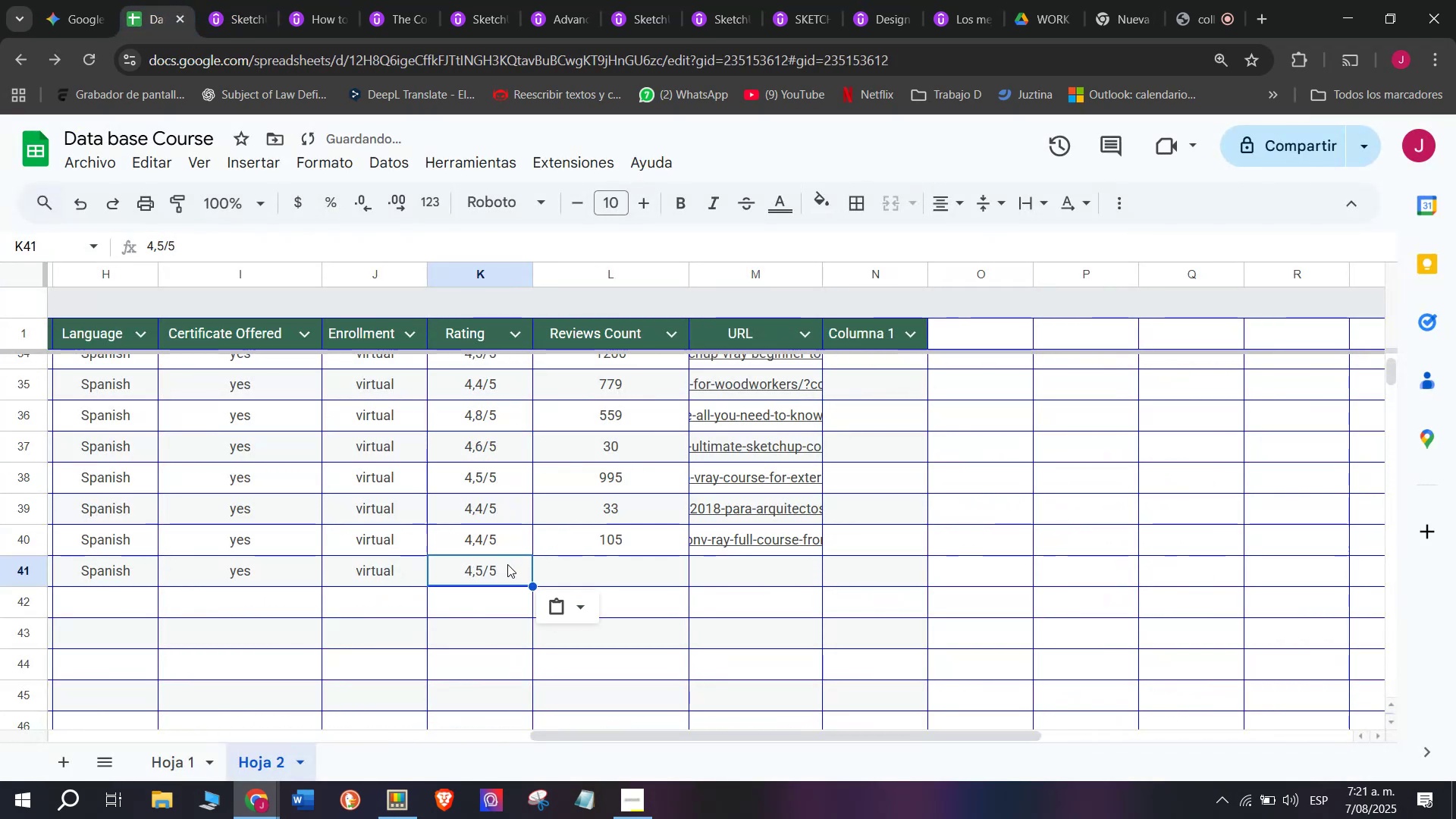 
key(Z)
 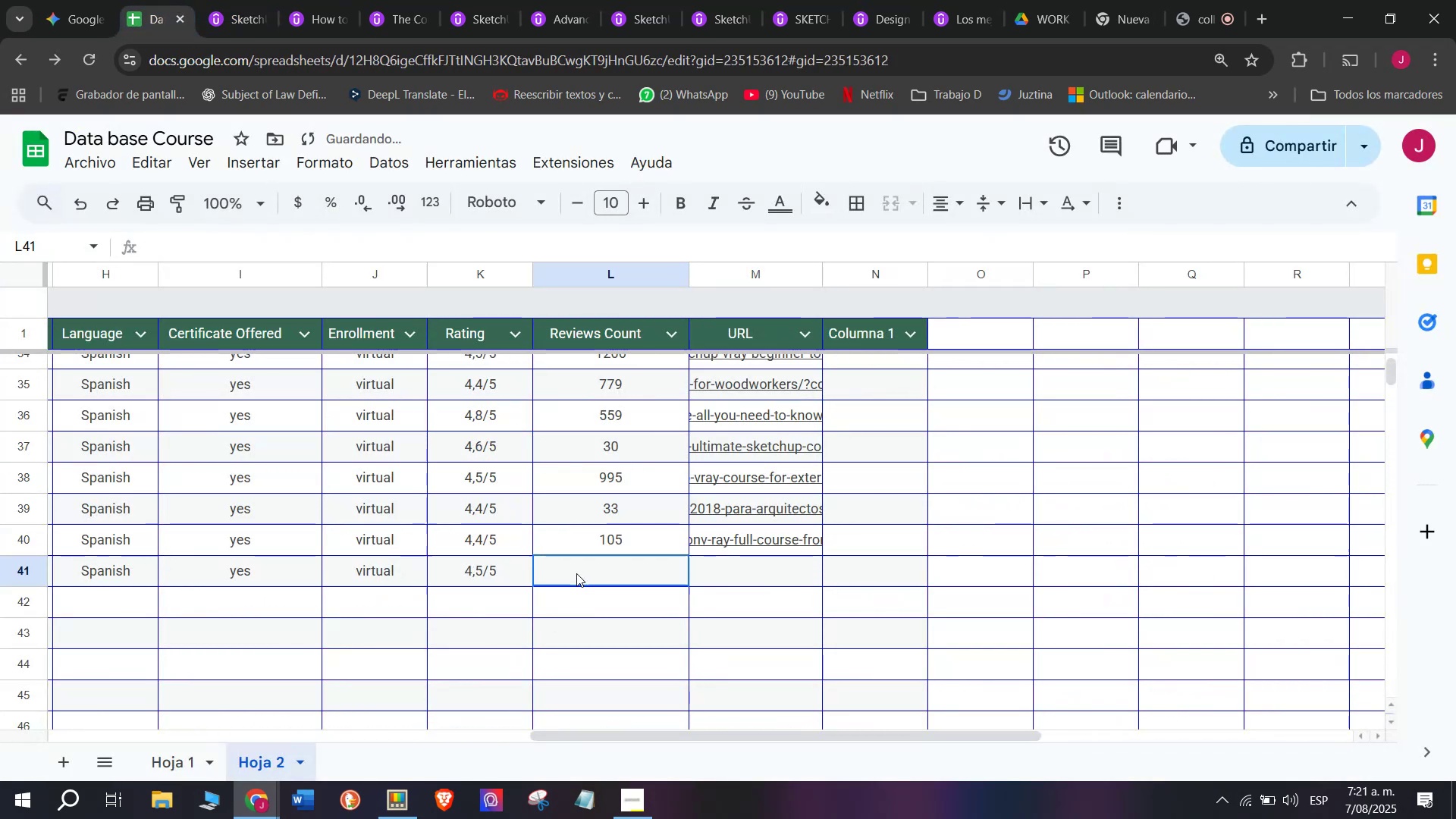 
key(Control+V)
 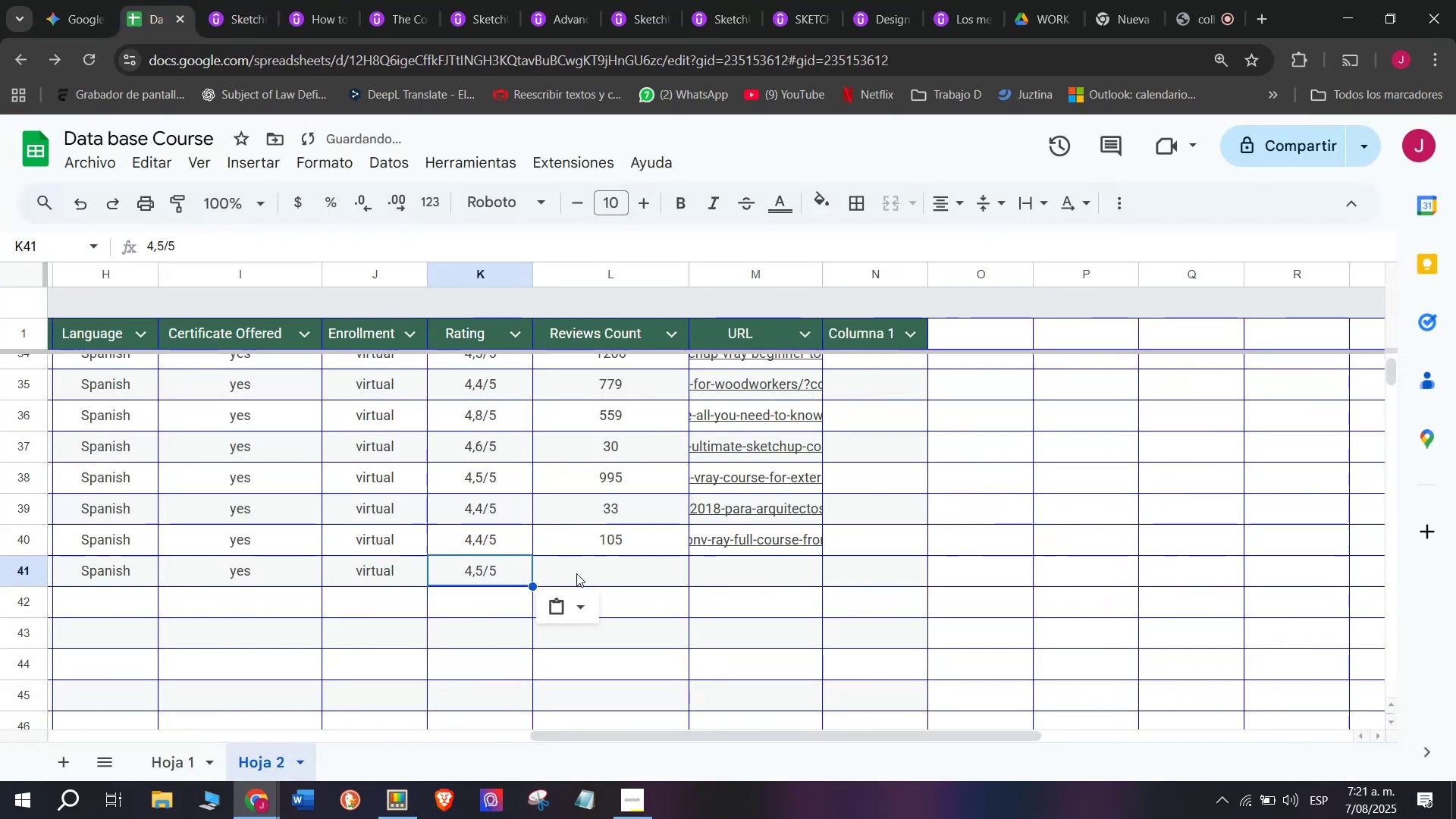 
left_click([576, 573])
 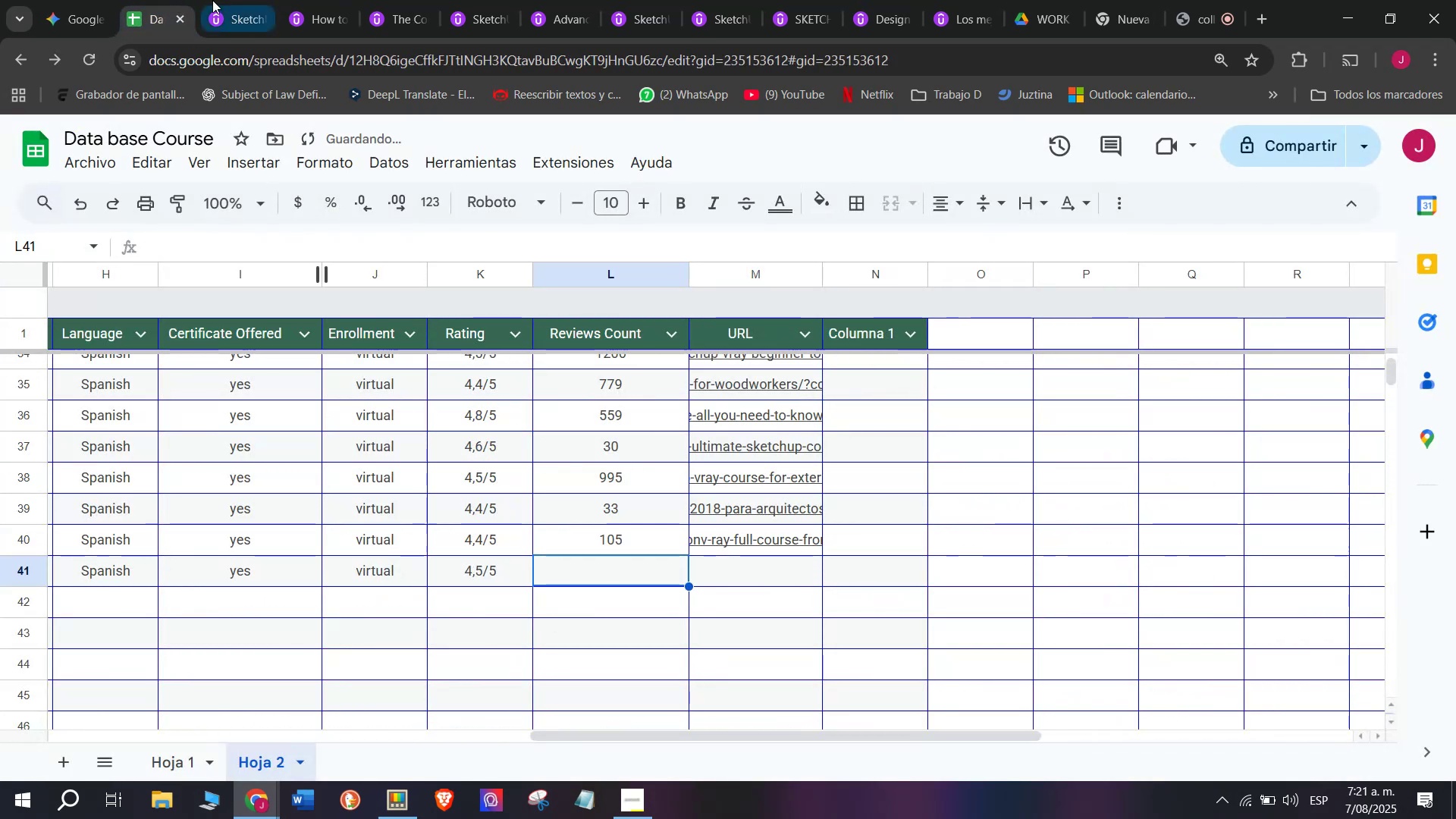 
left_click([193, 0])
 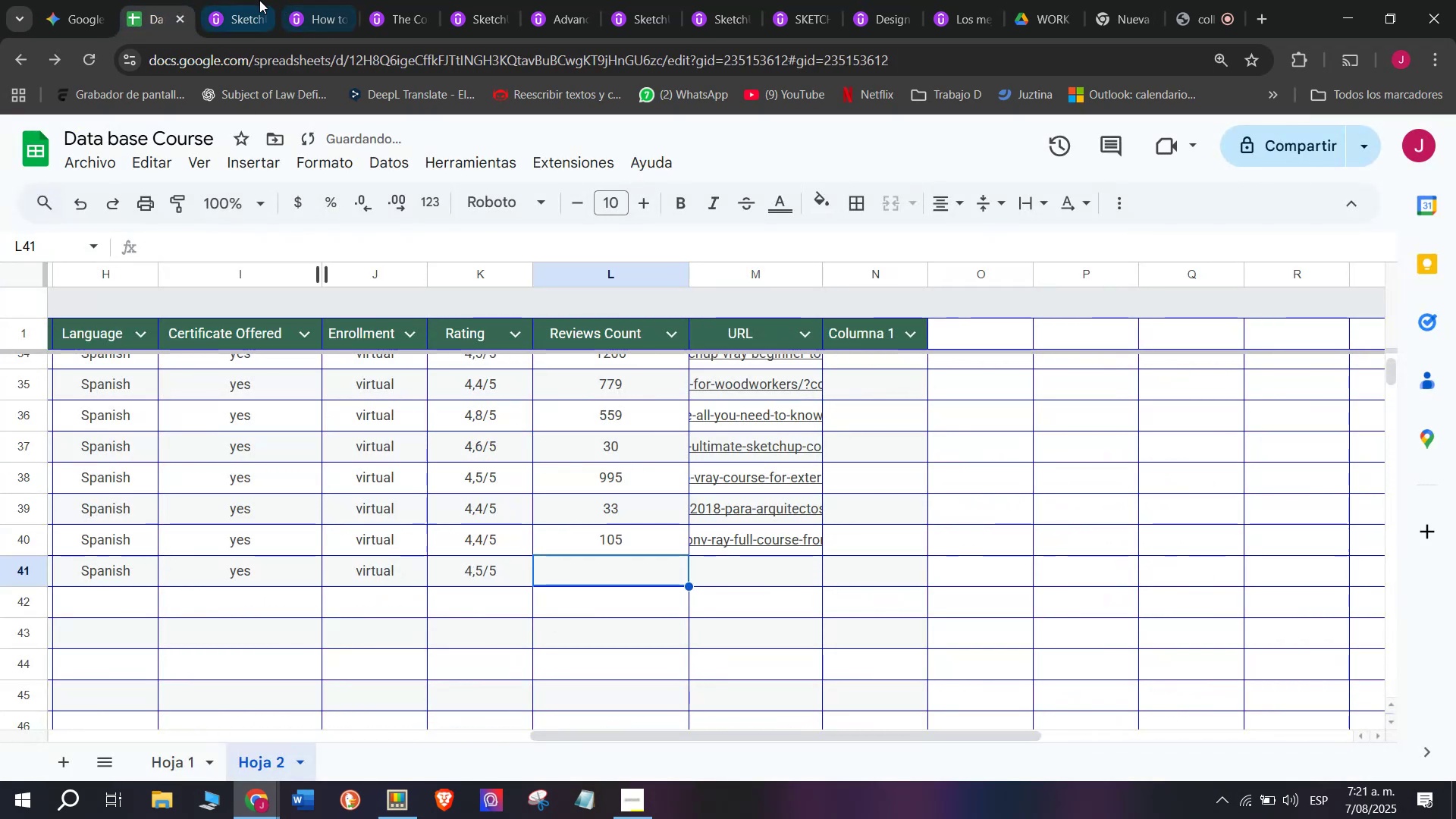 
left_click([250, 0])
 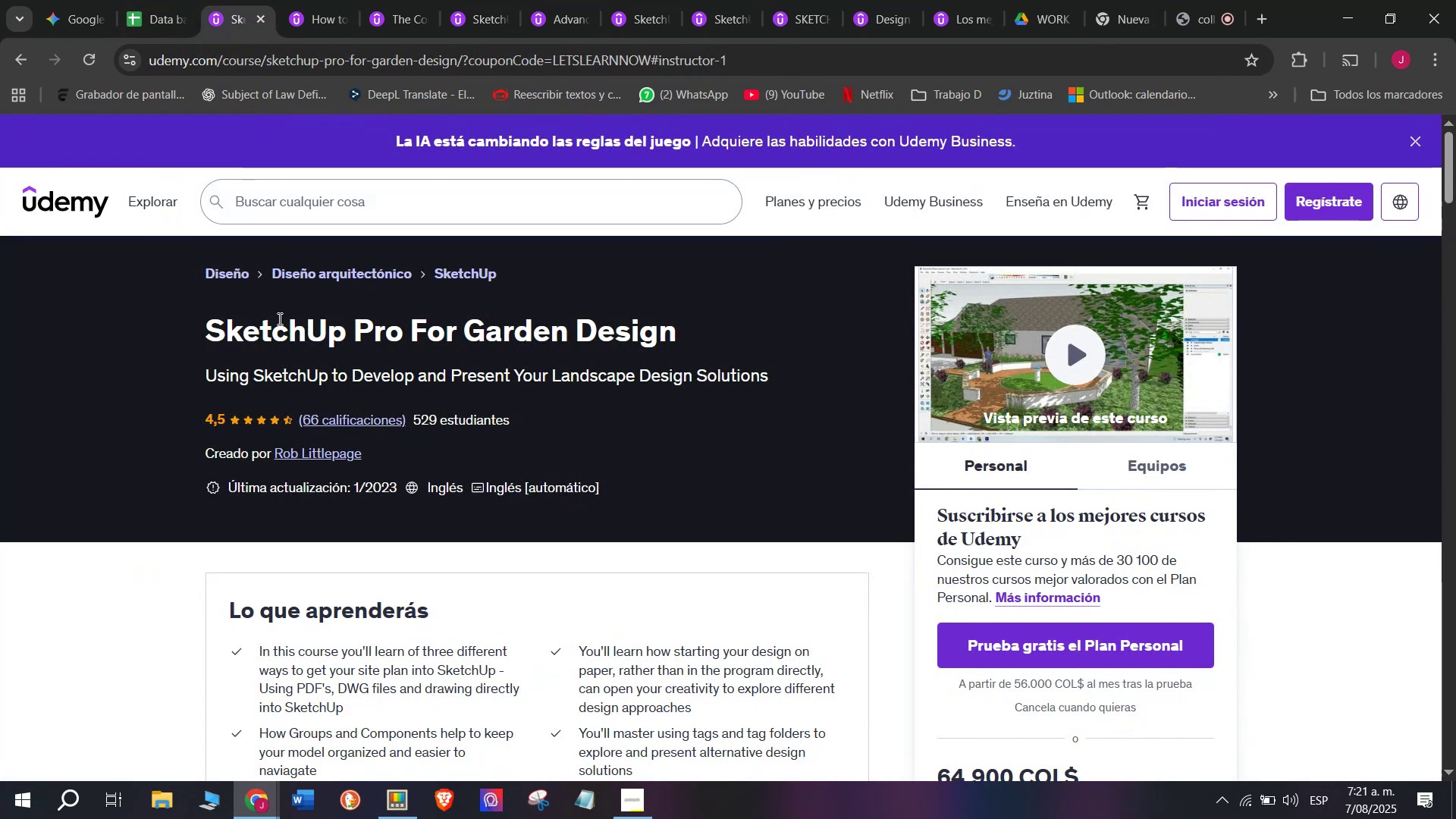 
left_click([149, 0])
 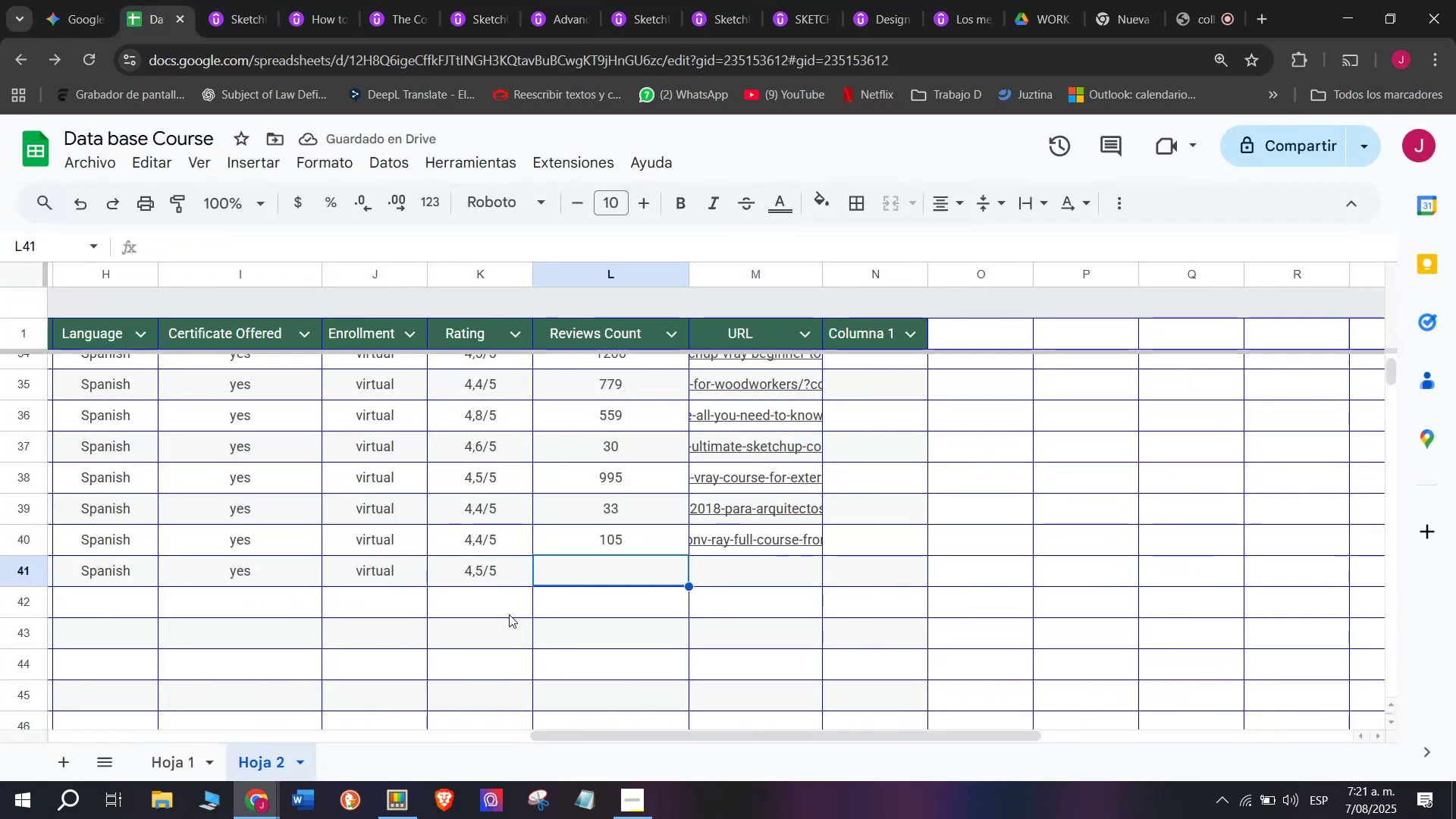 
type(66)
 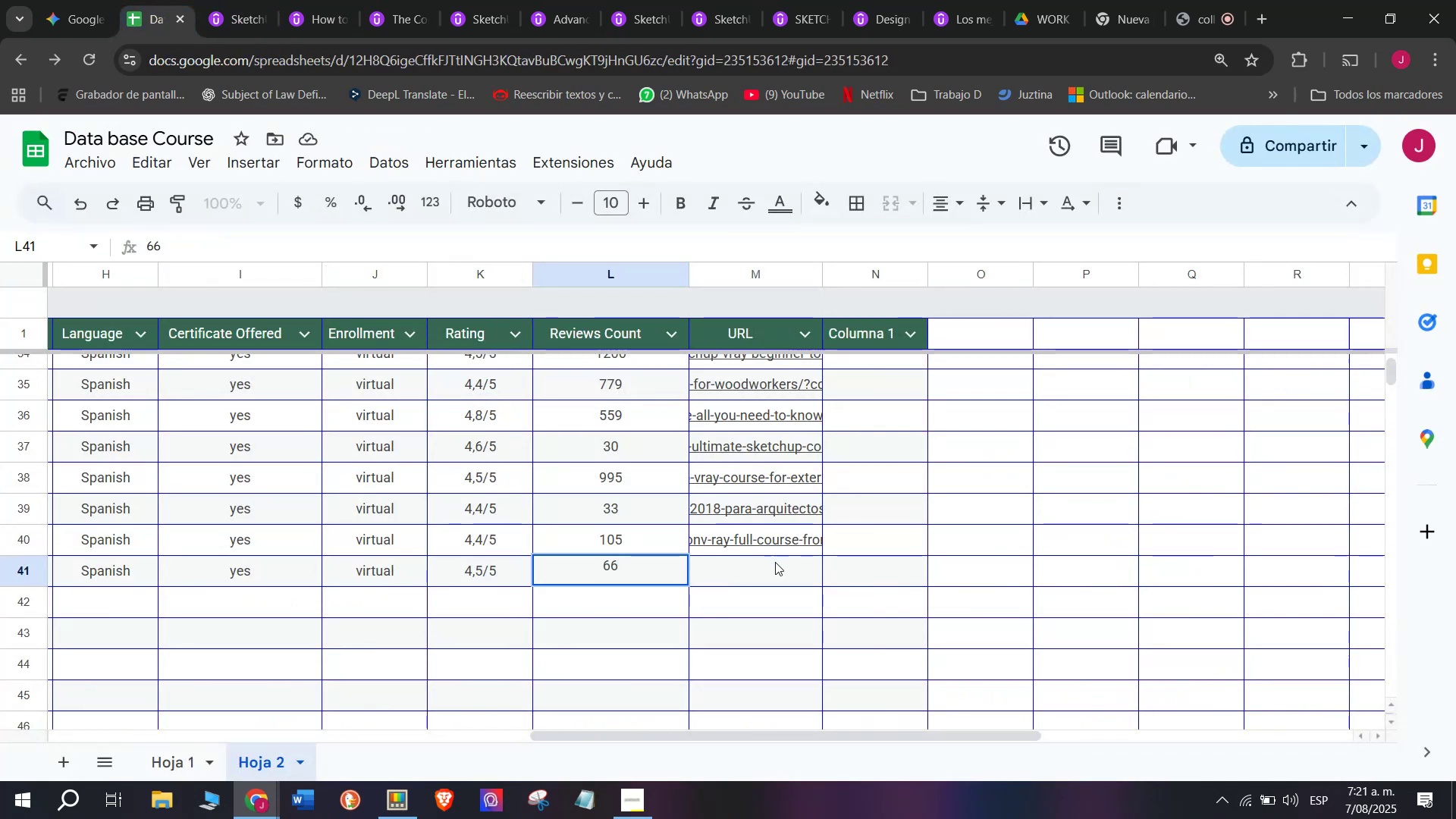 
left_click([783, 564])
 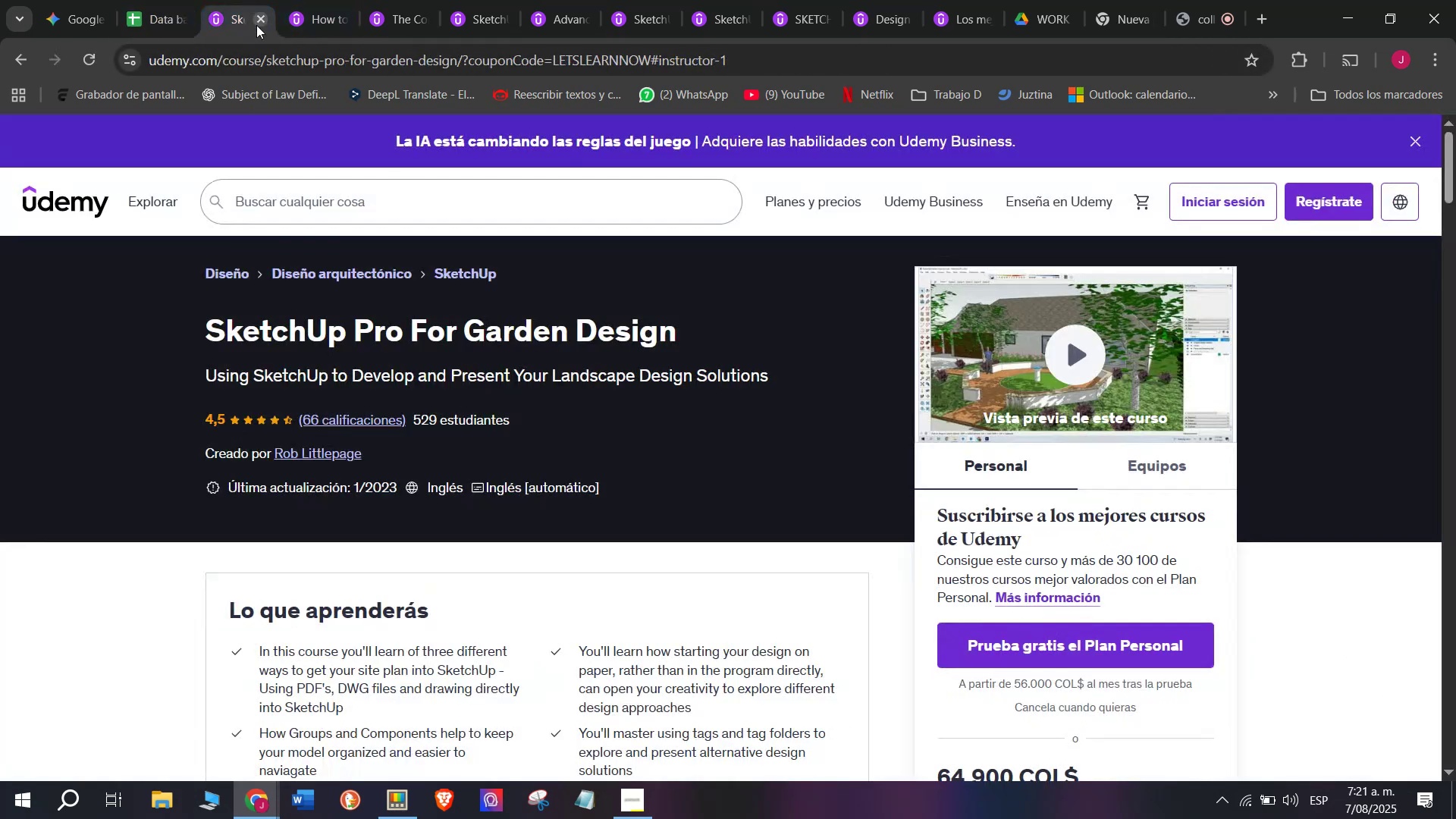 
double_click([278, 54])
 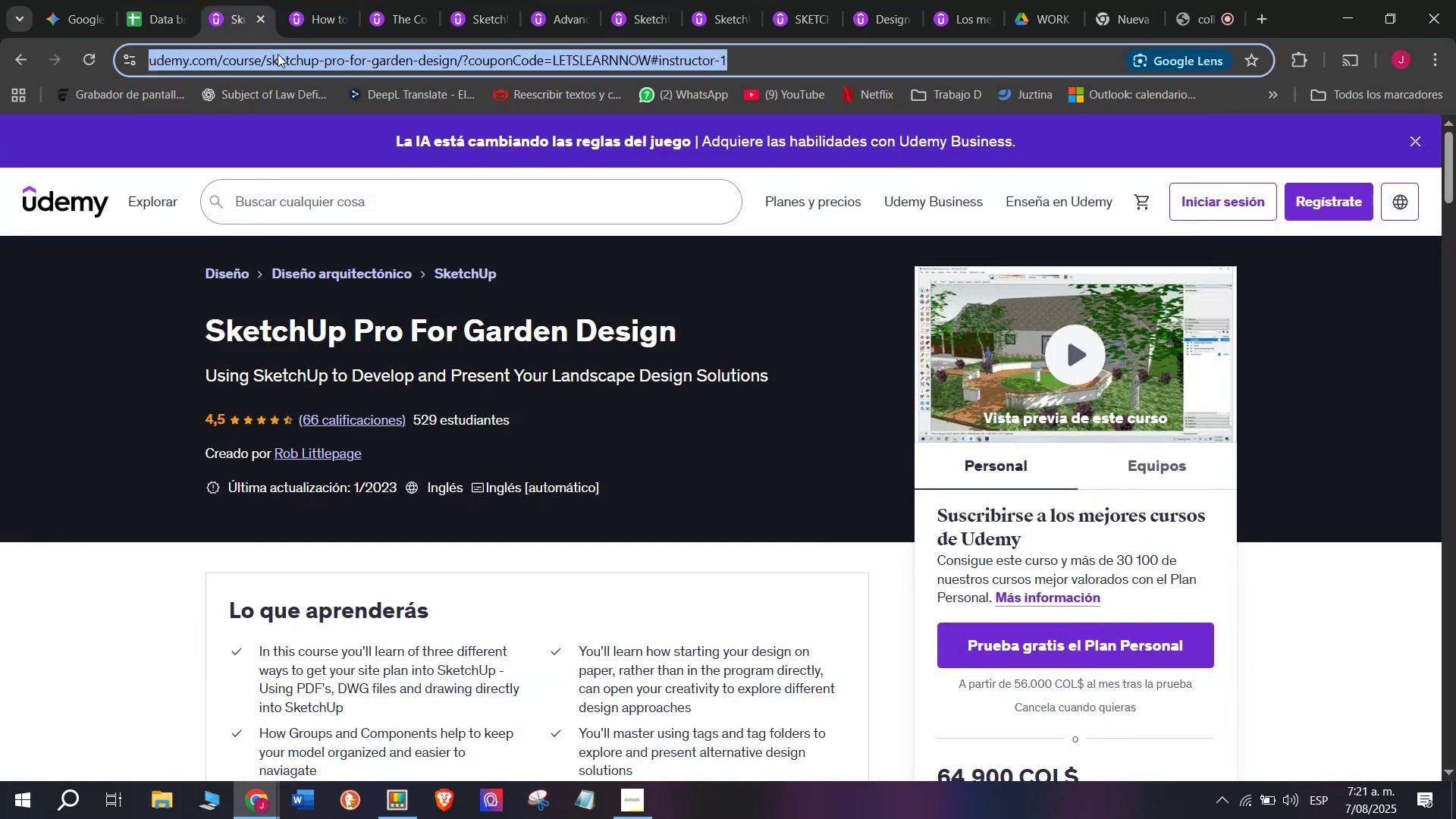 
triple_click([278, 54])
 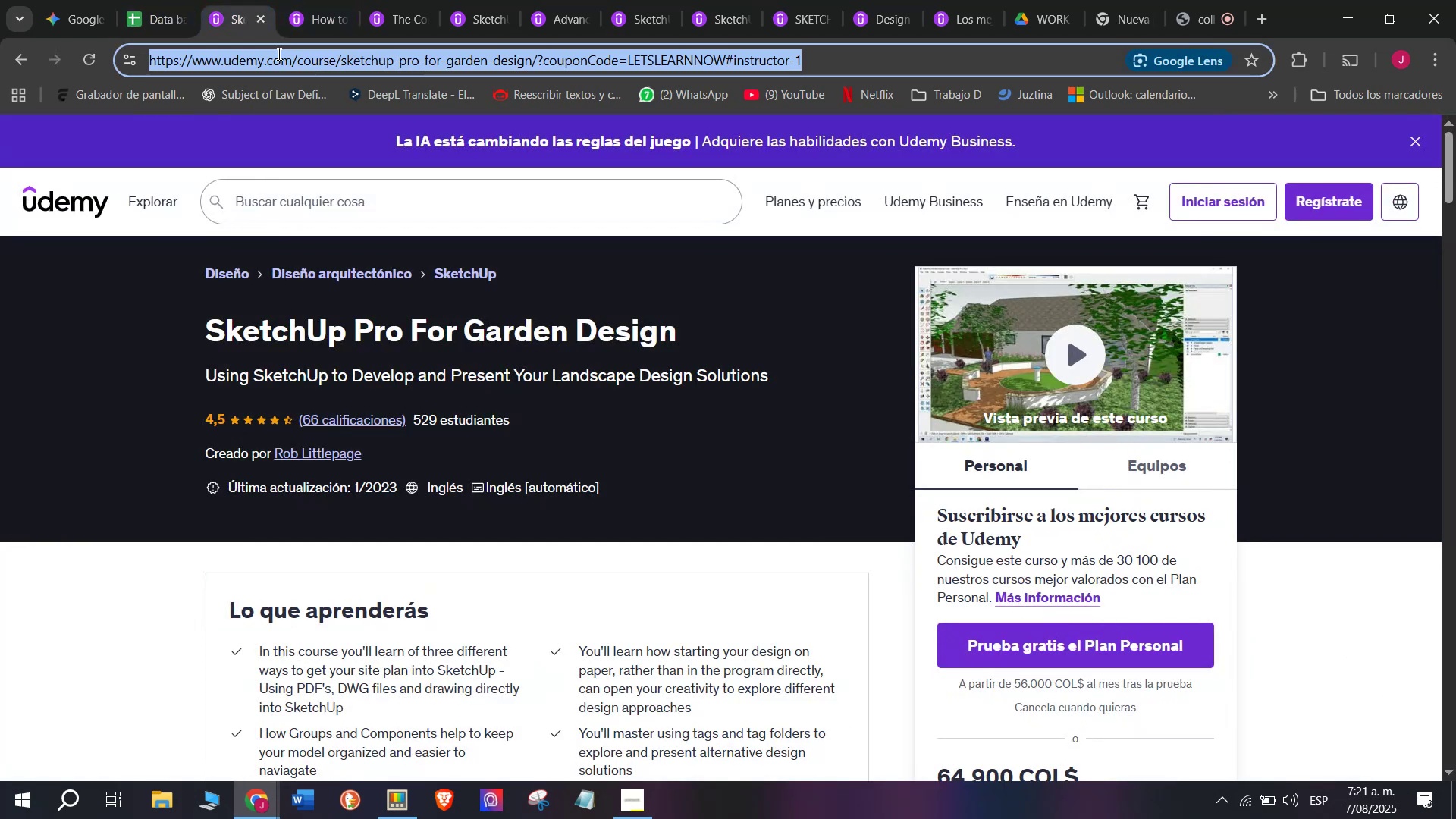 
triple_click([278, 54])
 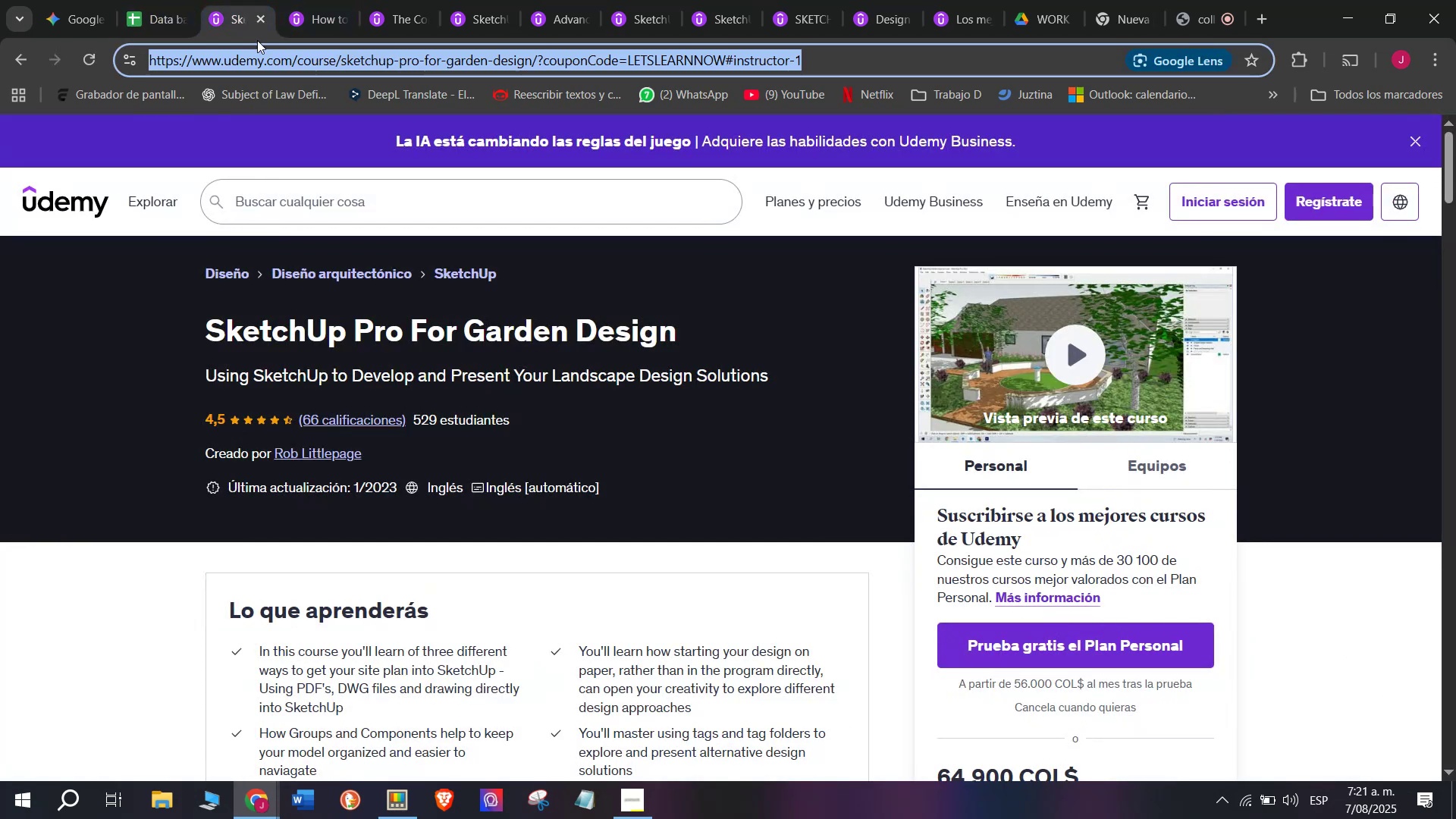 
key(Break)
 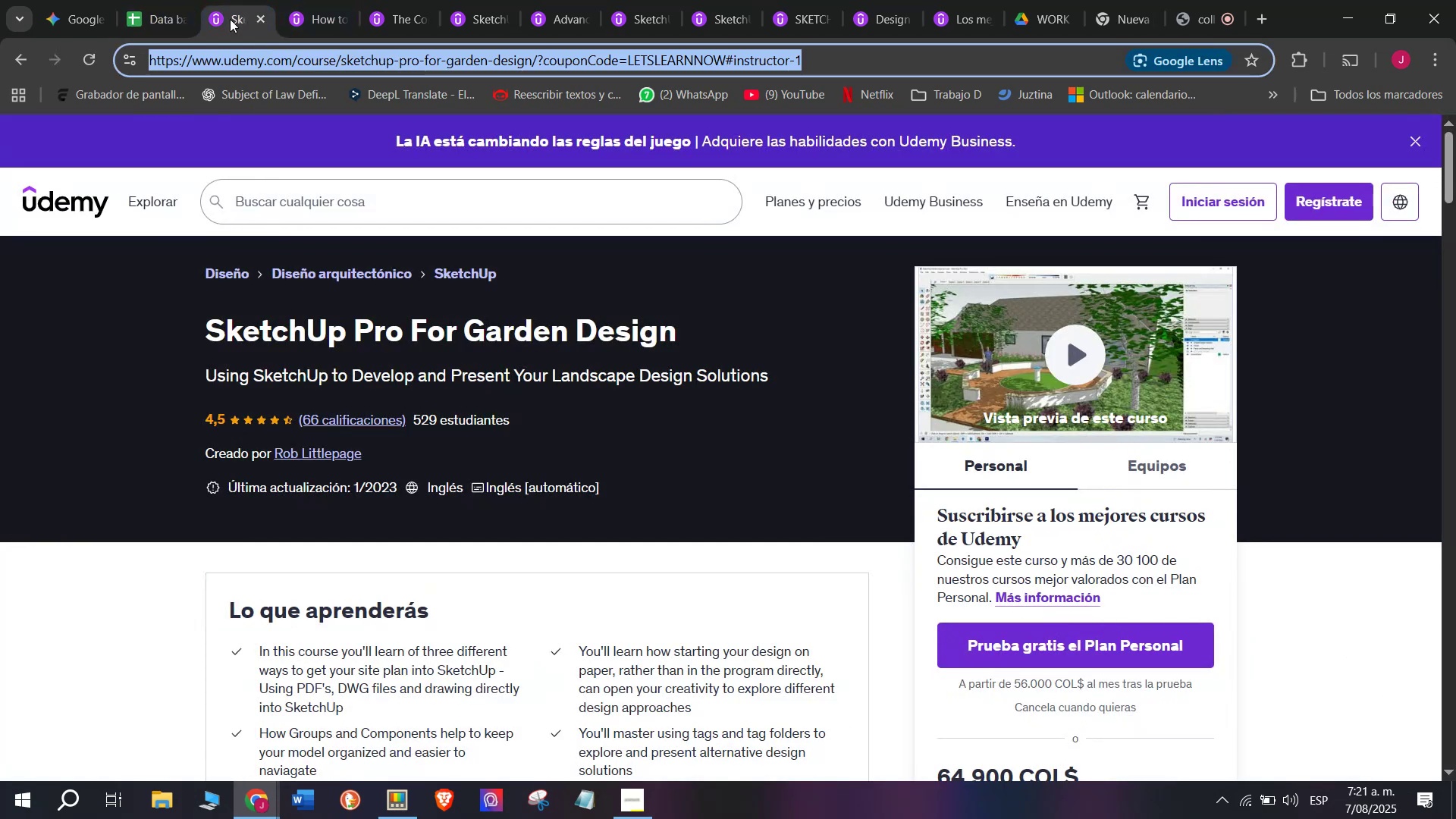 
key(Control+ControlLeft)
 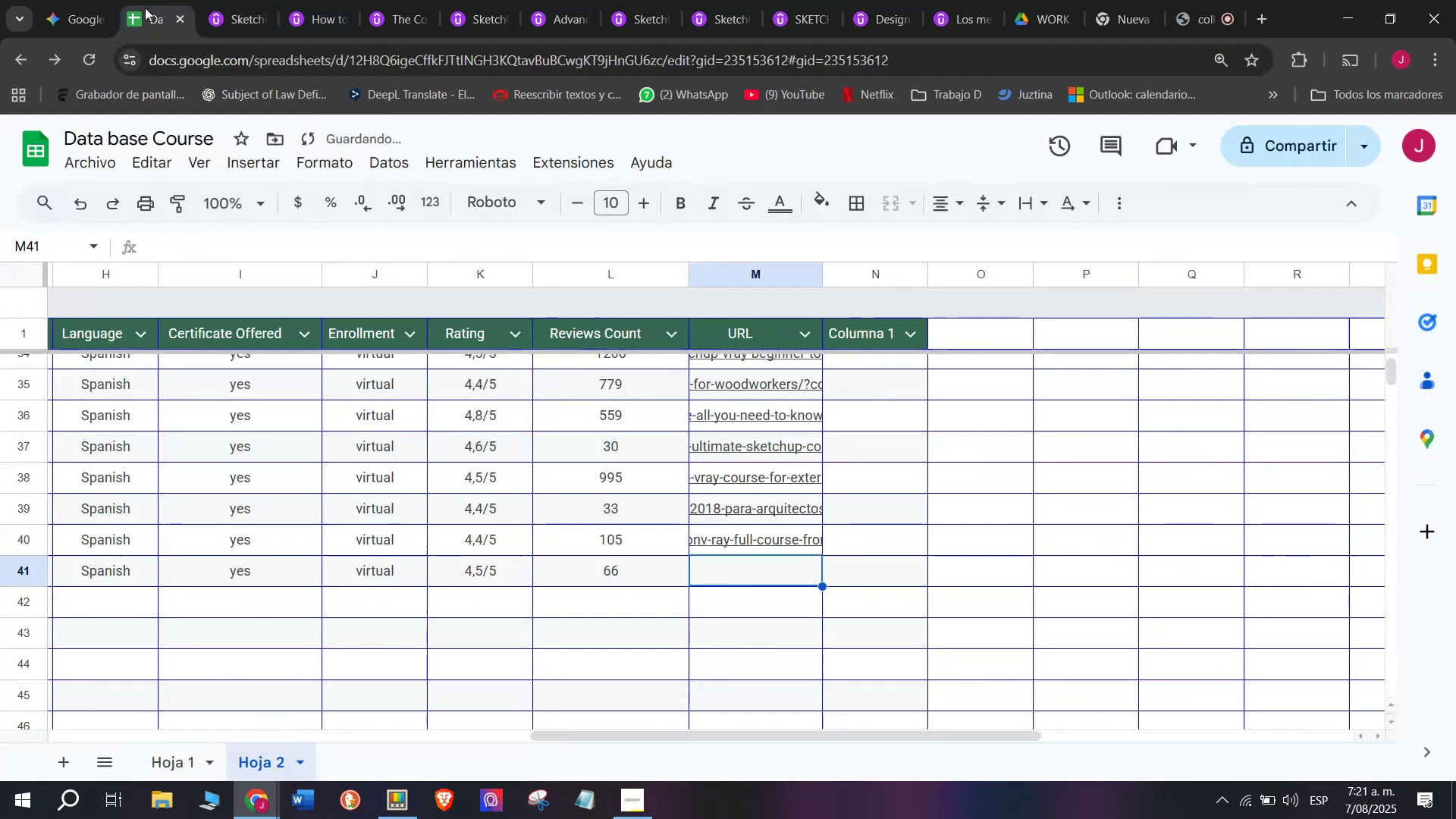 
key(Control+C)
 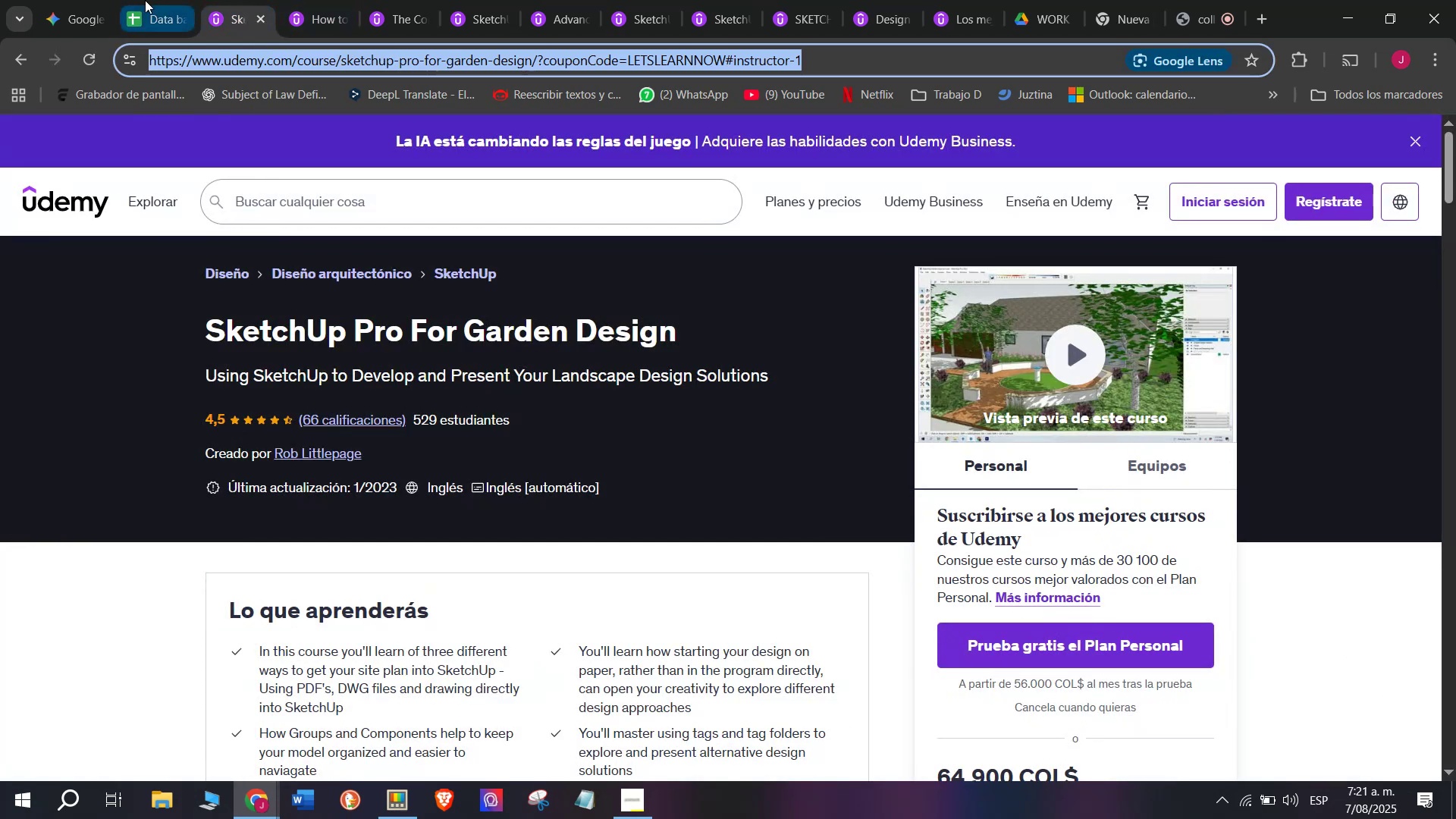 
triple_click([145, 0])
 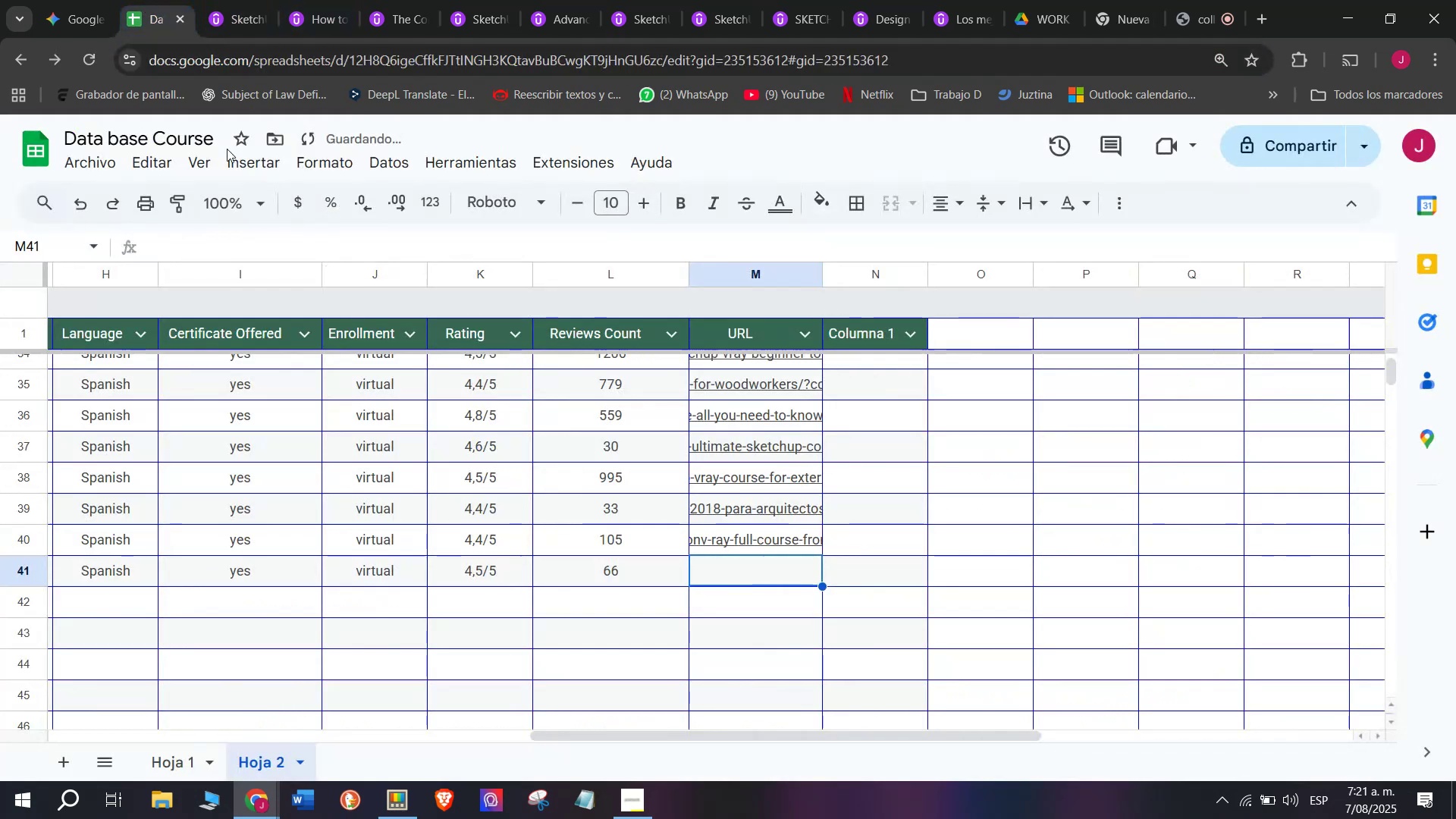 
key(Z)
 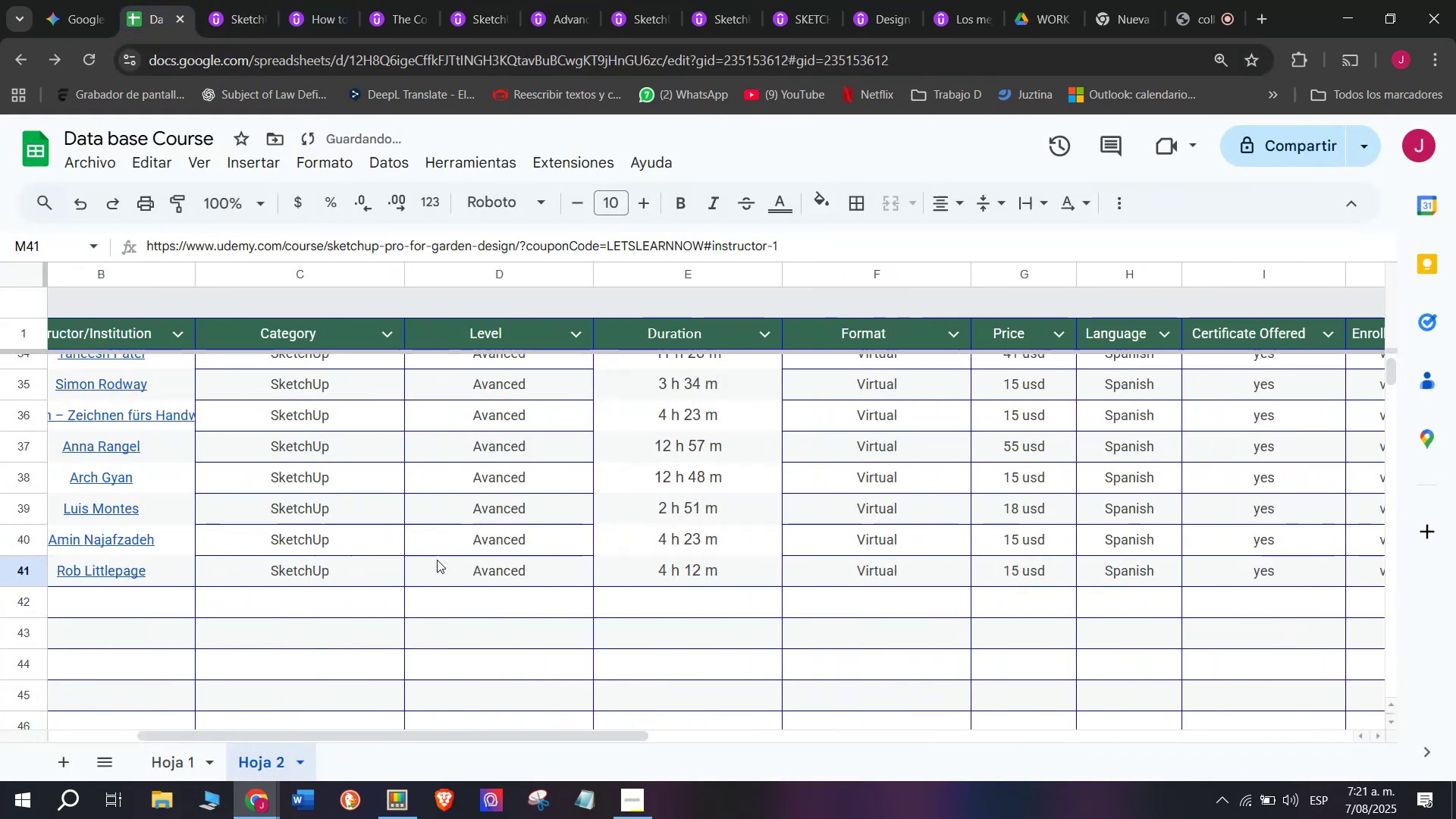 
key(Control+ControlLeft)
 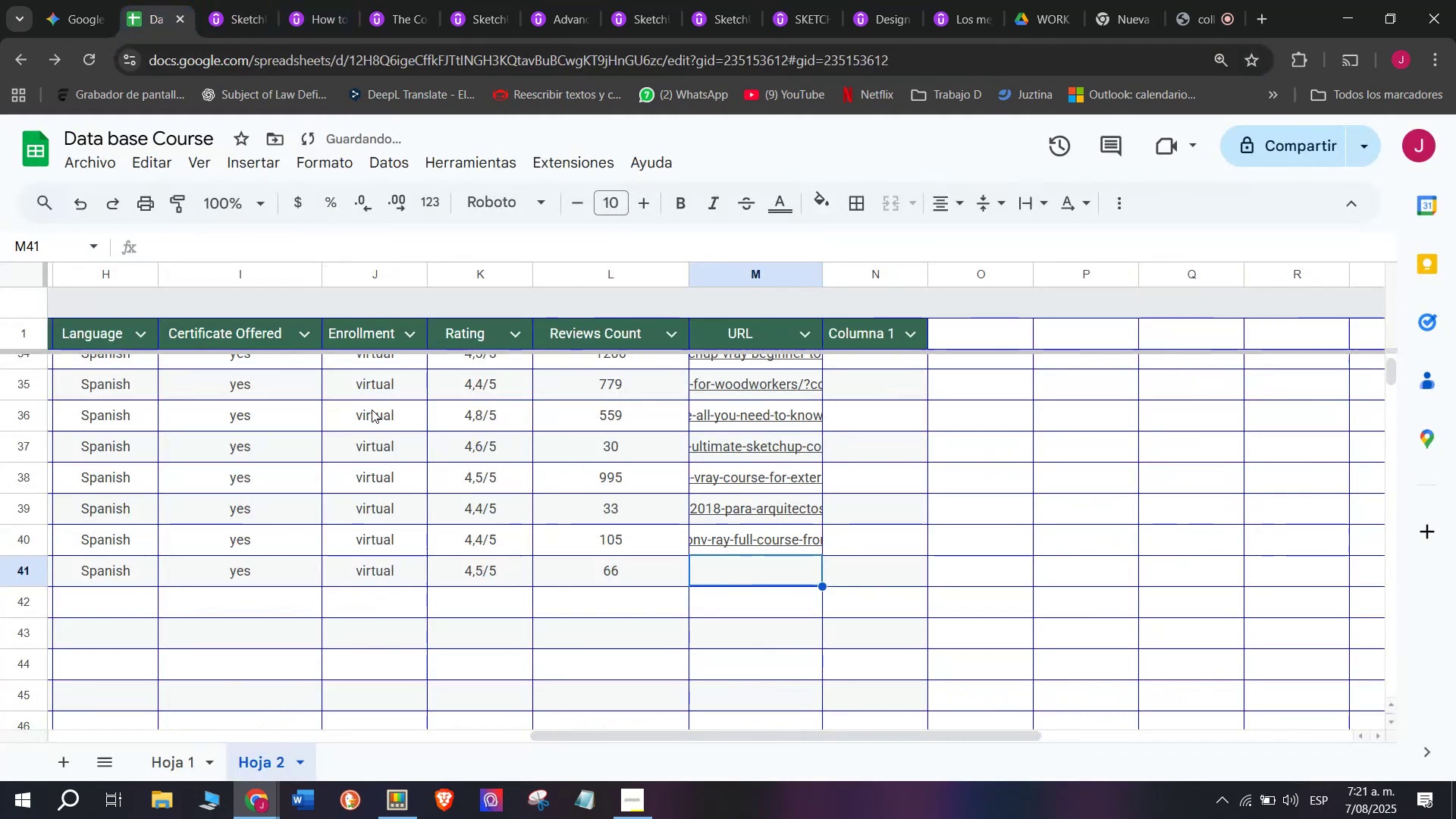 
key(Control+V)
 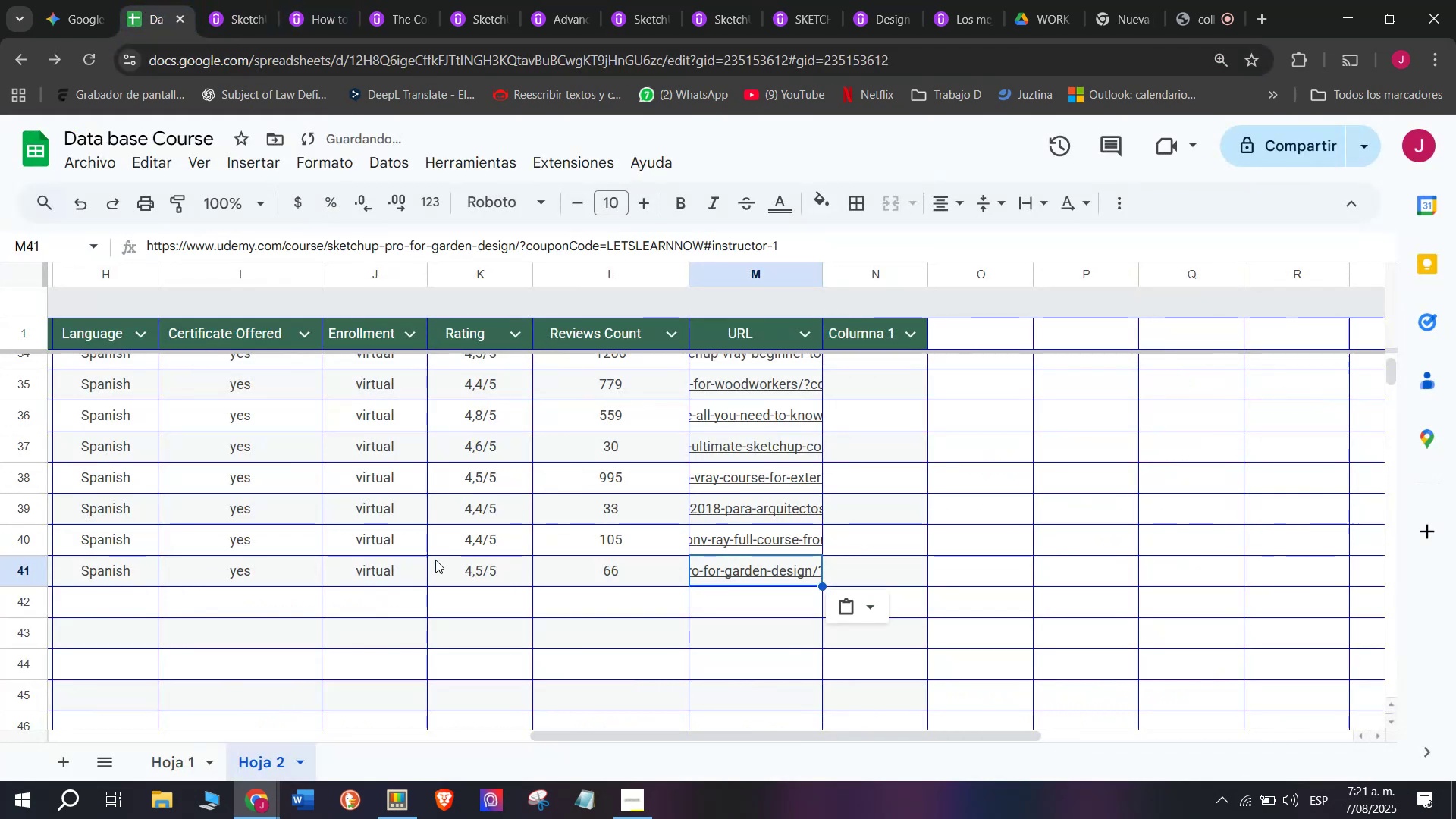 
scroll: coordinate [244, 599], scroll_direction: up, amount: 3.0
 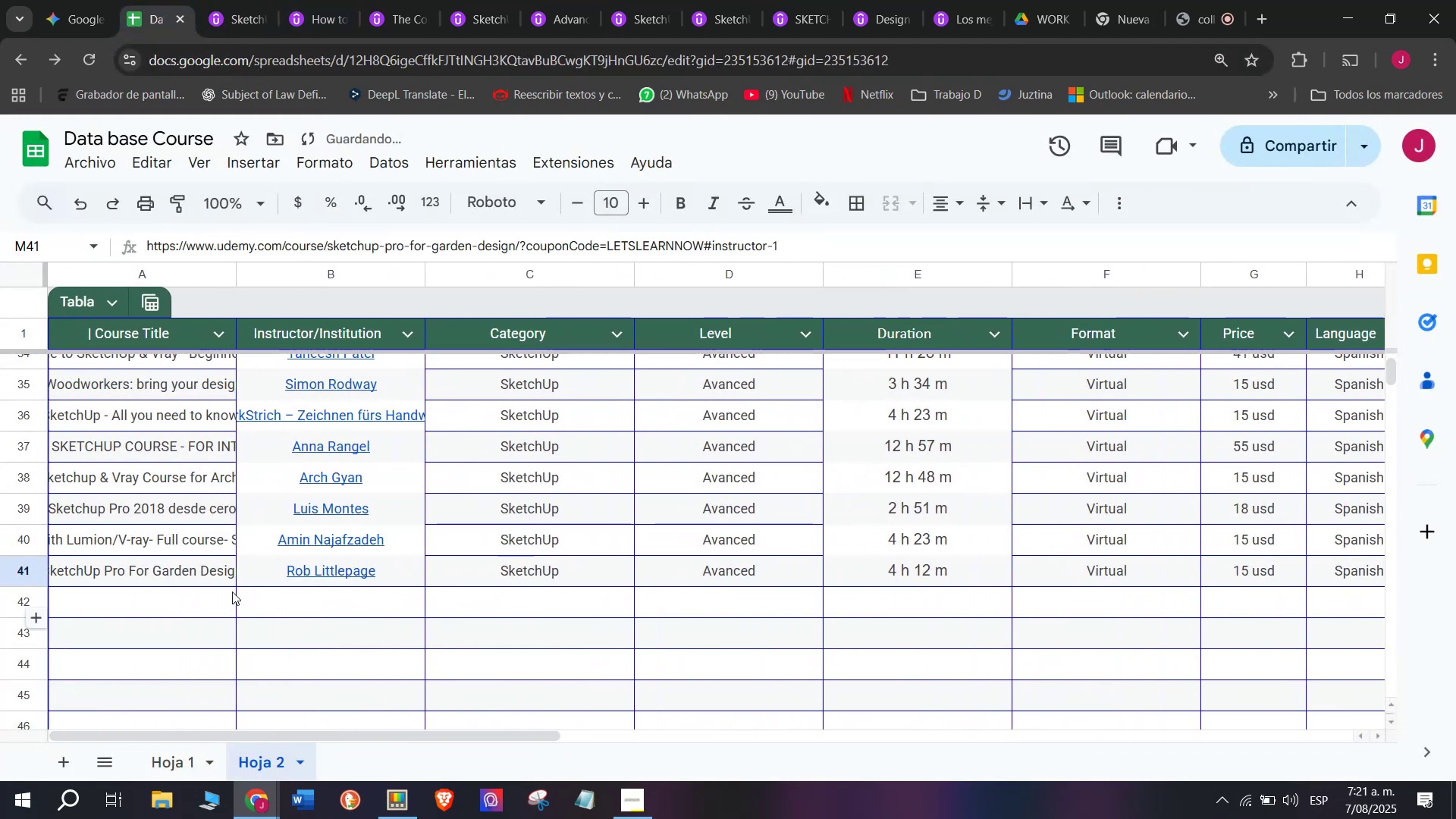 
left_click([232, 592])
 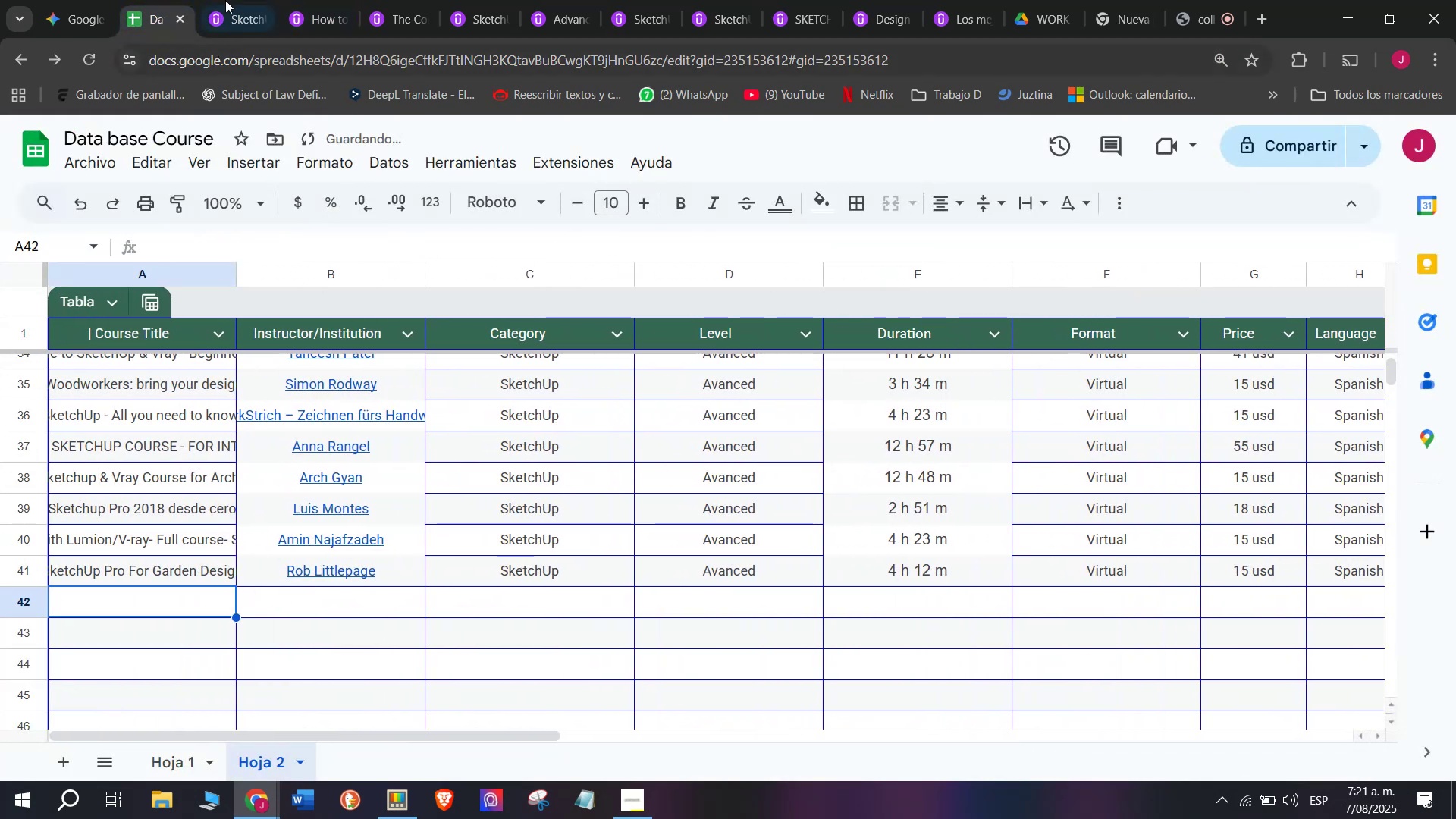 
left_click([275, 0])
 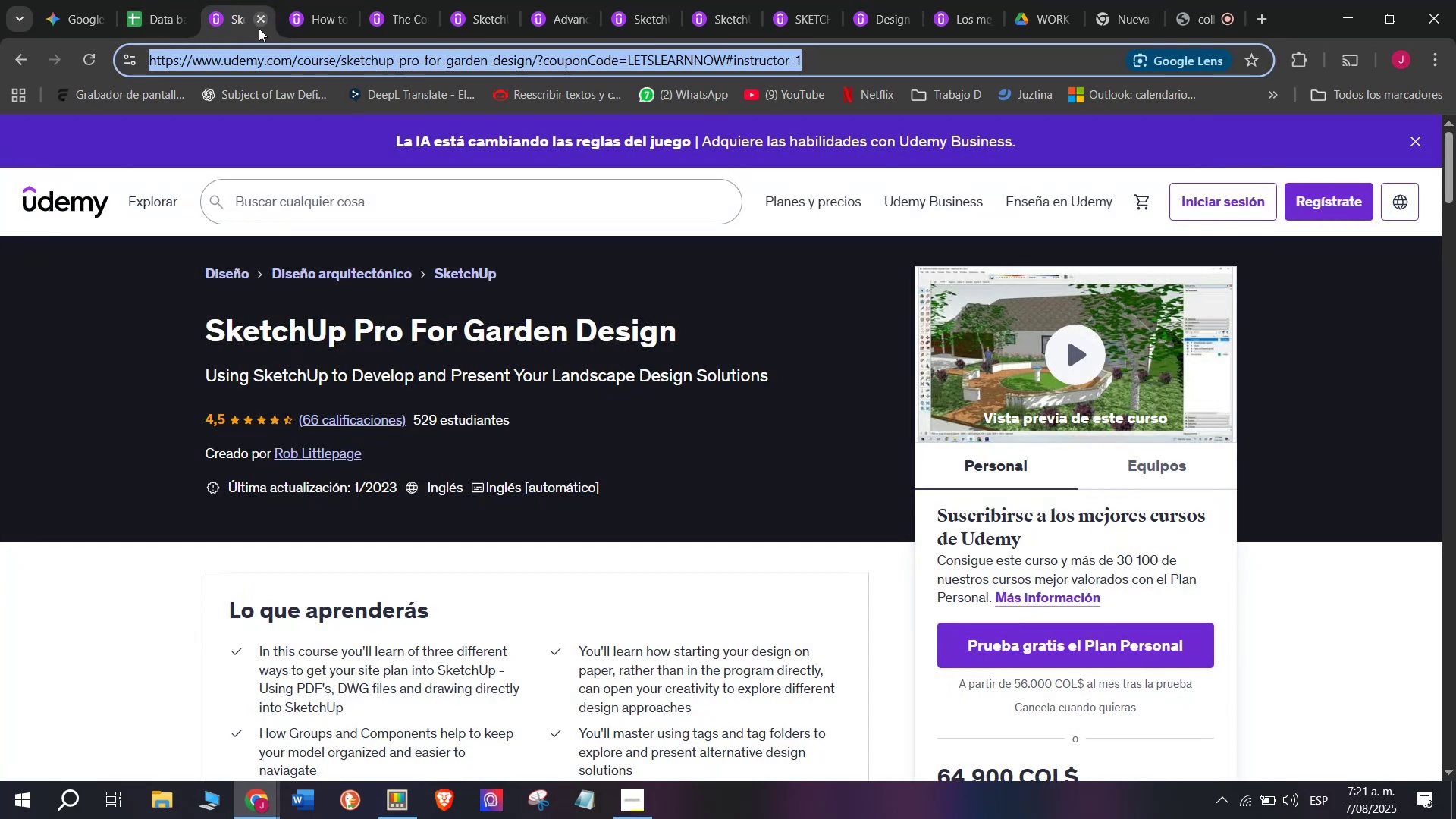 
left_click([260, 29])
 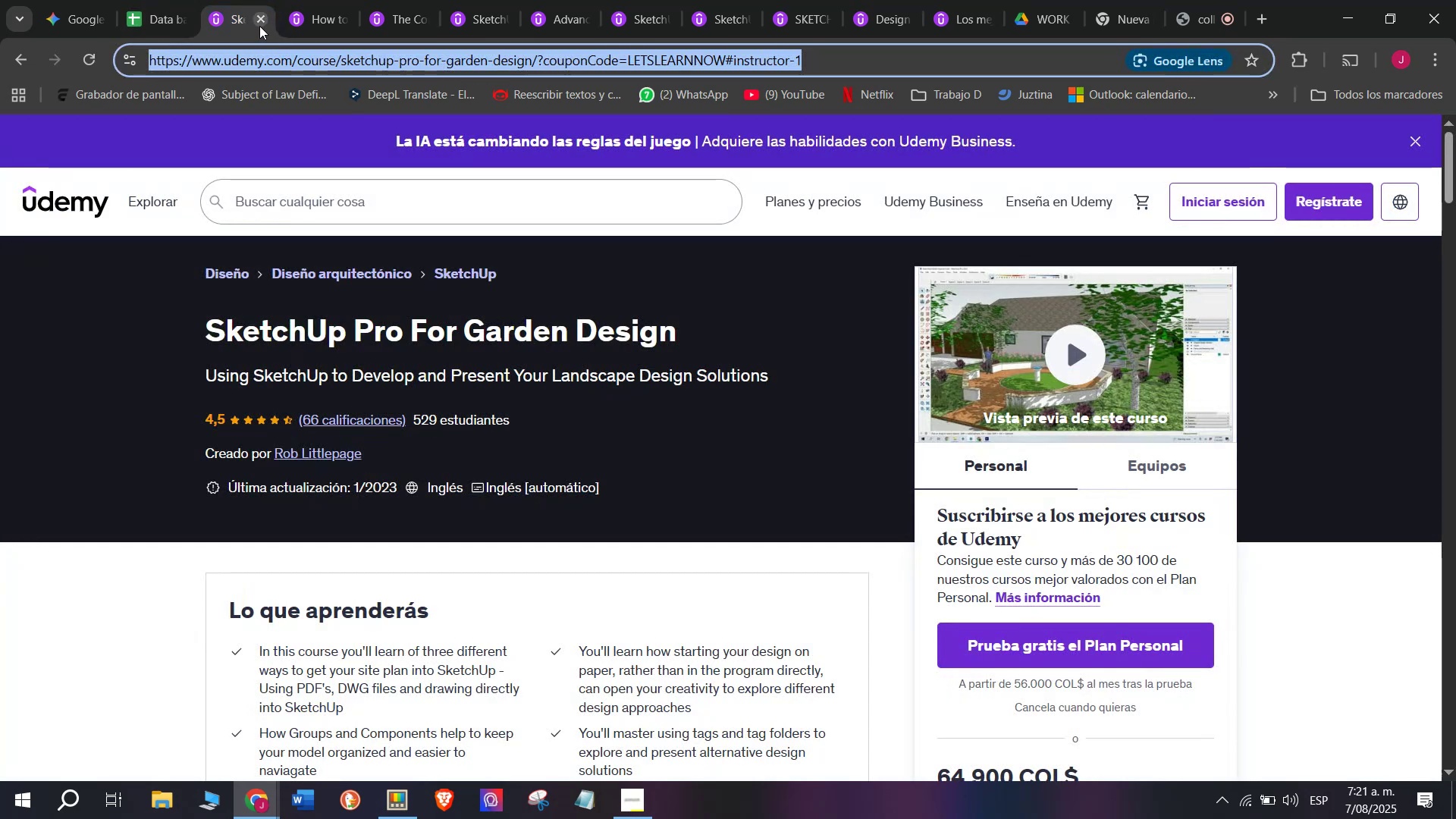 
left_click([259, 24])
 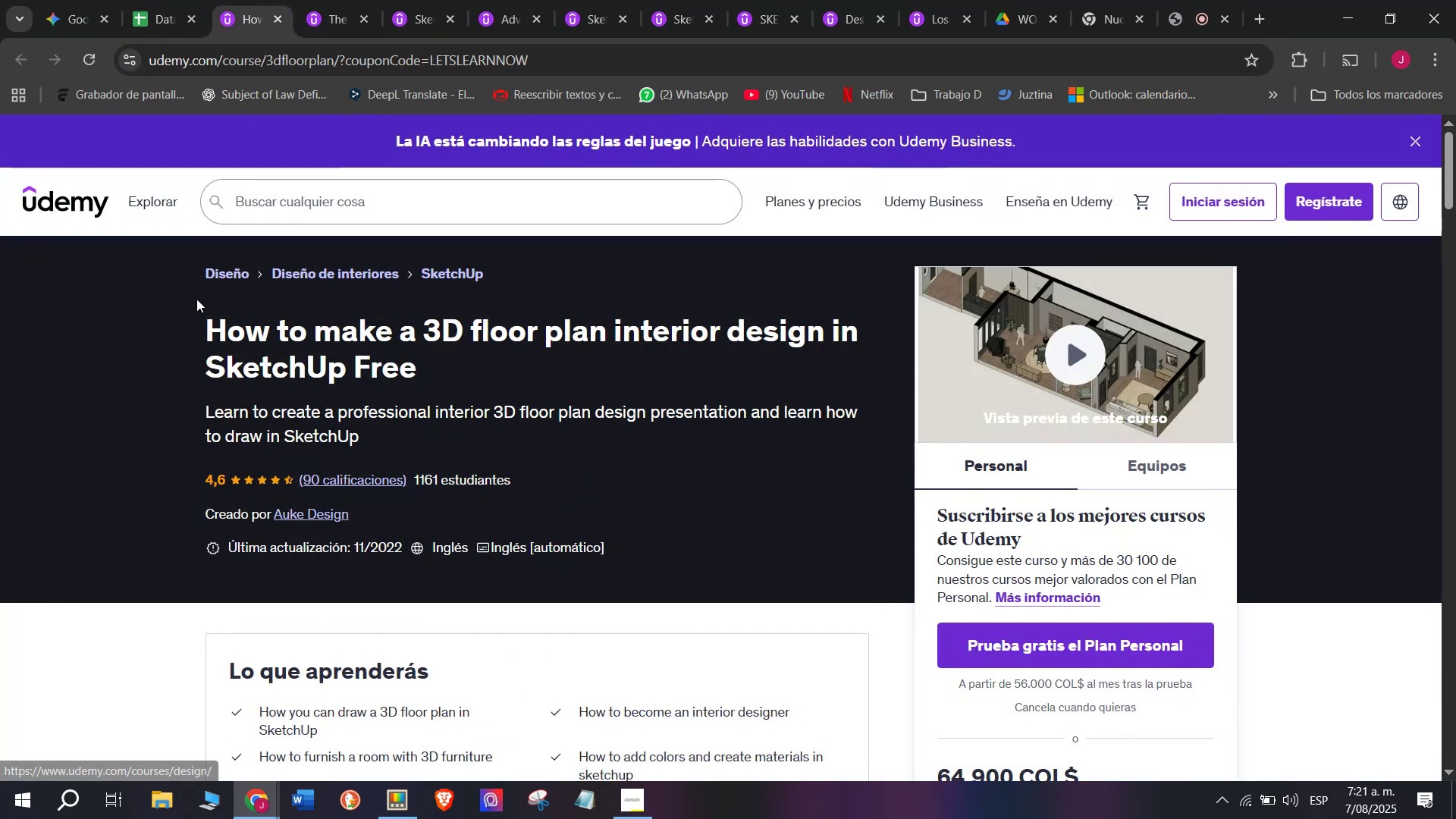 
left_click_drag(start_coordinate=[186, 309], to_coordinate=[463, 381])
 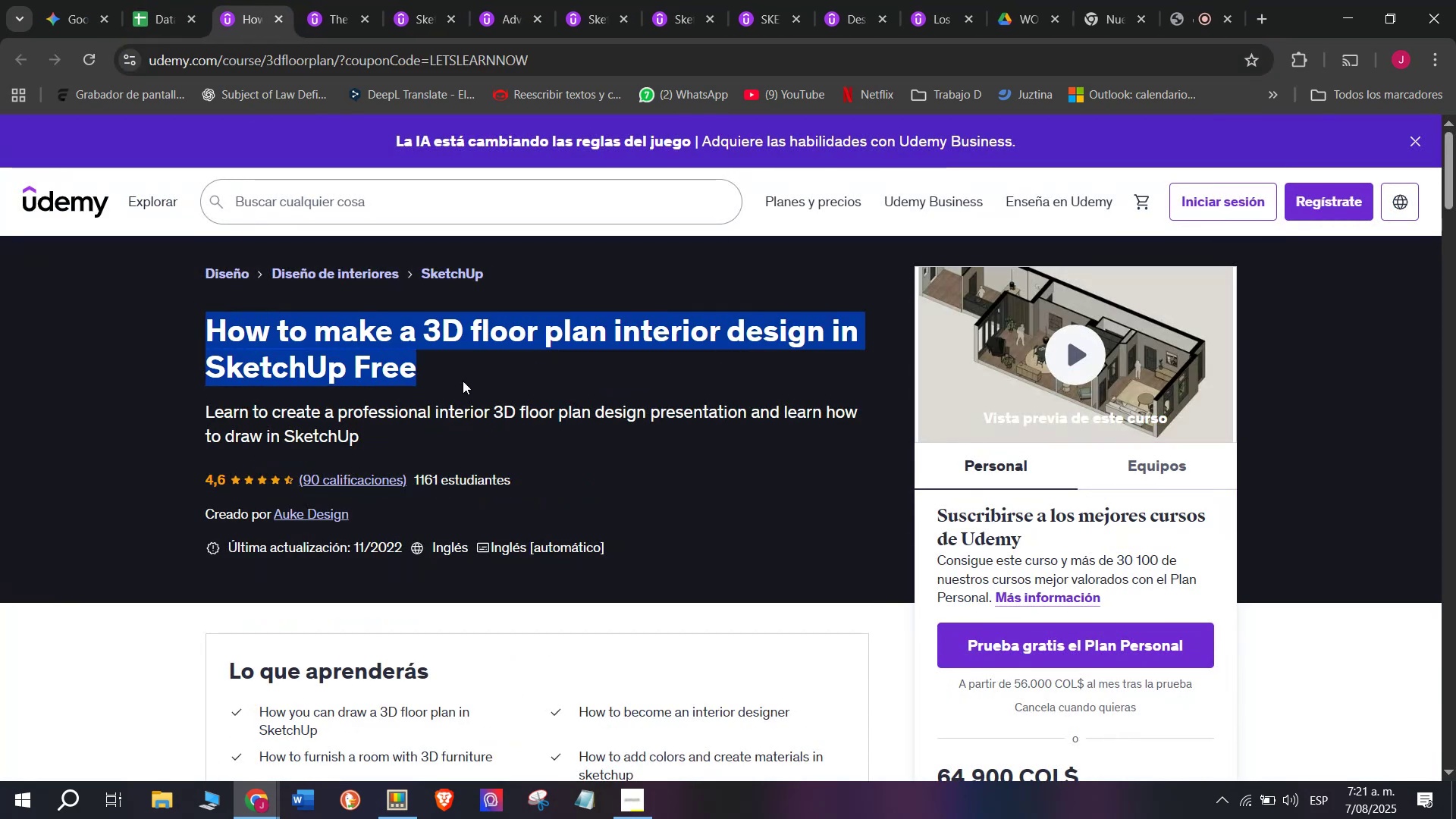 
key(Break)
 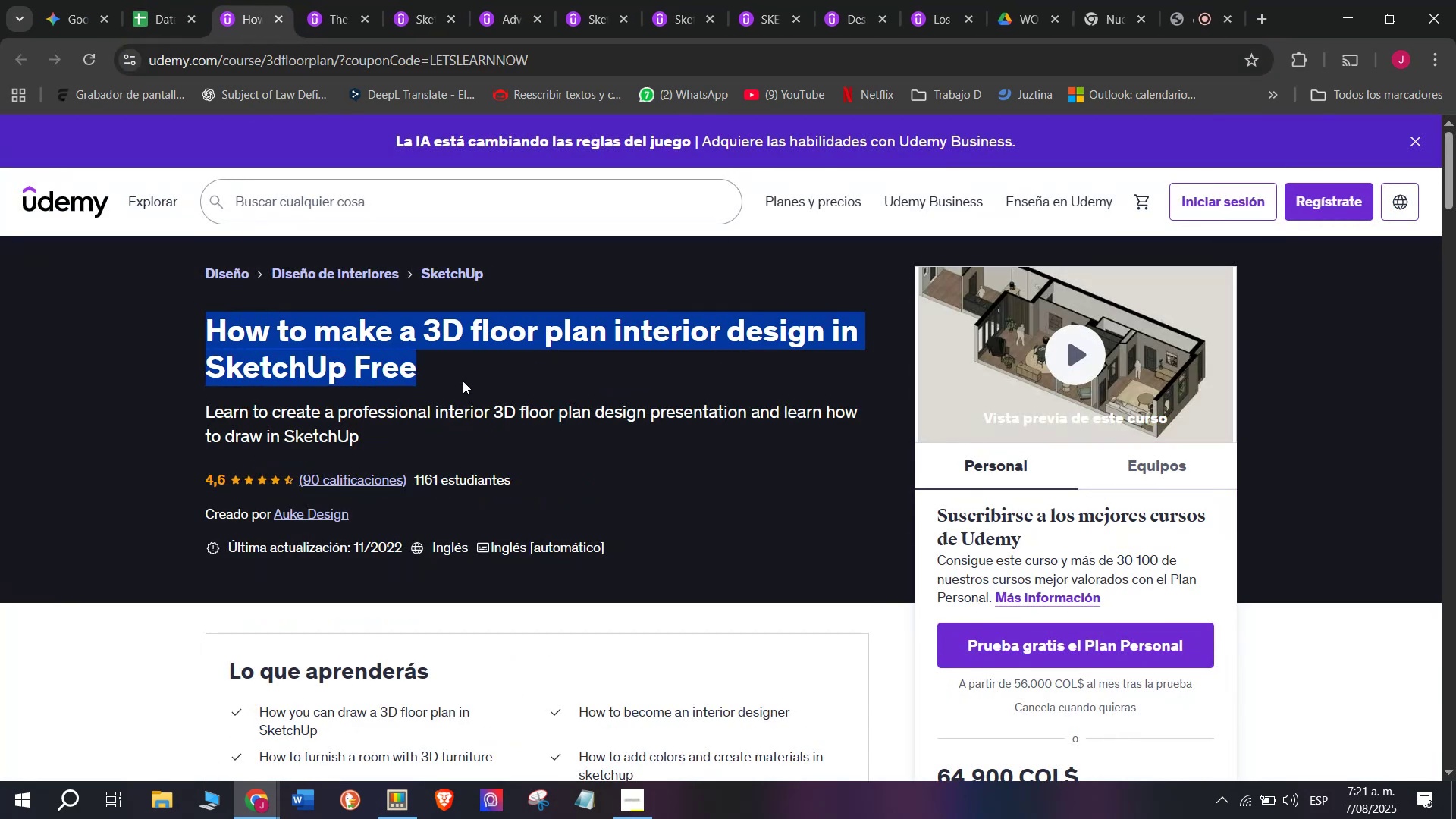 
key(Control+ControlLeft)
 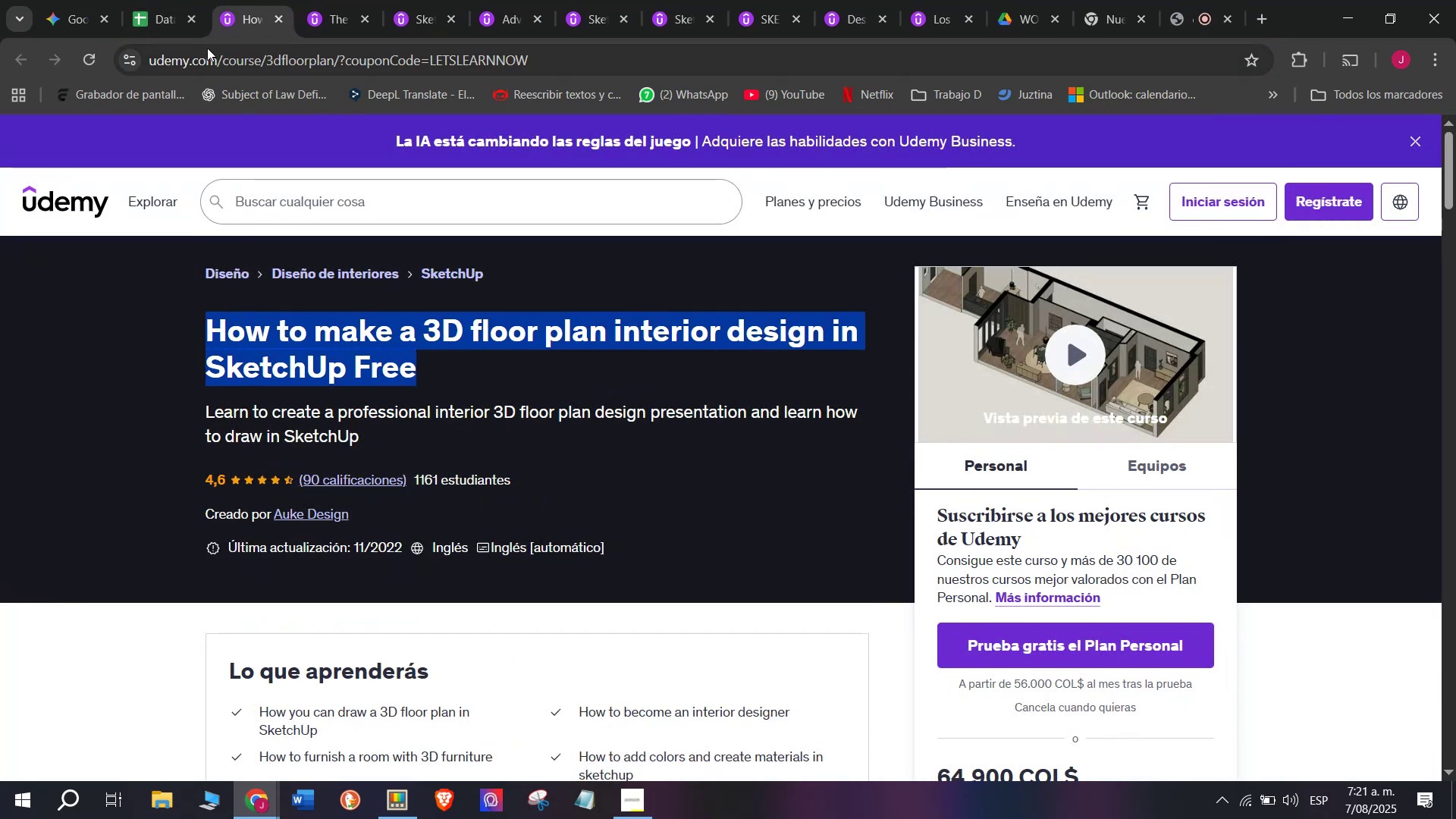 
key(Control+C)
 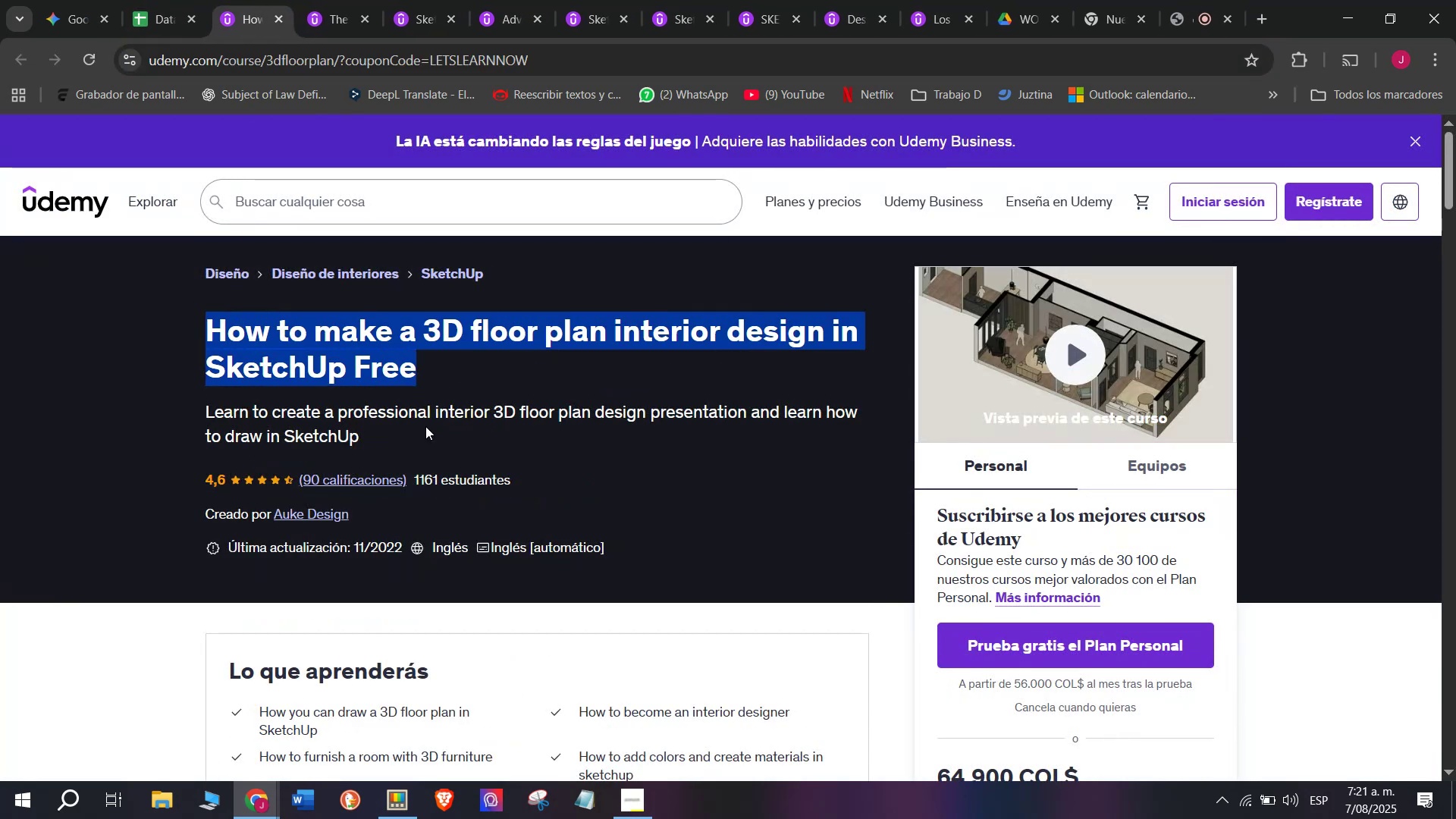 
key(Break)
 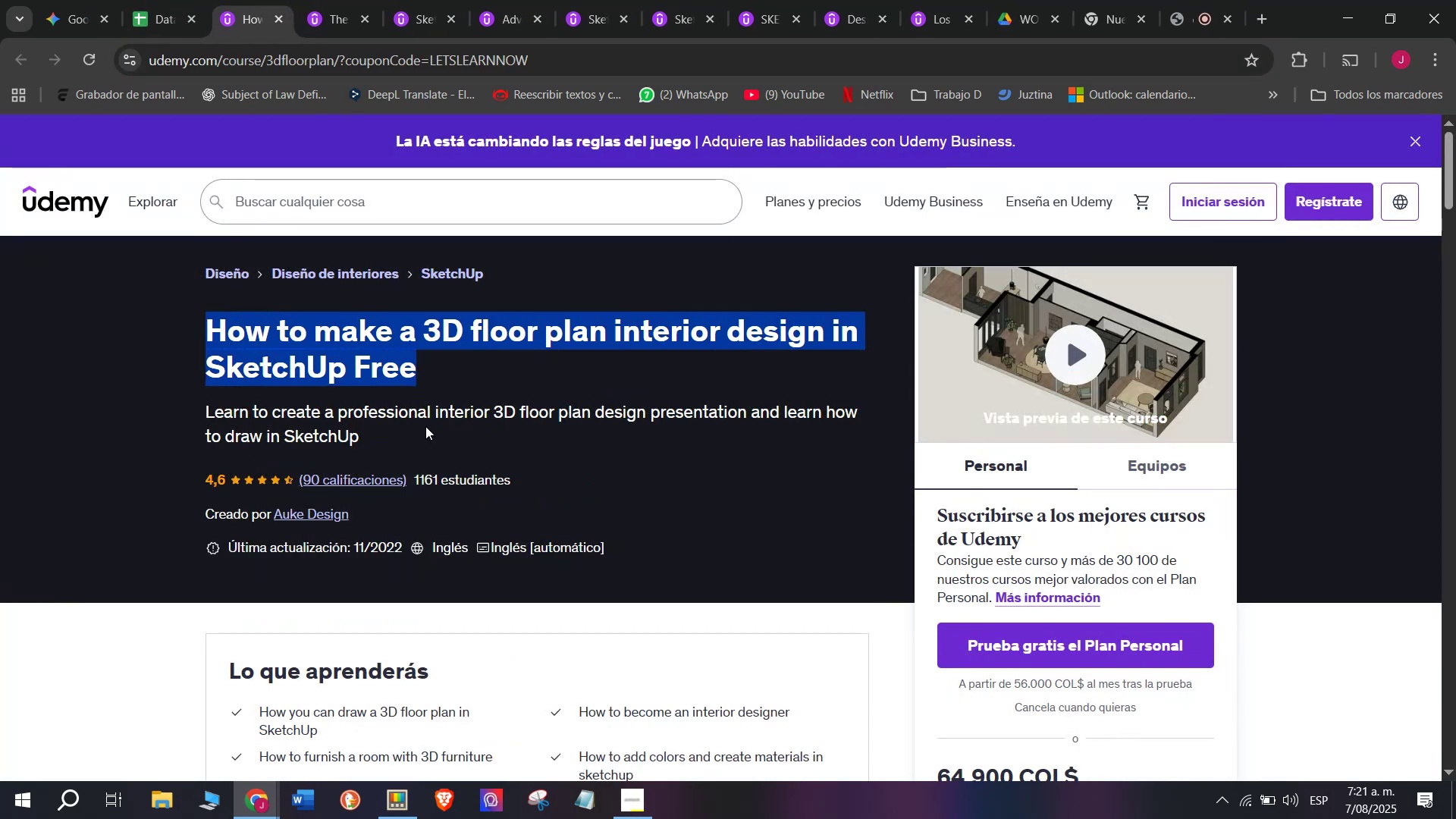 
key(Control+ControlLeft)
 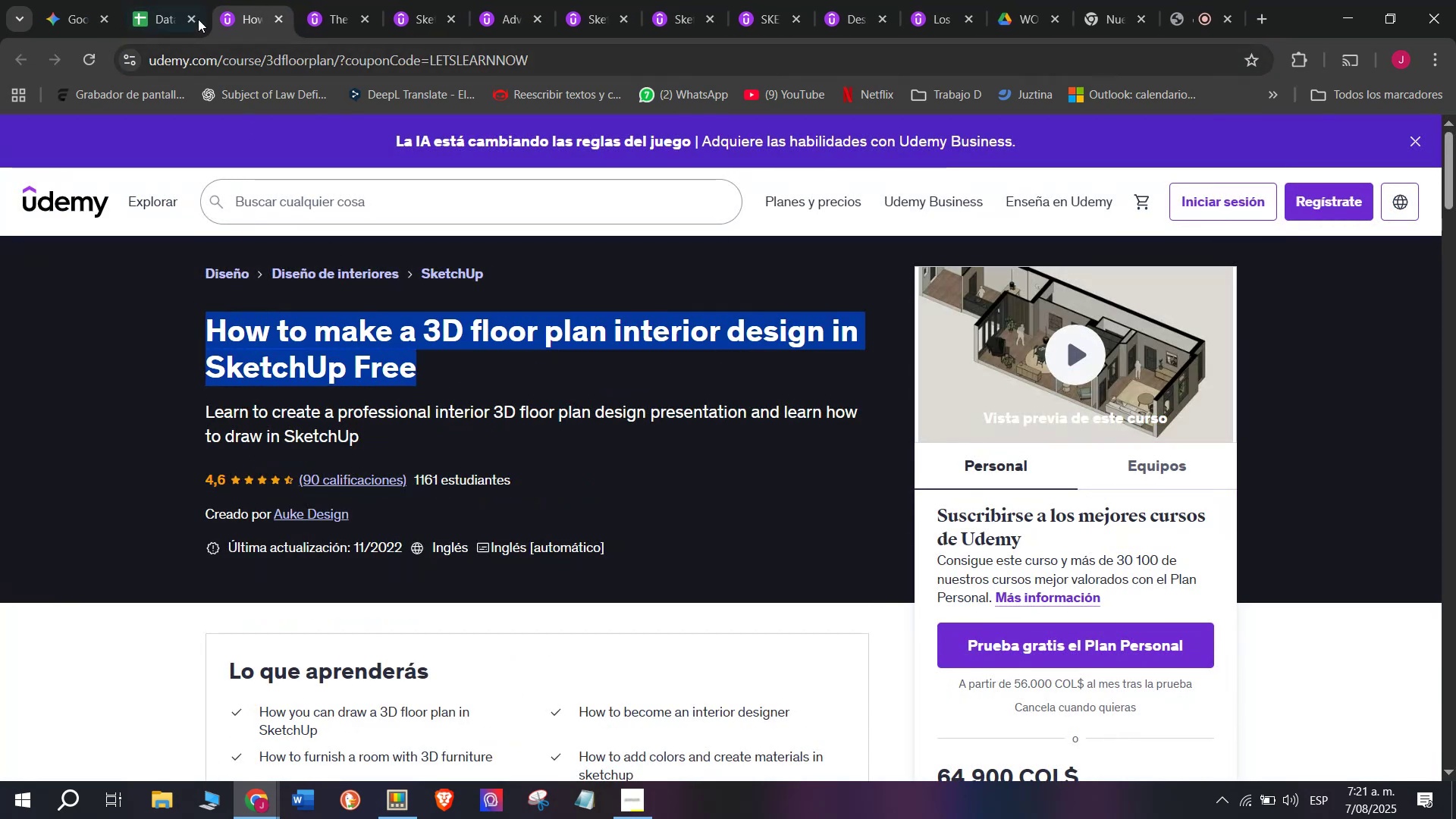 
key(Control+C)
 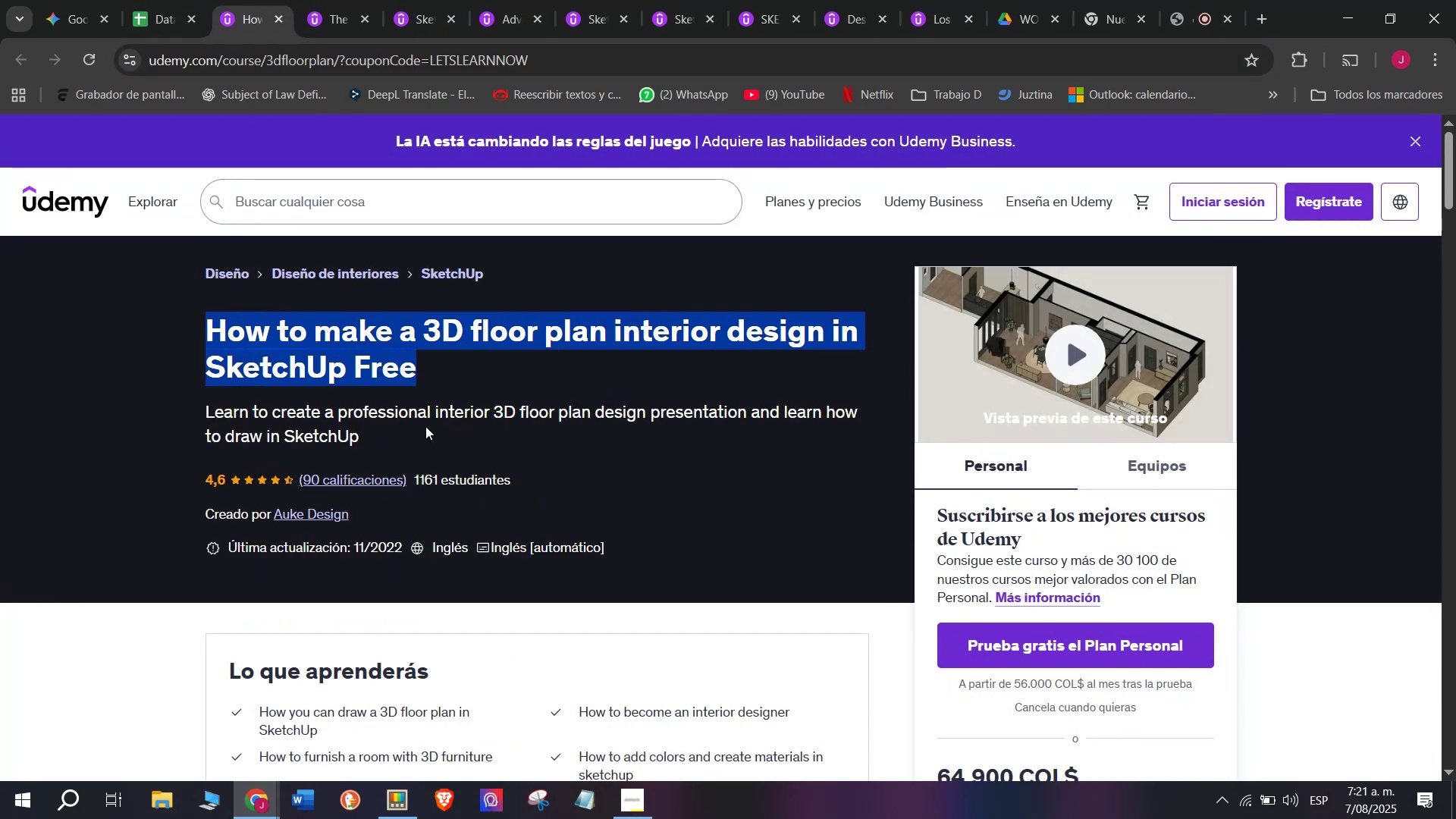 
key(Control+ControlLeft)
 